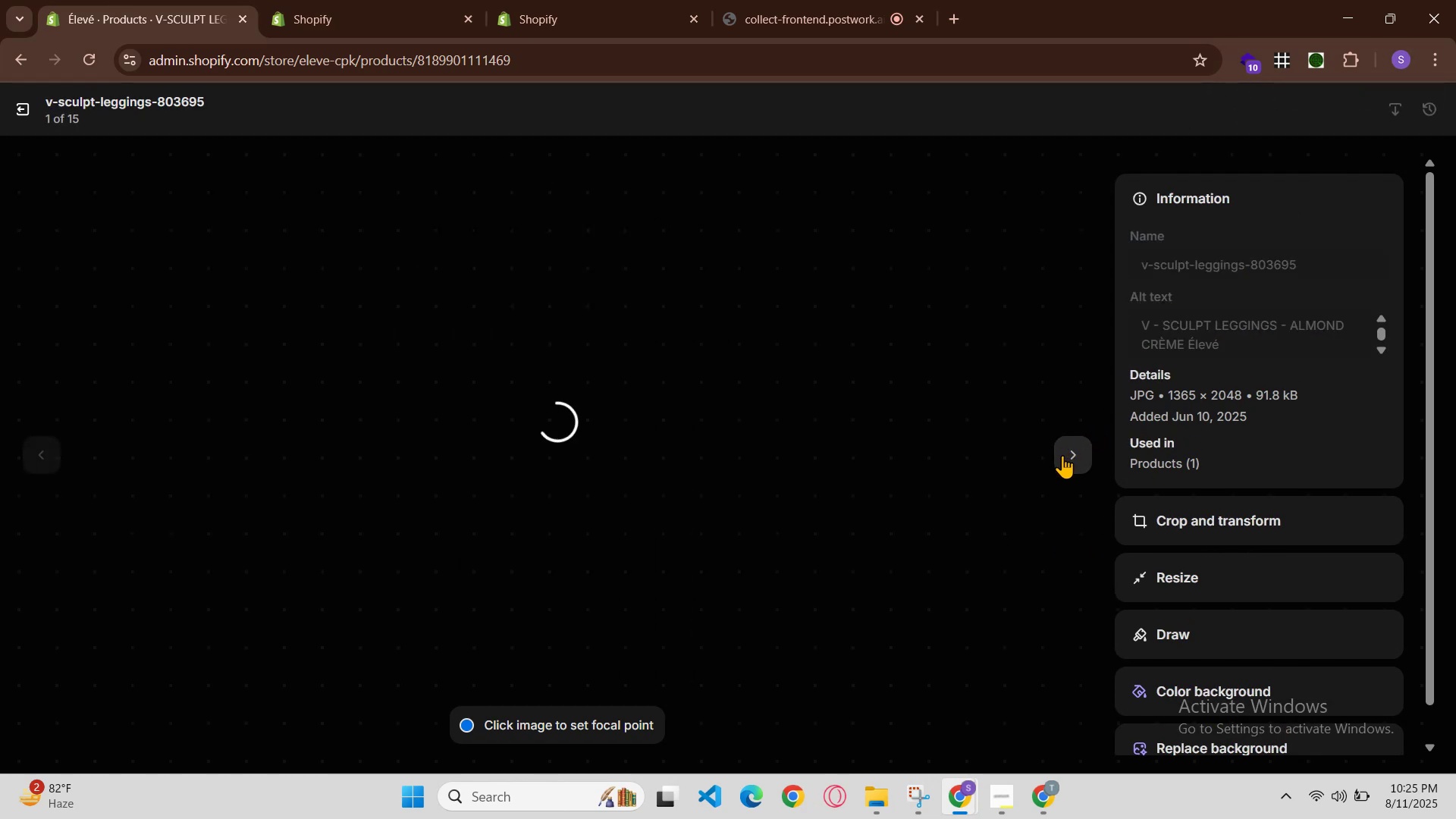 
left_click([1068, 460])
 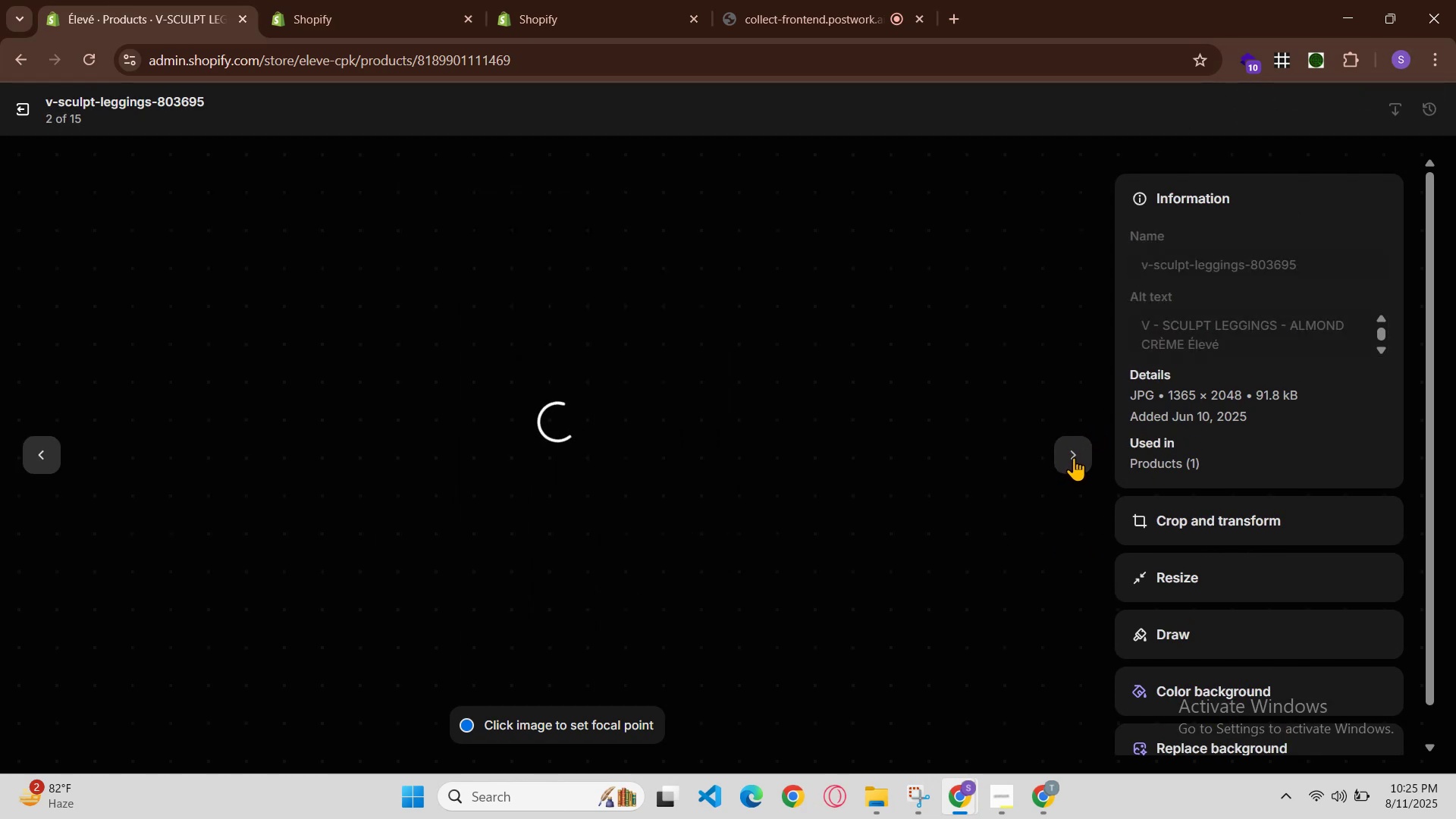 
left_click([1080, 450])
 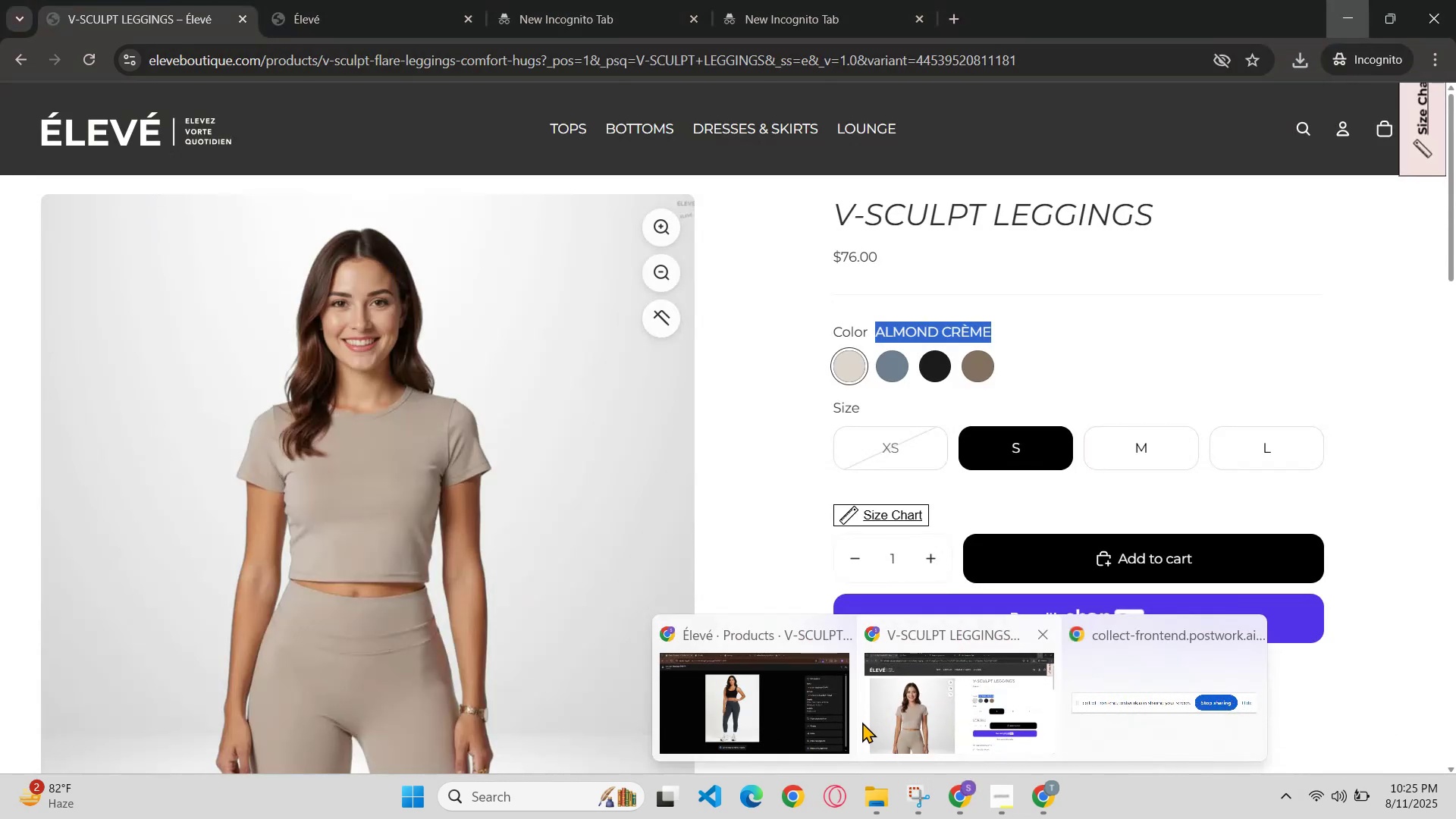 
left_click([856, 720])
 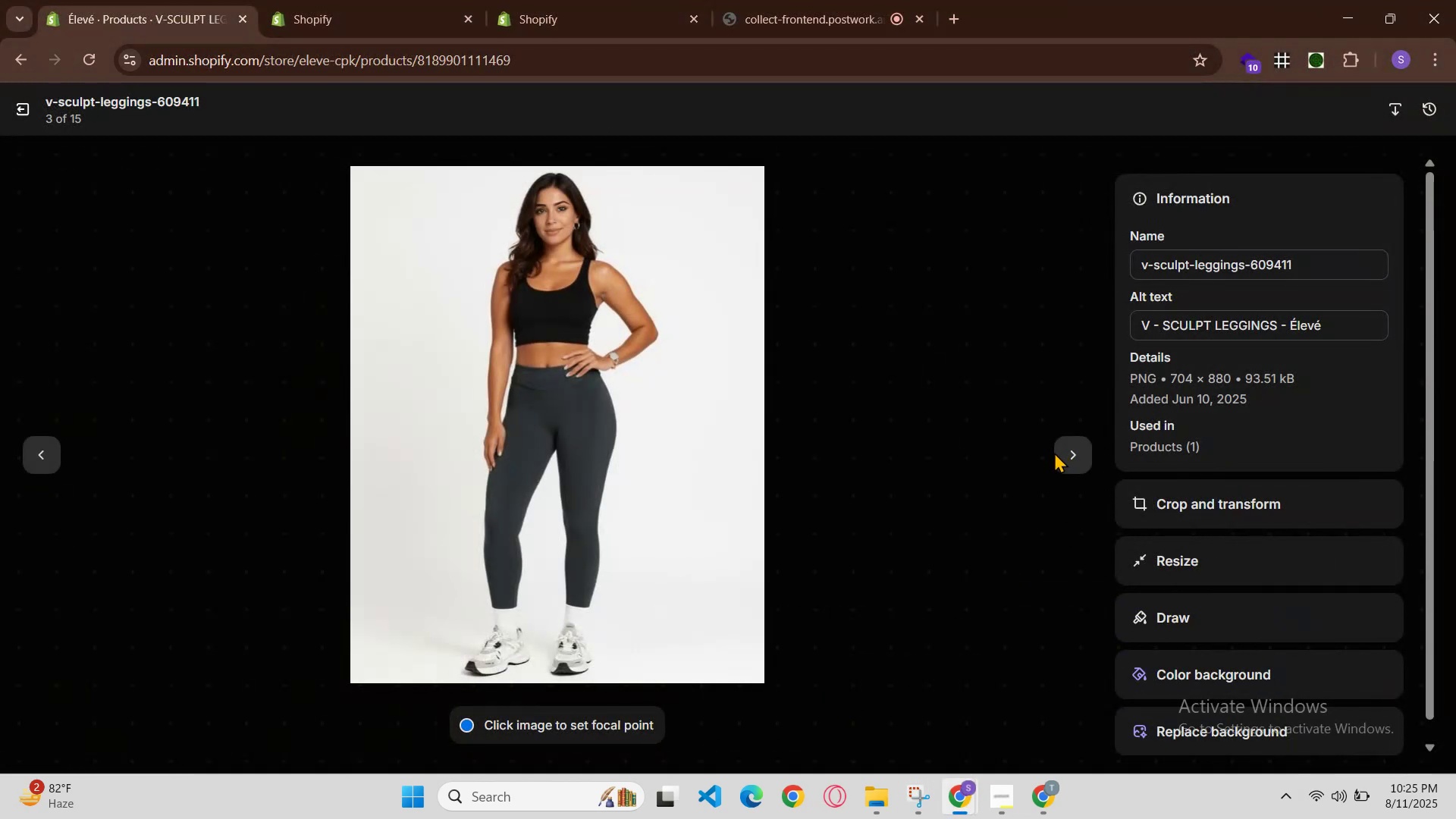 
left_click([1065, 457])
 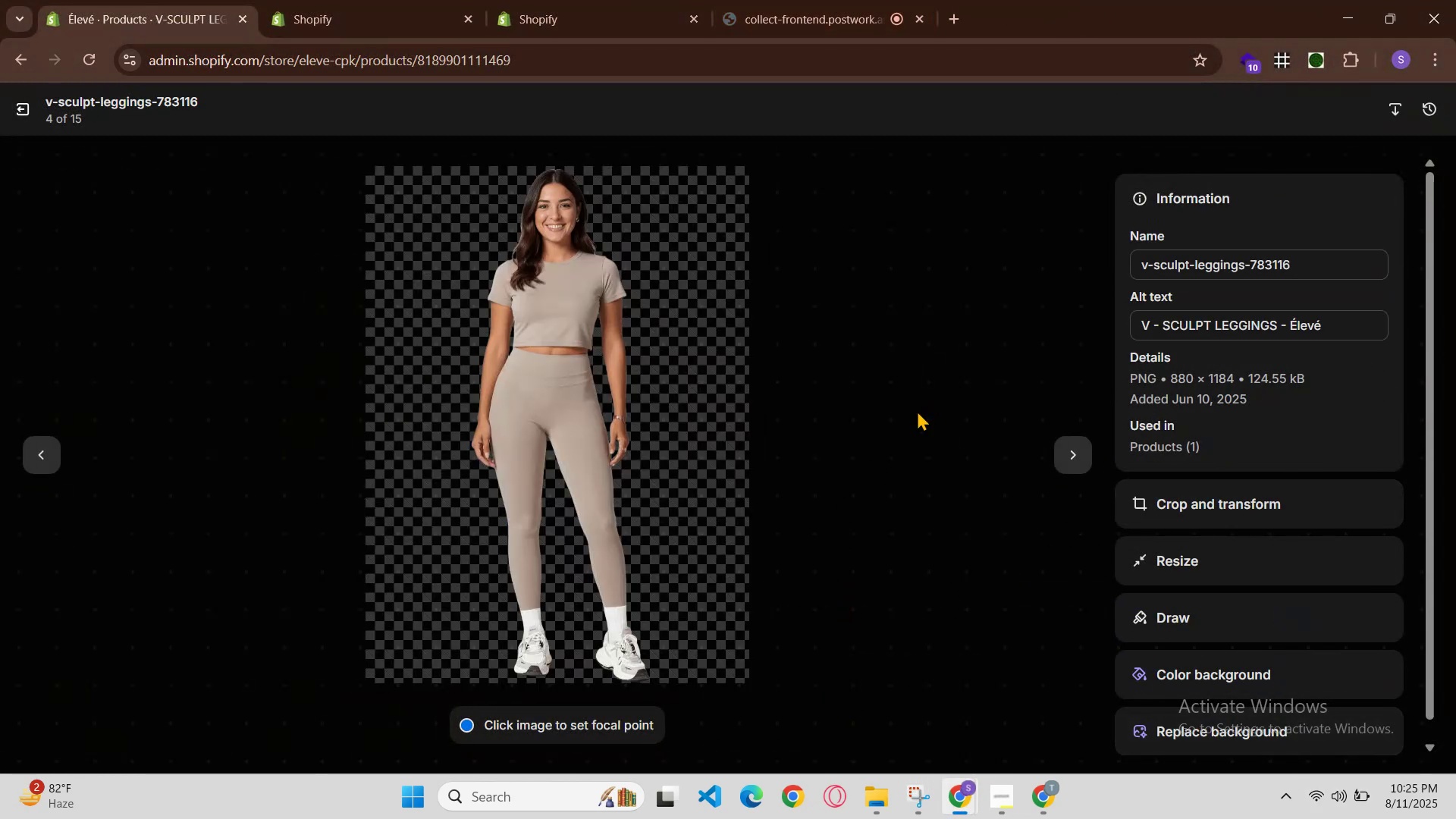 
wait(6.03)
 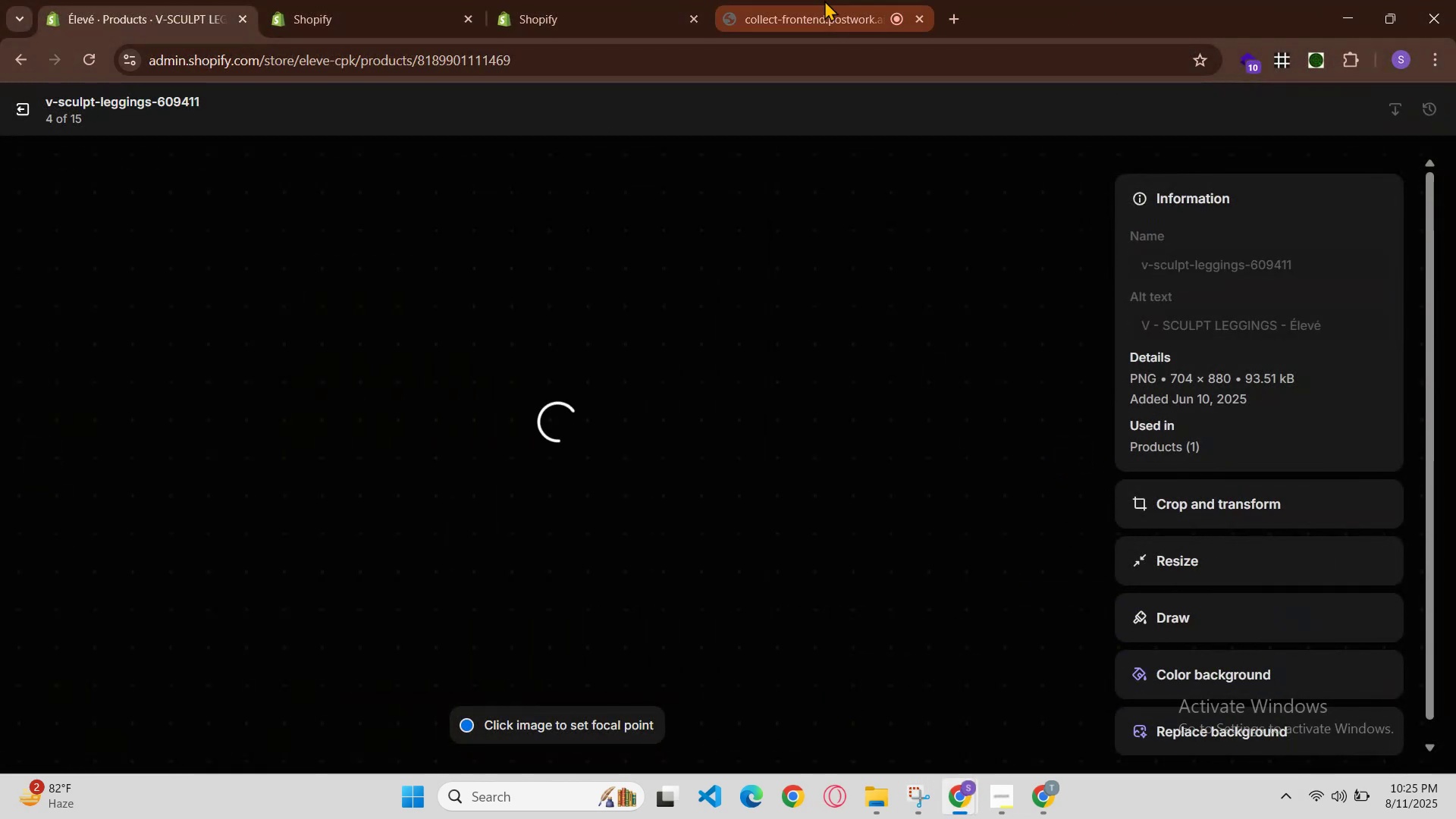 
left_click([981, 746])
 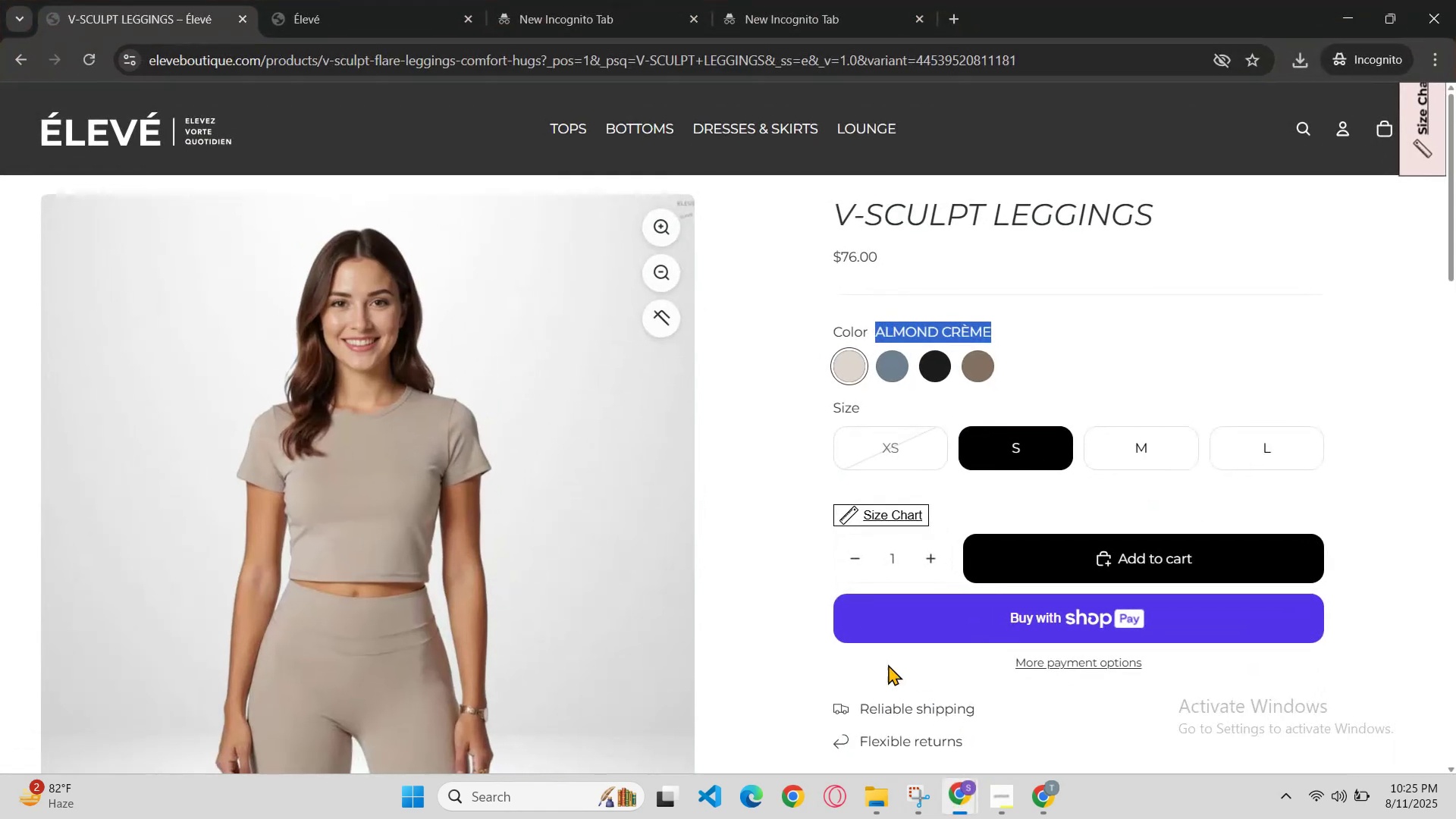 
key(Control+R)
 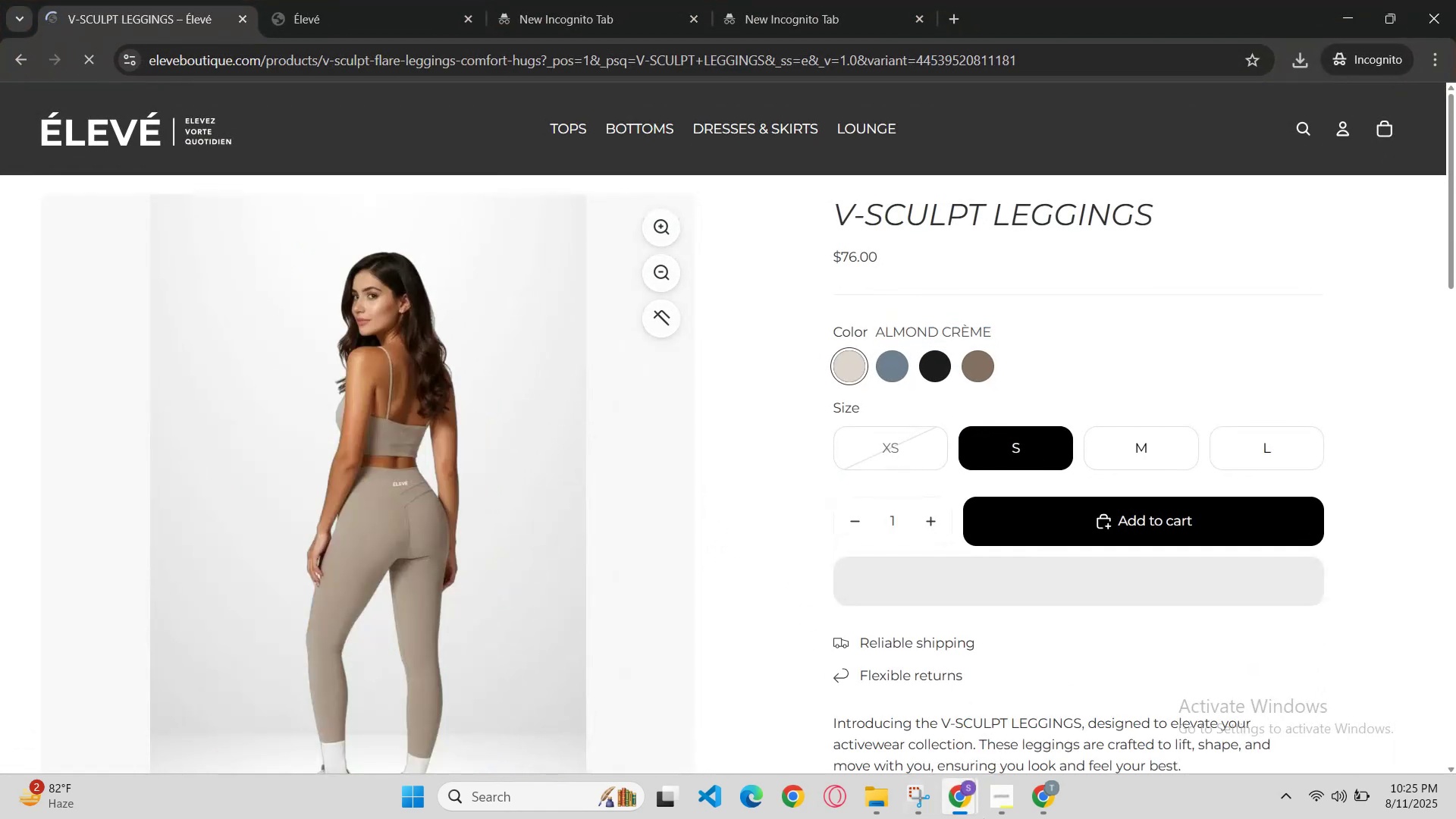 
left_click([947, 792])
 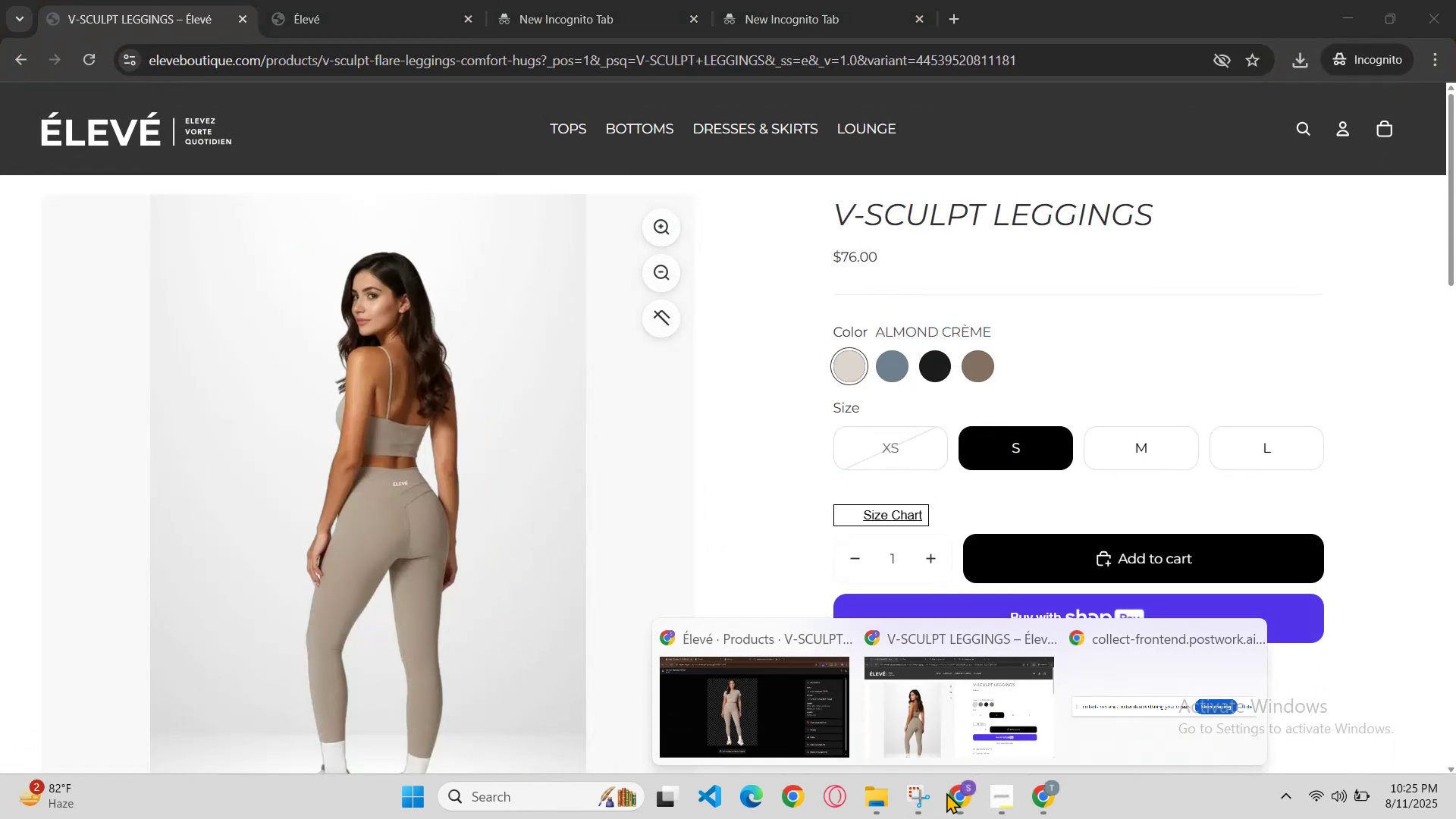 
left_click([946, 792])
 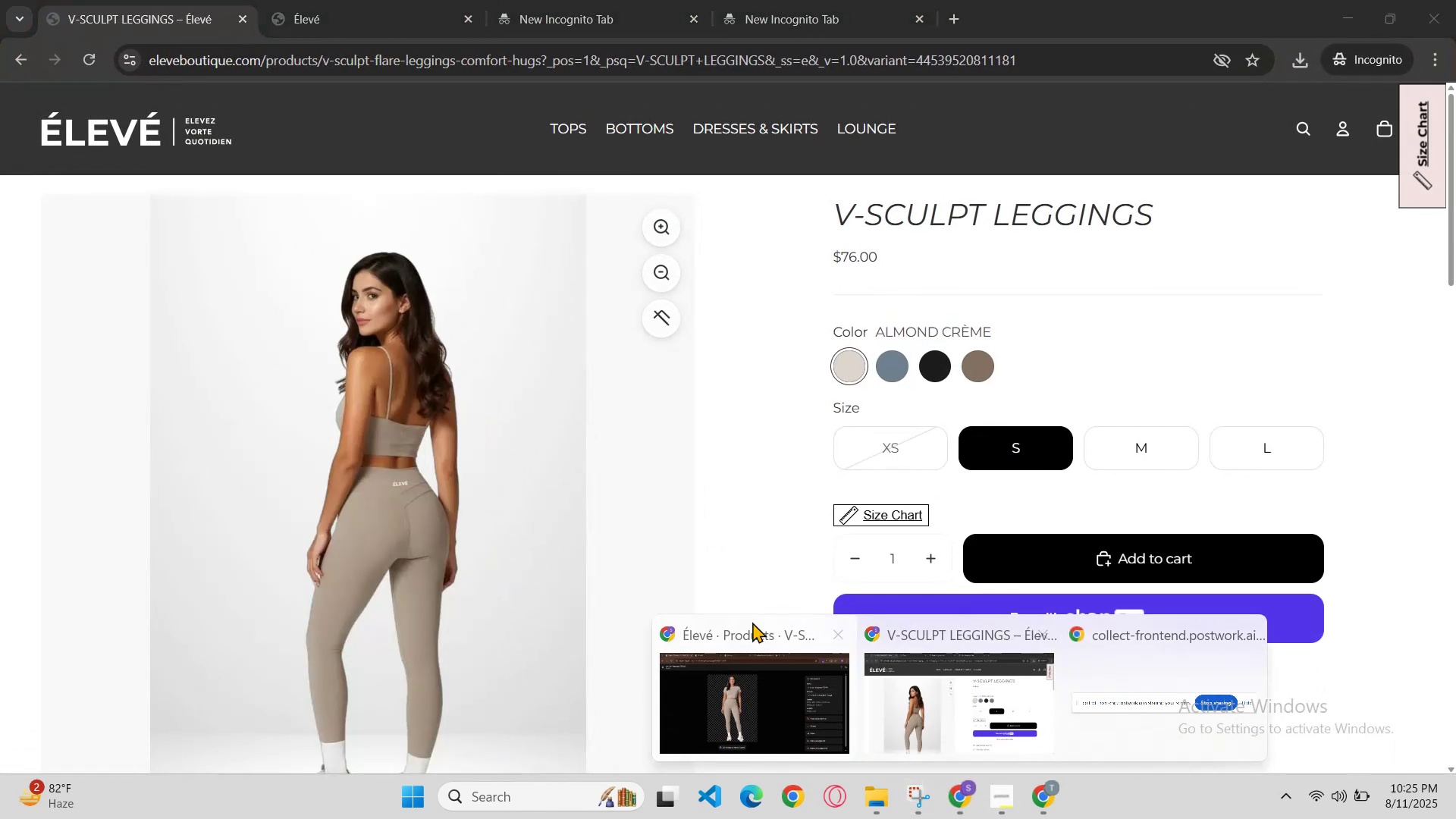 
scroll: coordinate [683, 510], scroll_direction: none, amount: 0.0
 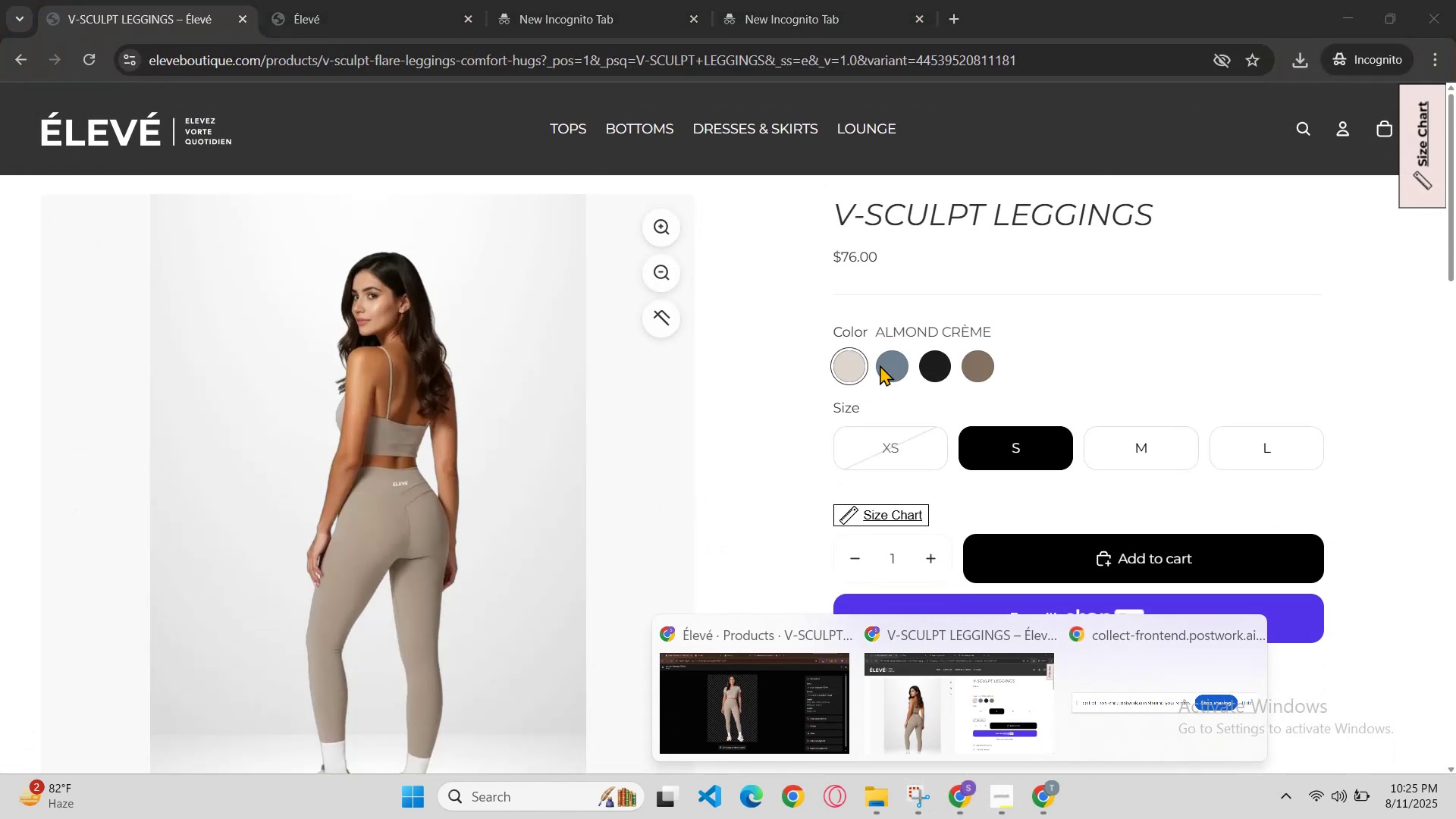 
left_click([894, 360])
 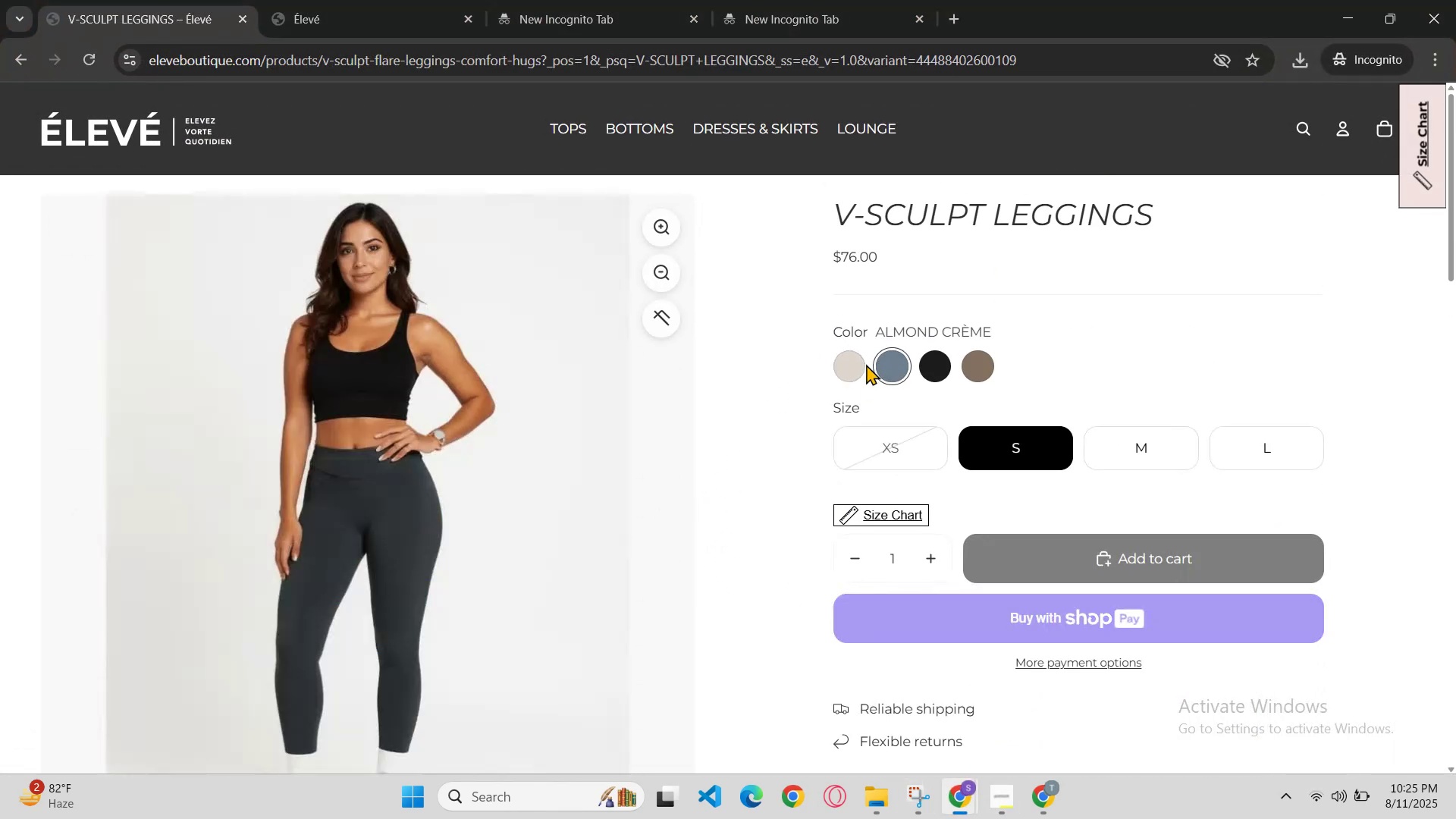 
left_click([857, 366])
 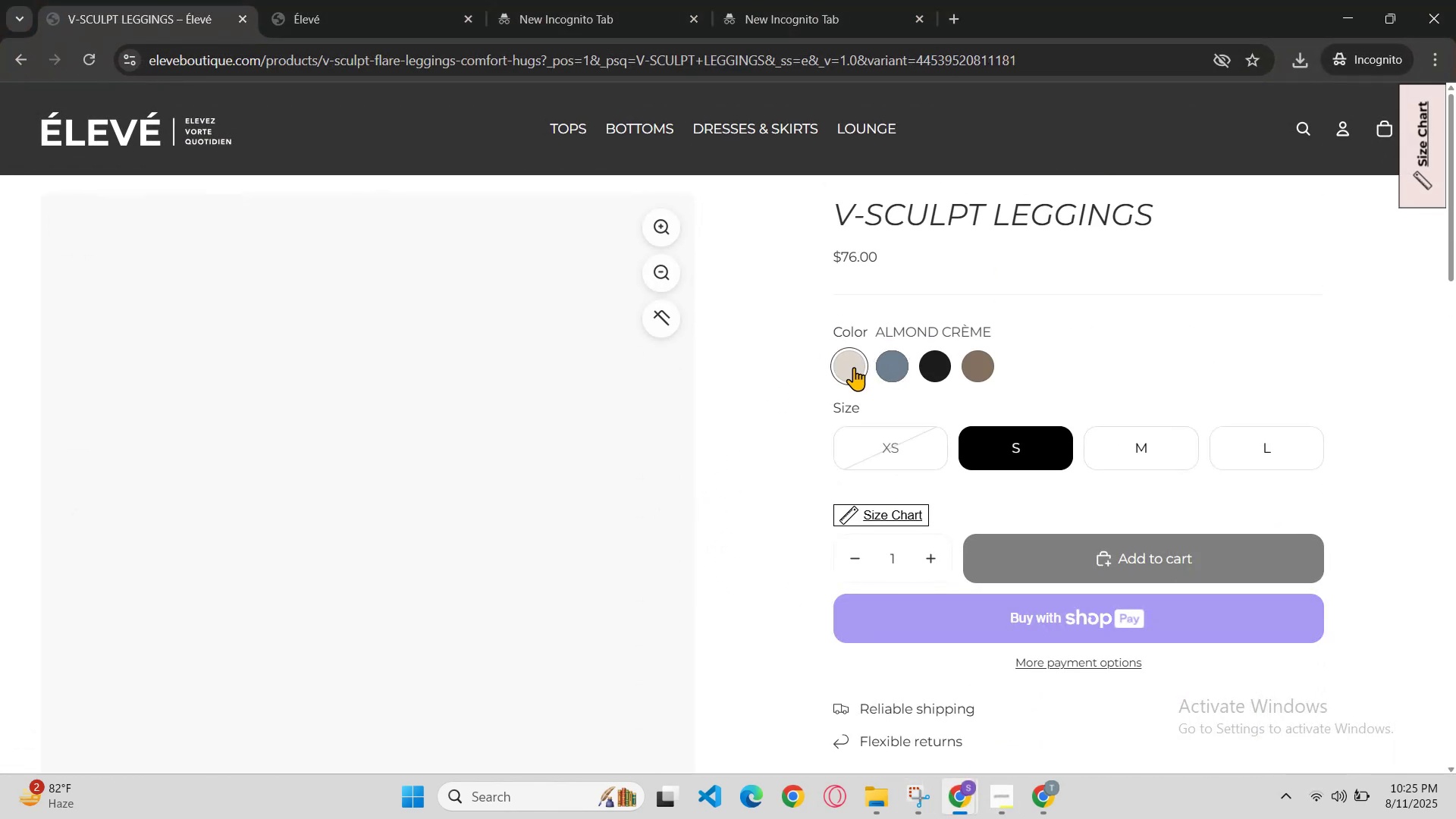 
scroll: coordinate [838, 395], scroll_direction: down, amount: 2.0
 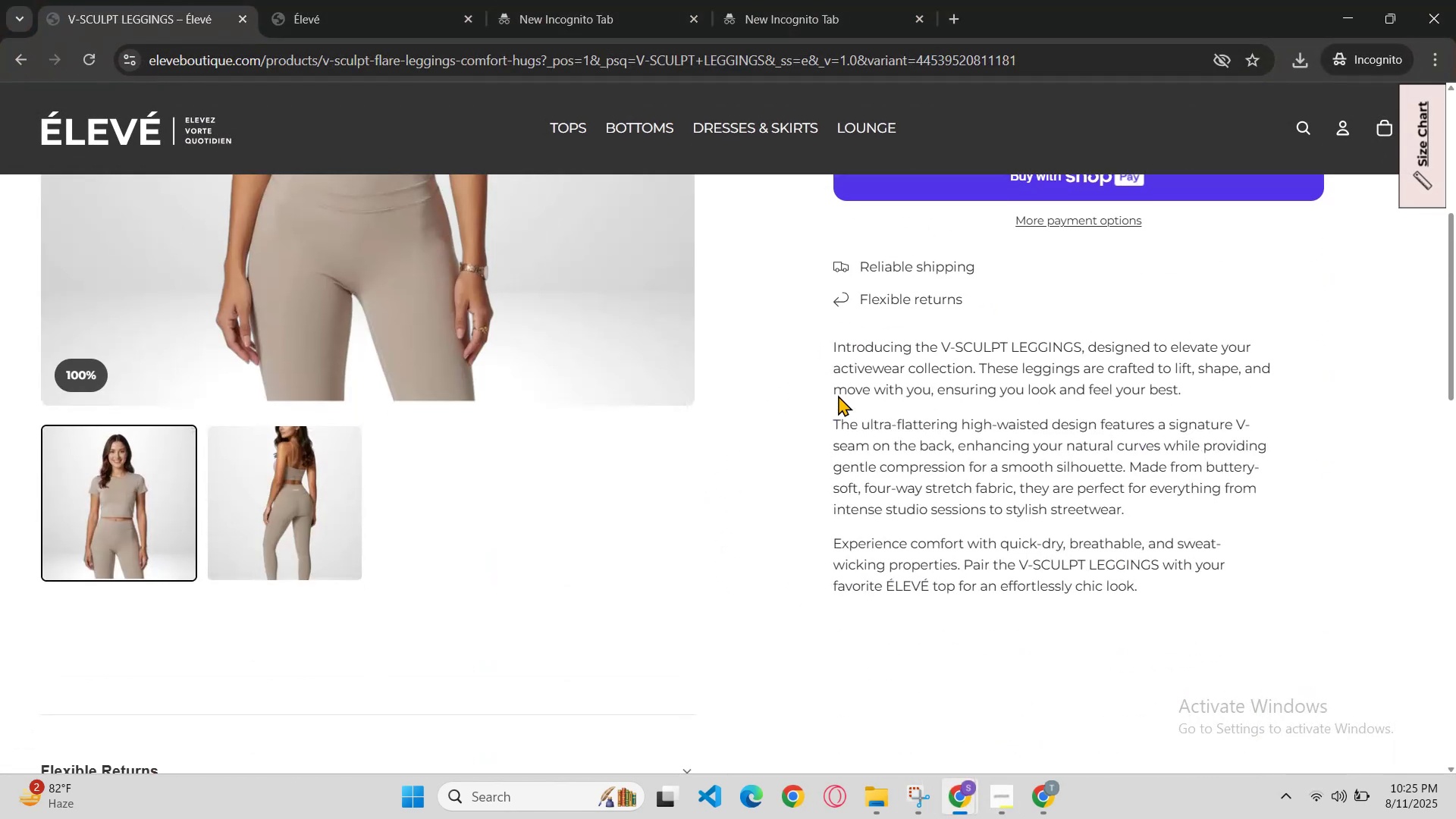 
scroll: coordinate [838, 395], scroll_direction: up, amount: 1.0
 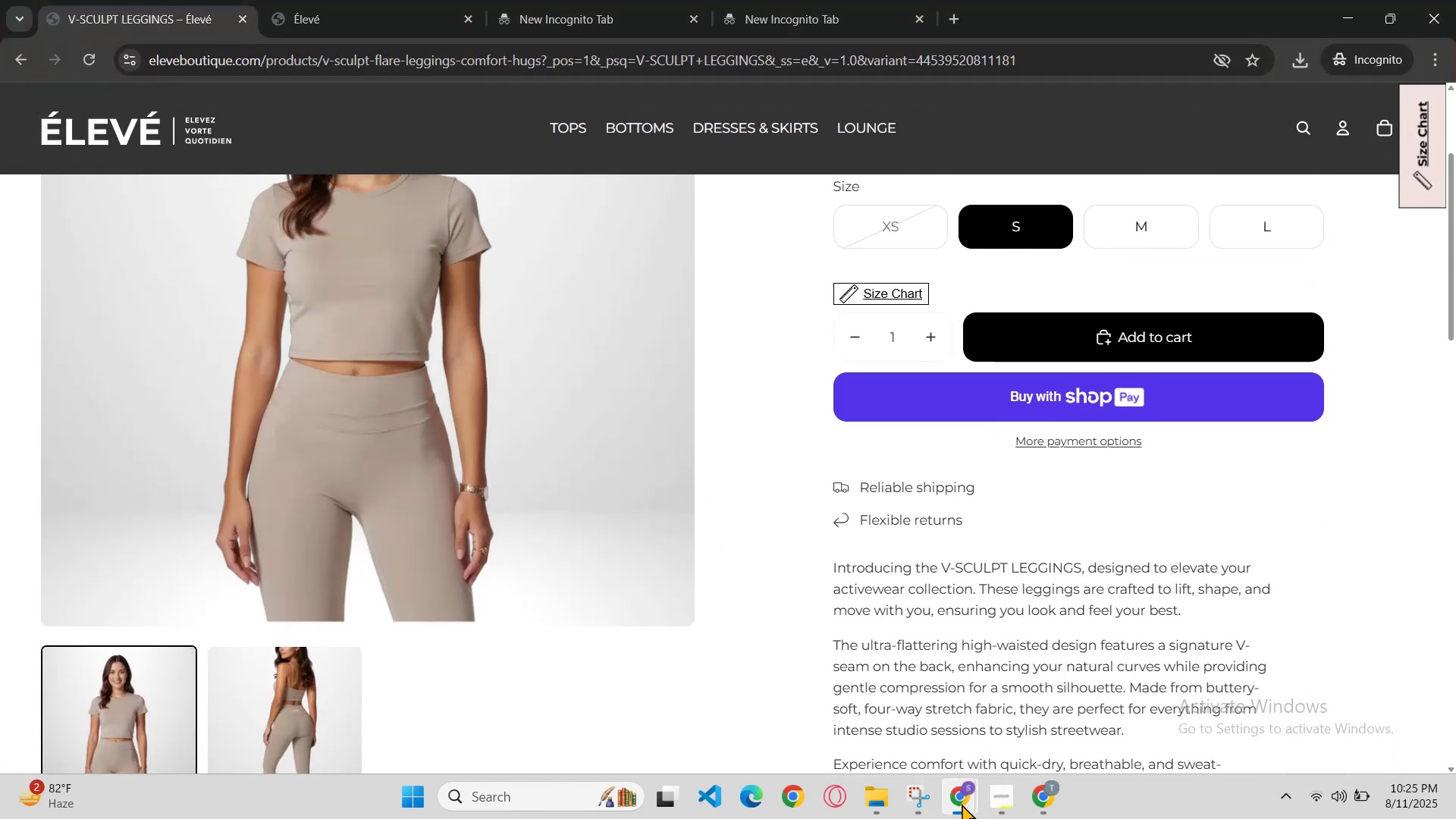 
left_click([815, 741])
 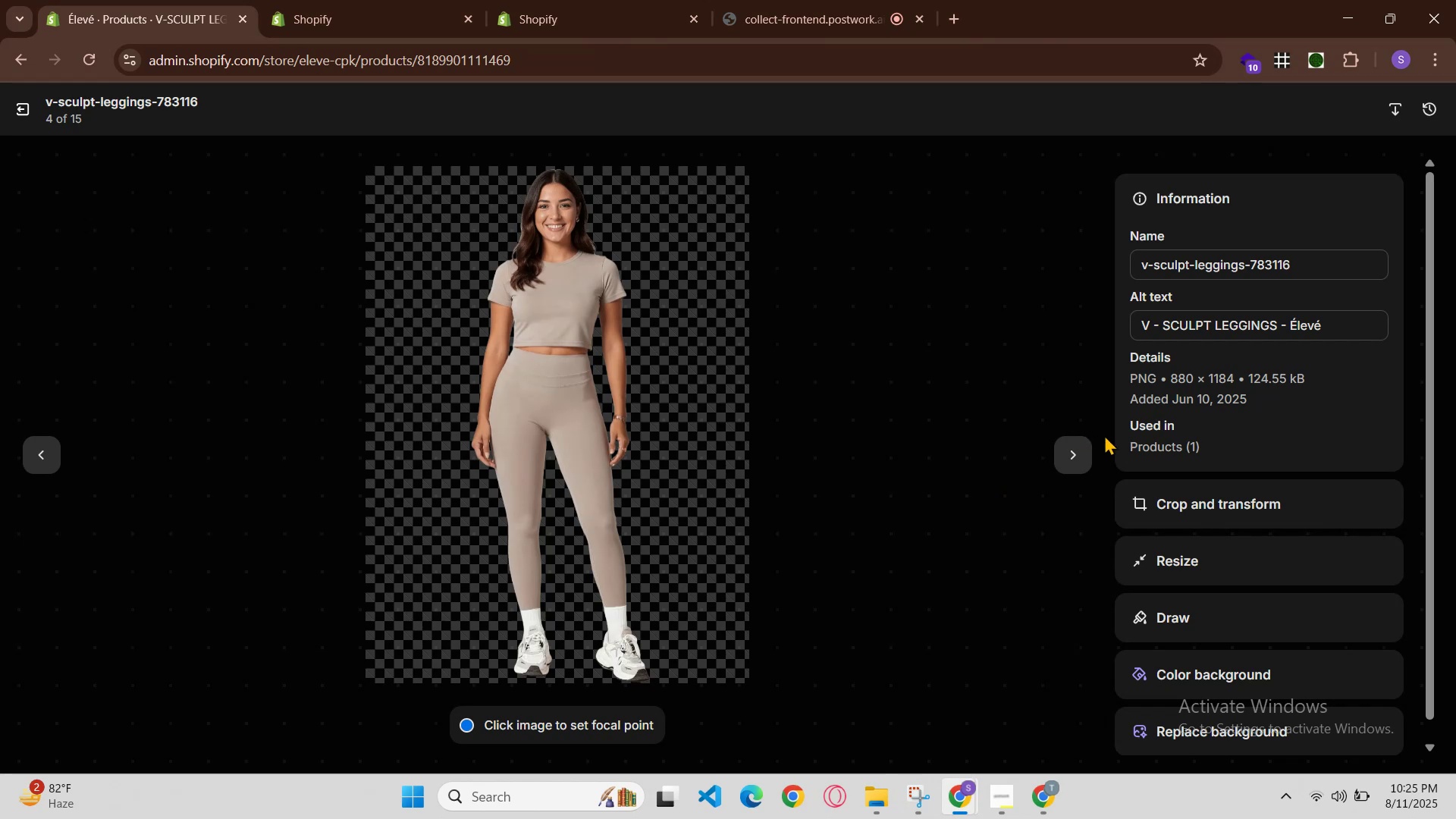 
left_click([1068, 465])
 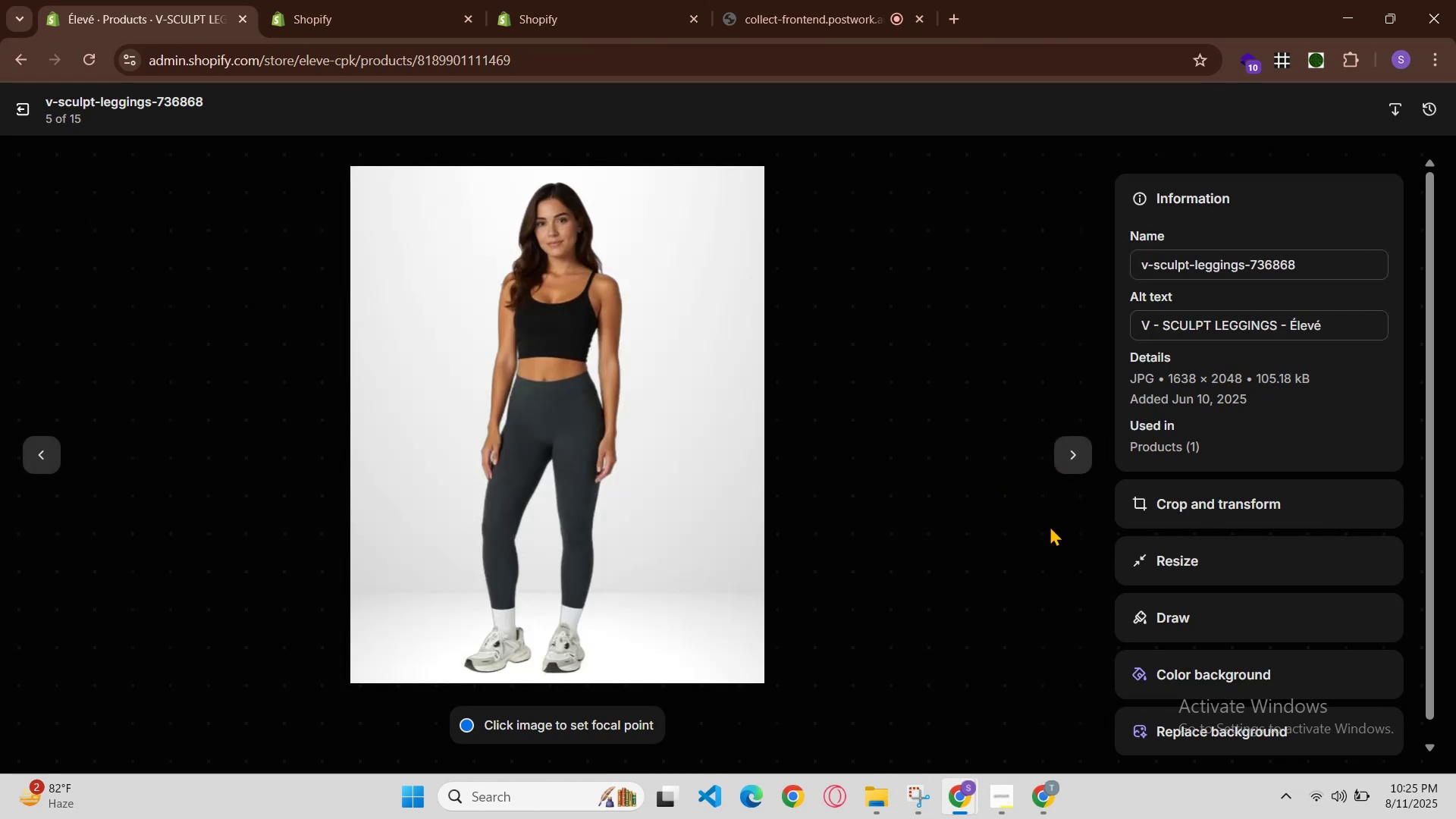 
left_click([949, 801])
 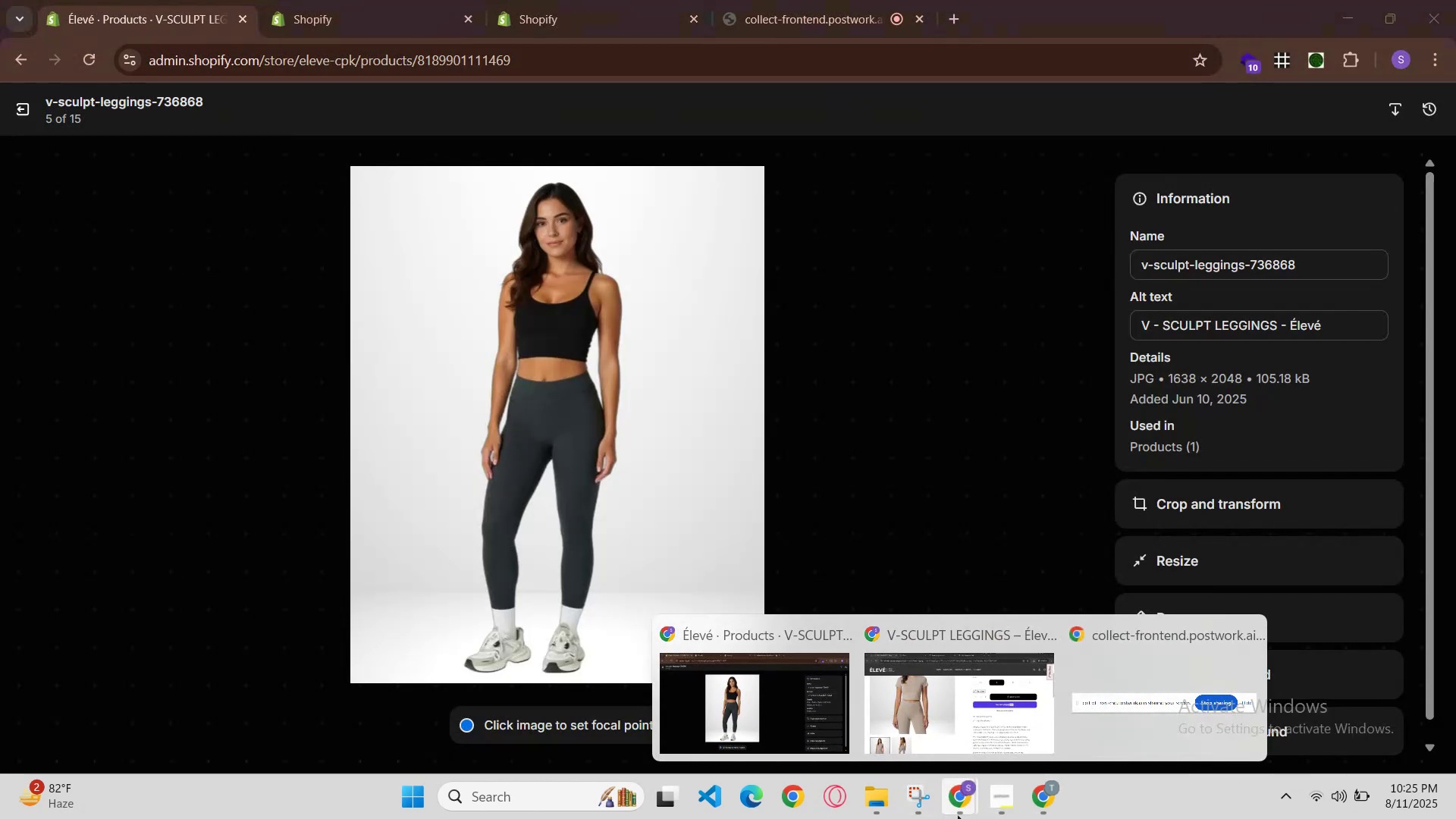 
left_click([49, 460])
 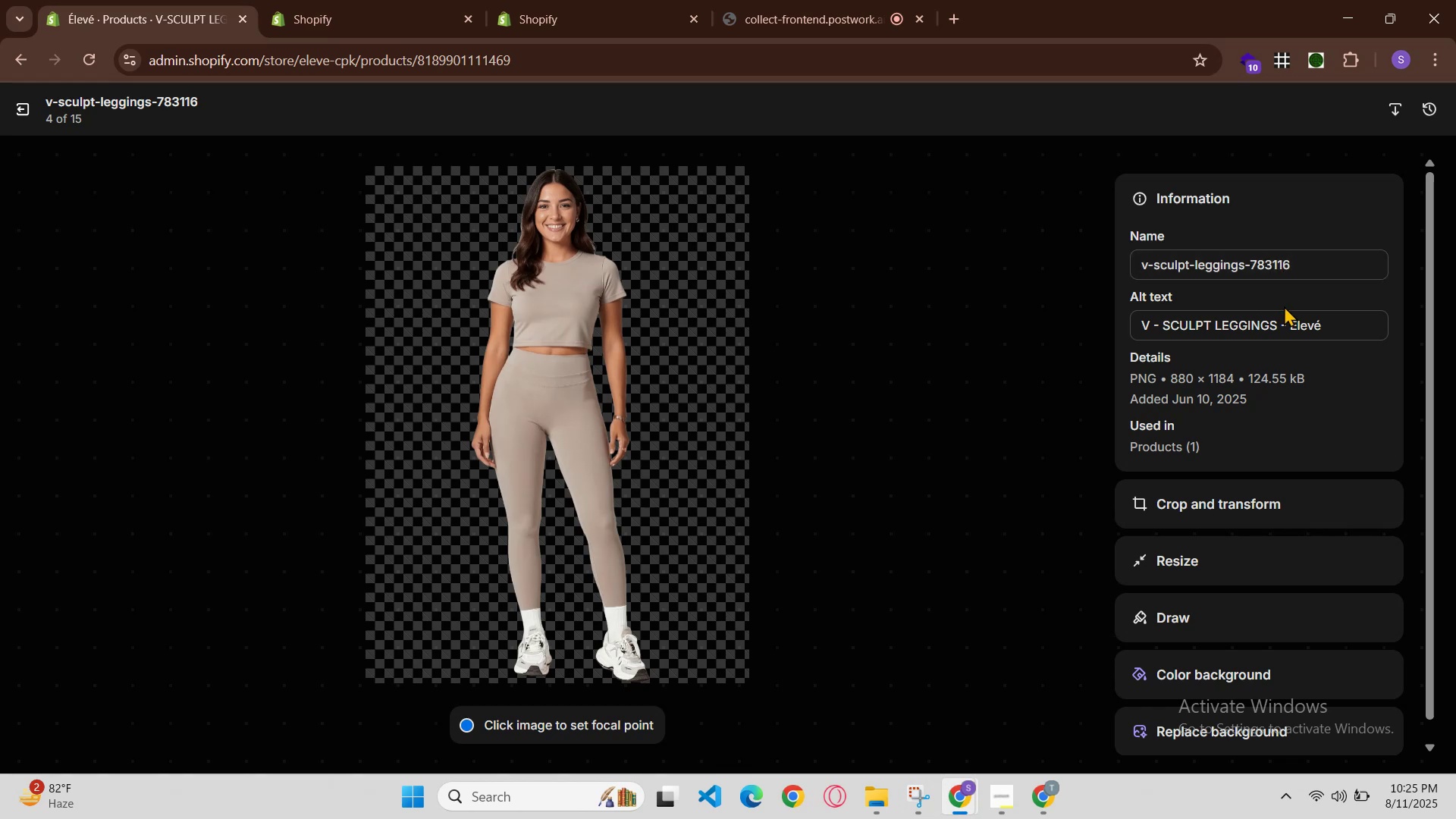 
left_click([1286, 325])
 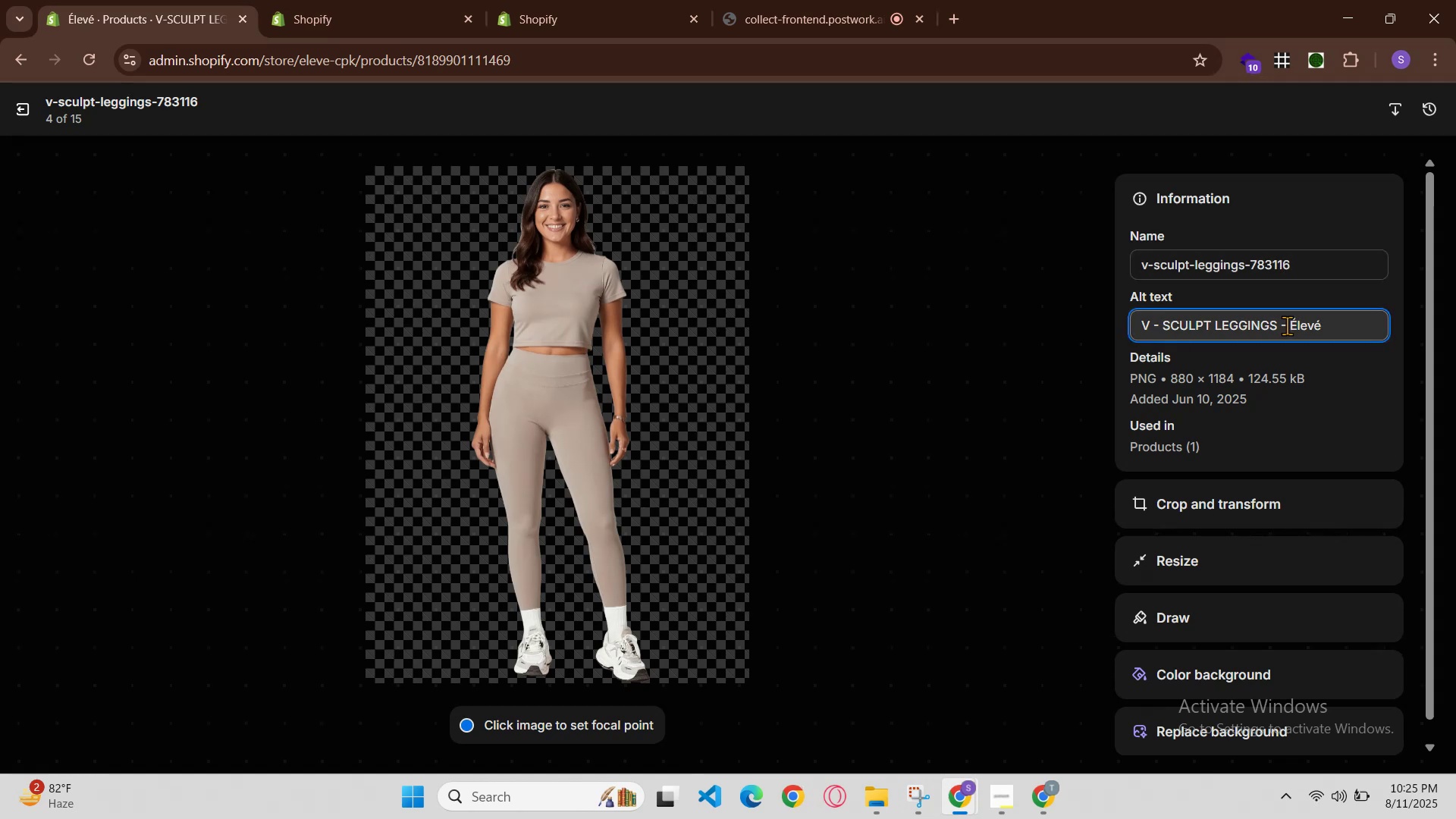 
key(Space)
 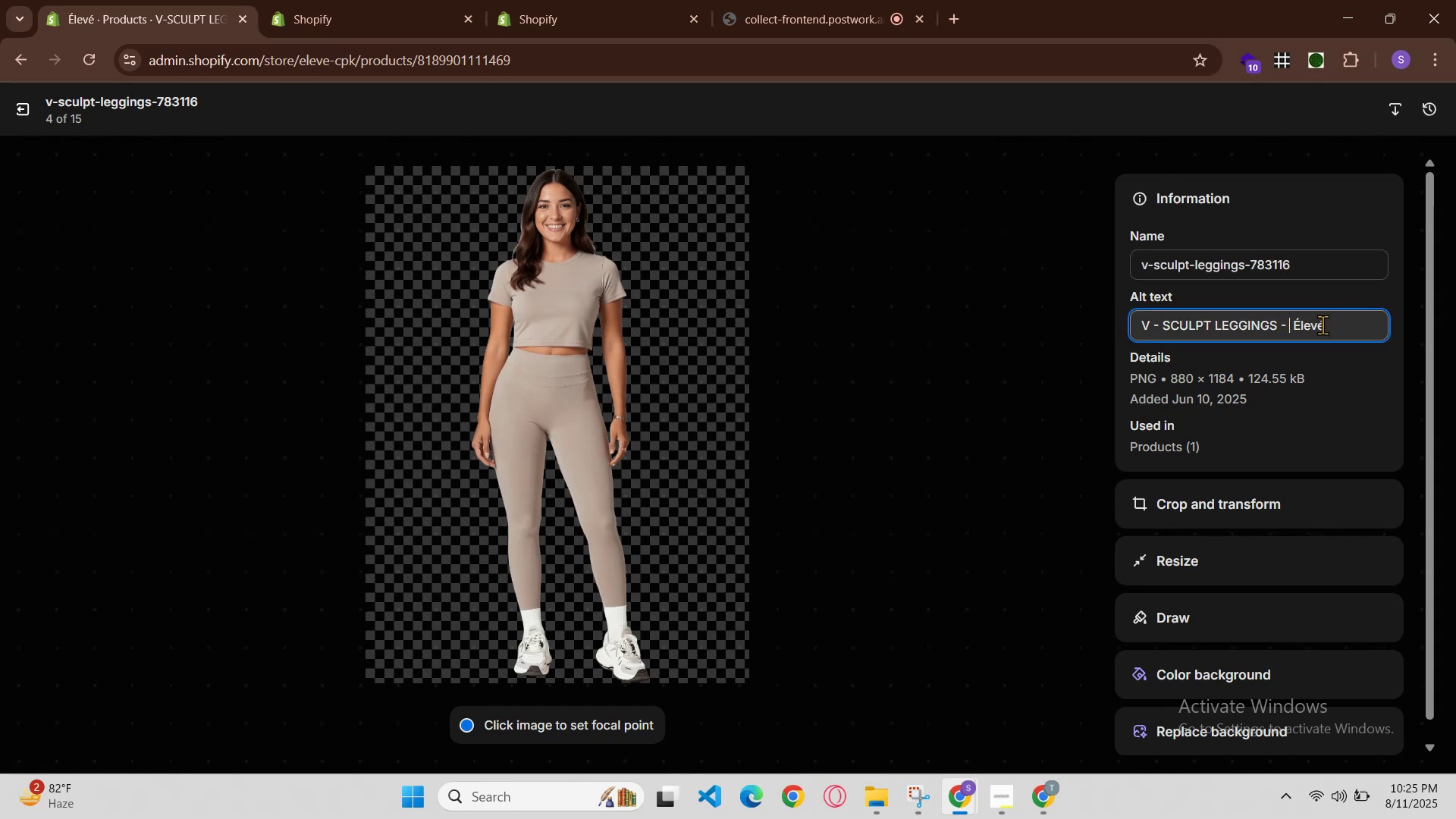 
key(Control+V)
 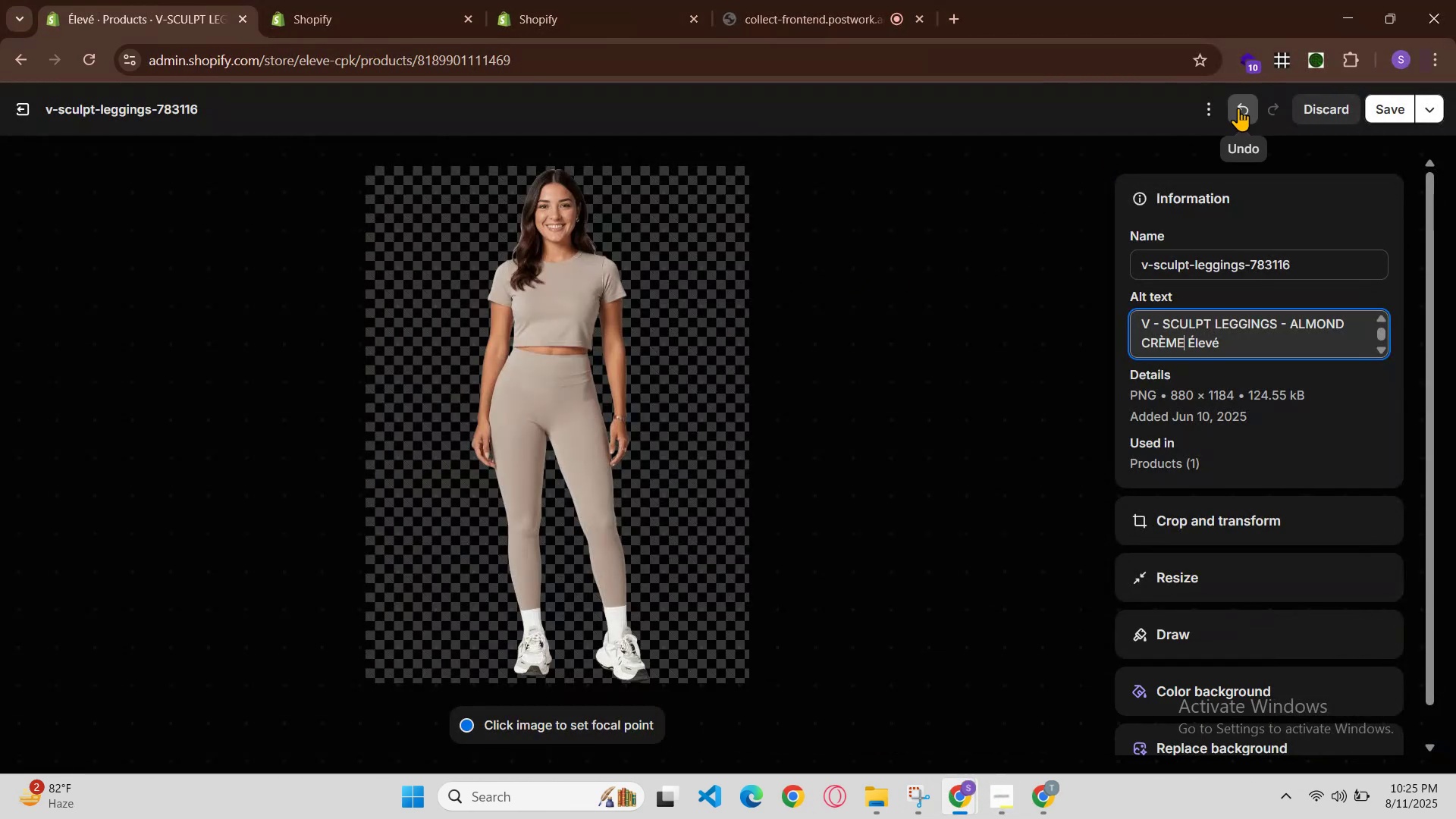 
left_click([1354, 17])
 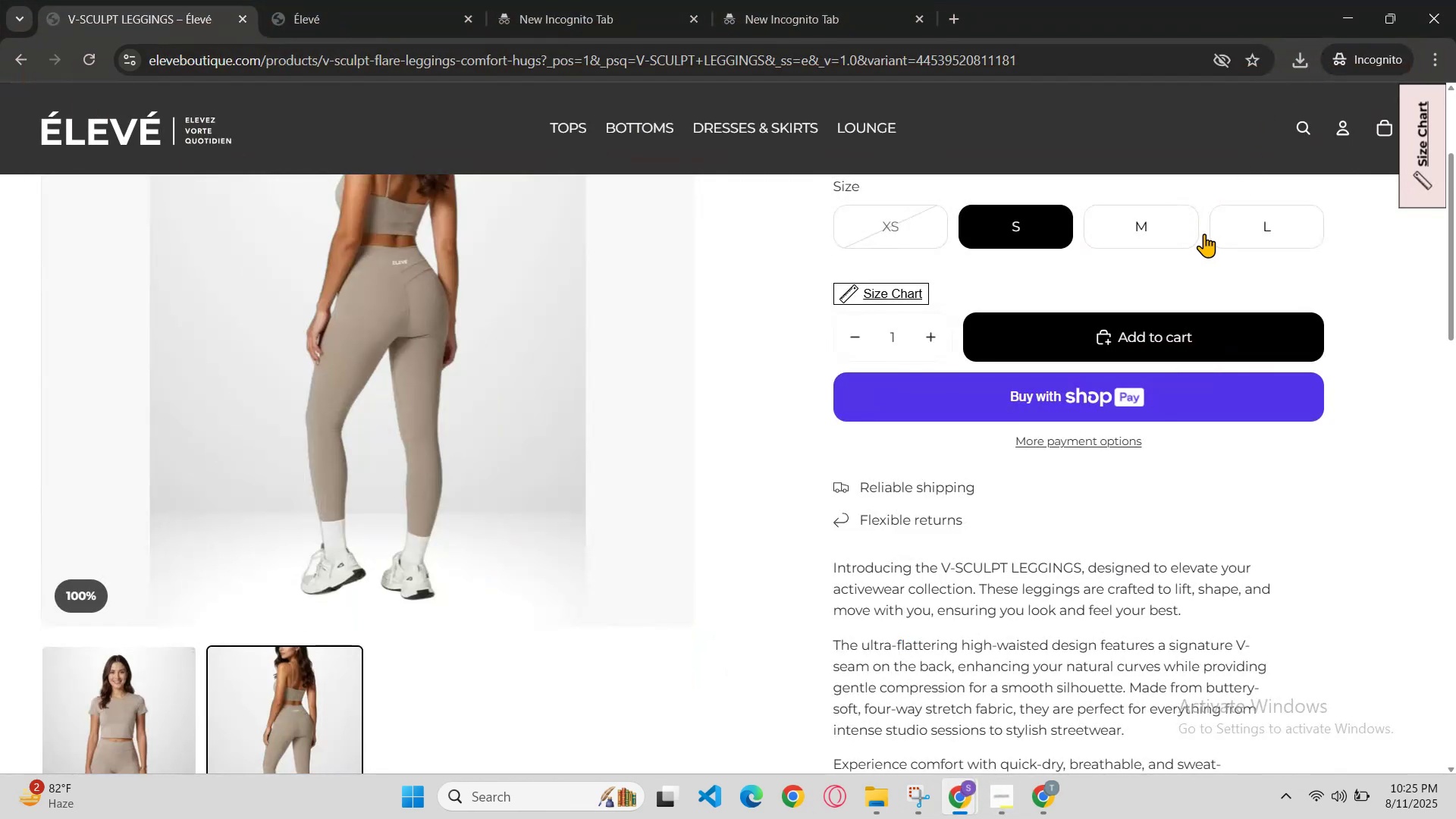 
key(Control+R)
 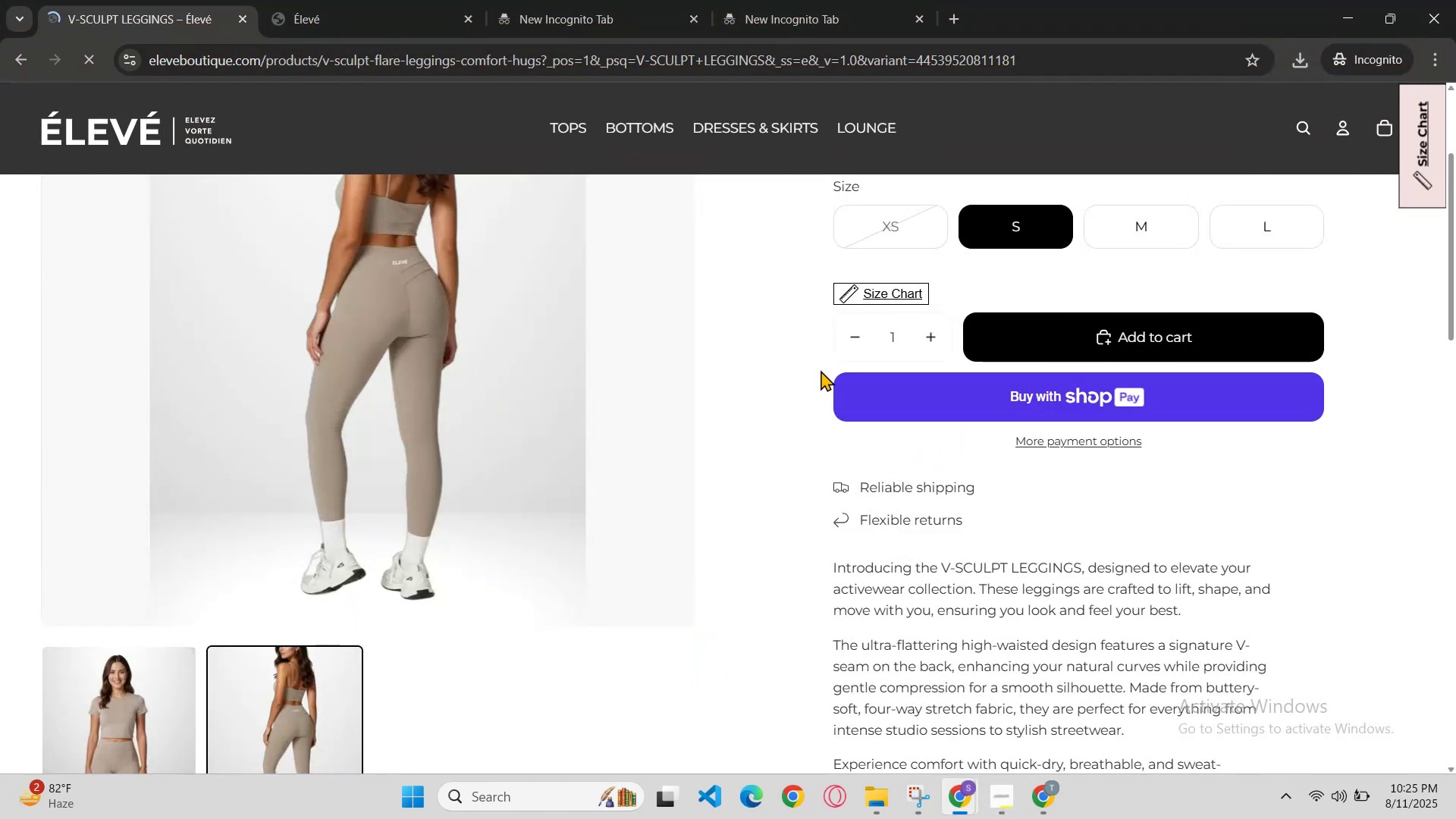 
scroll: coordinate [843, 365], scroll_direction: up, amount: 2.0
 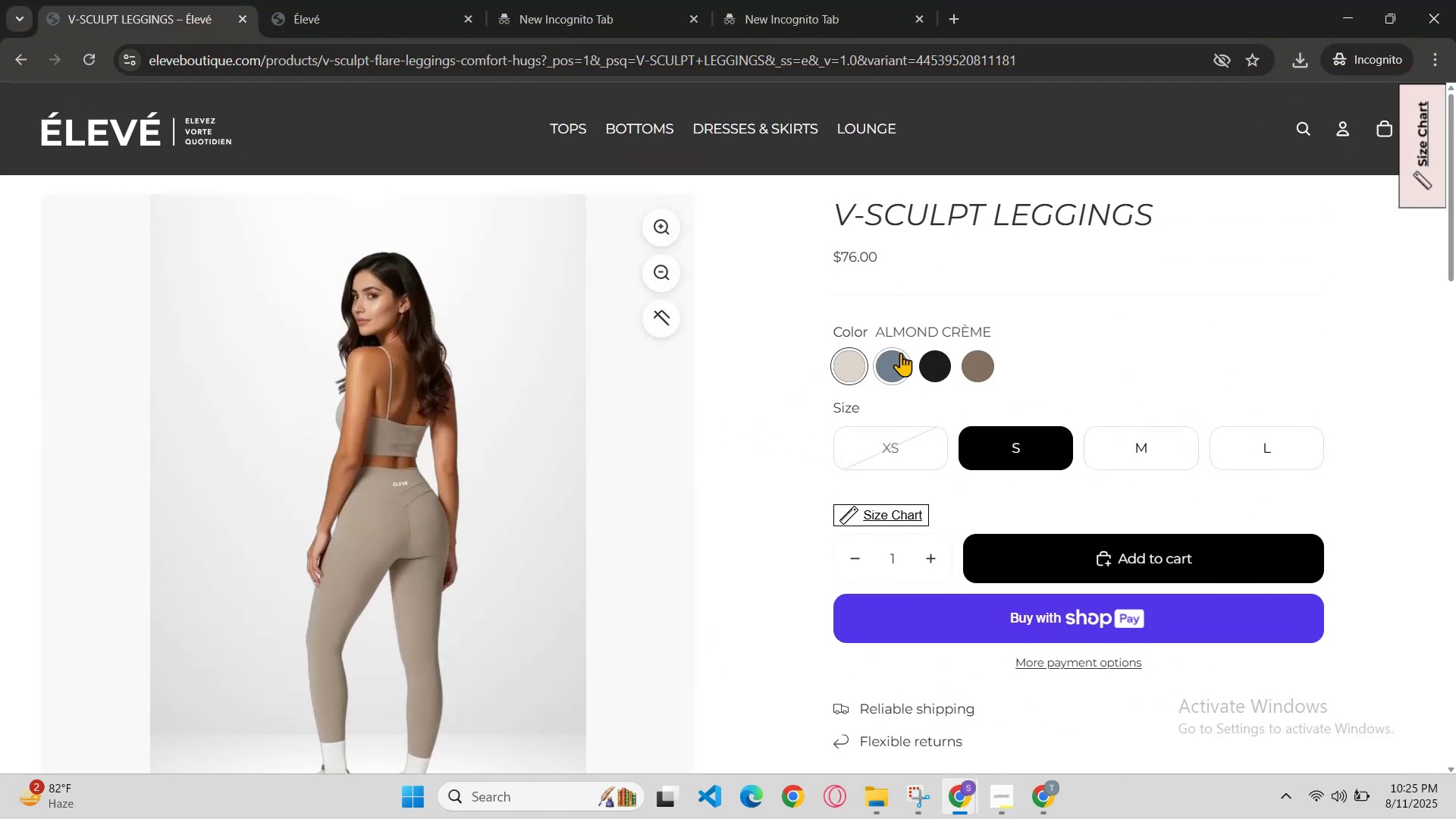 
left_click([890, 367])
 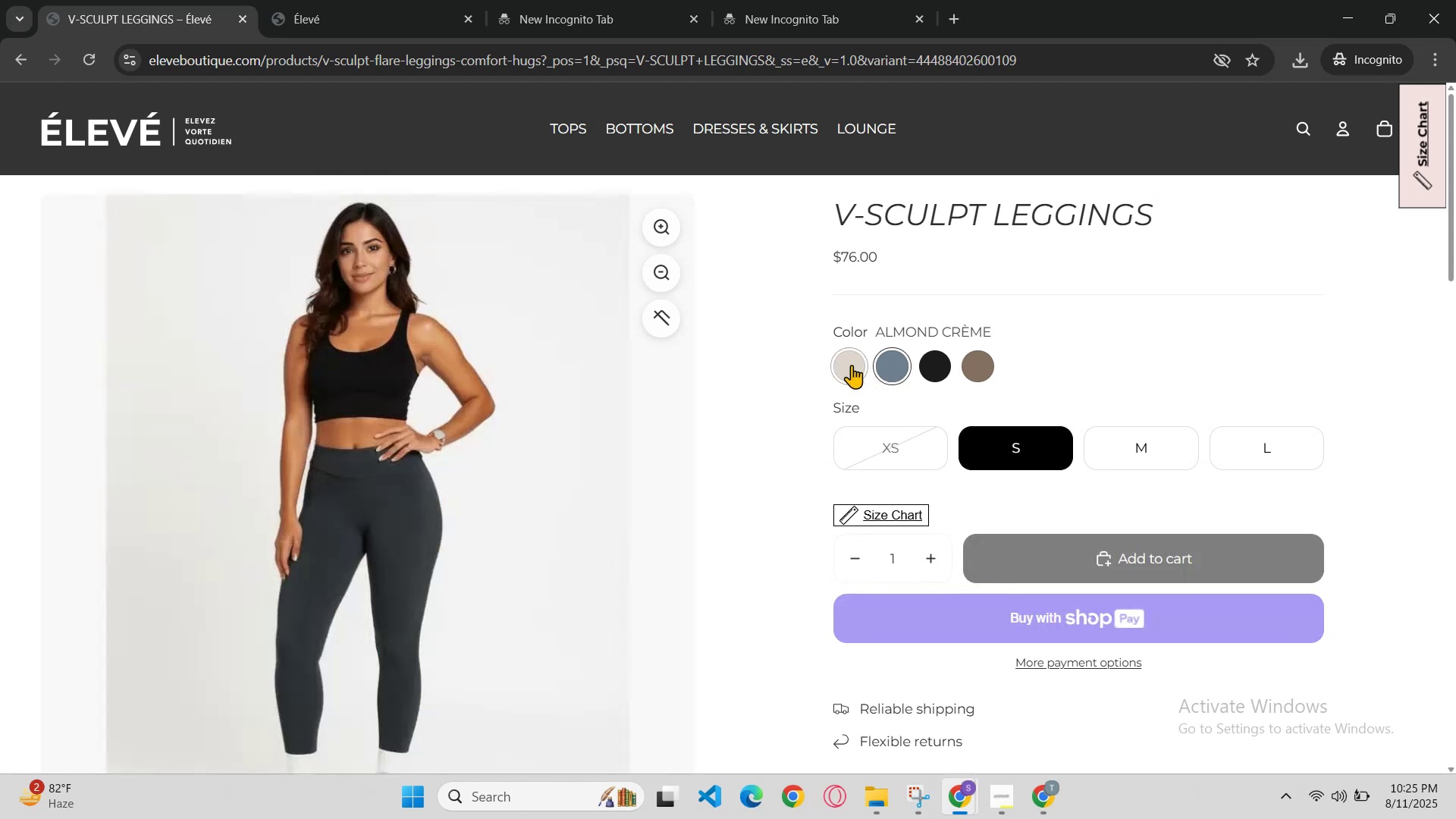 
left_click([849, 363])
 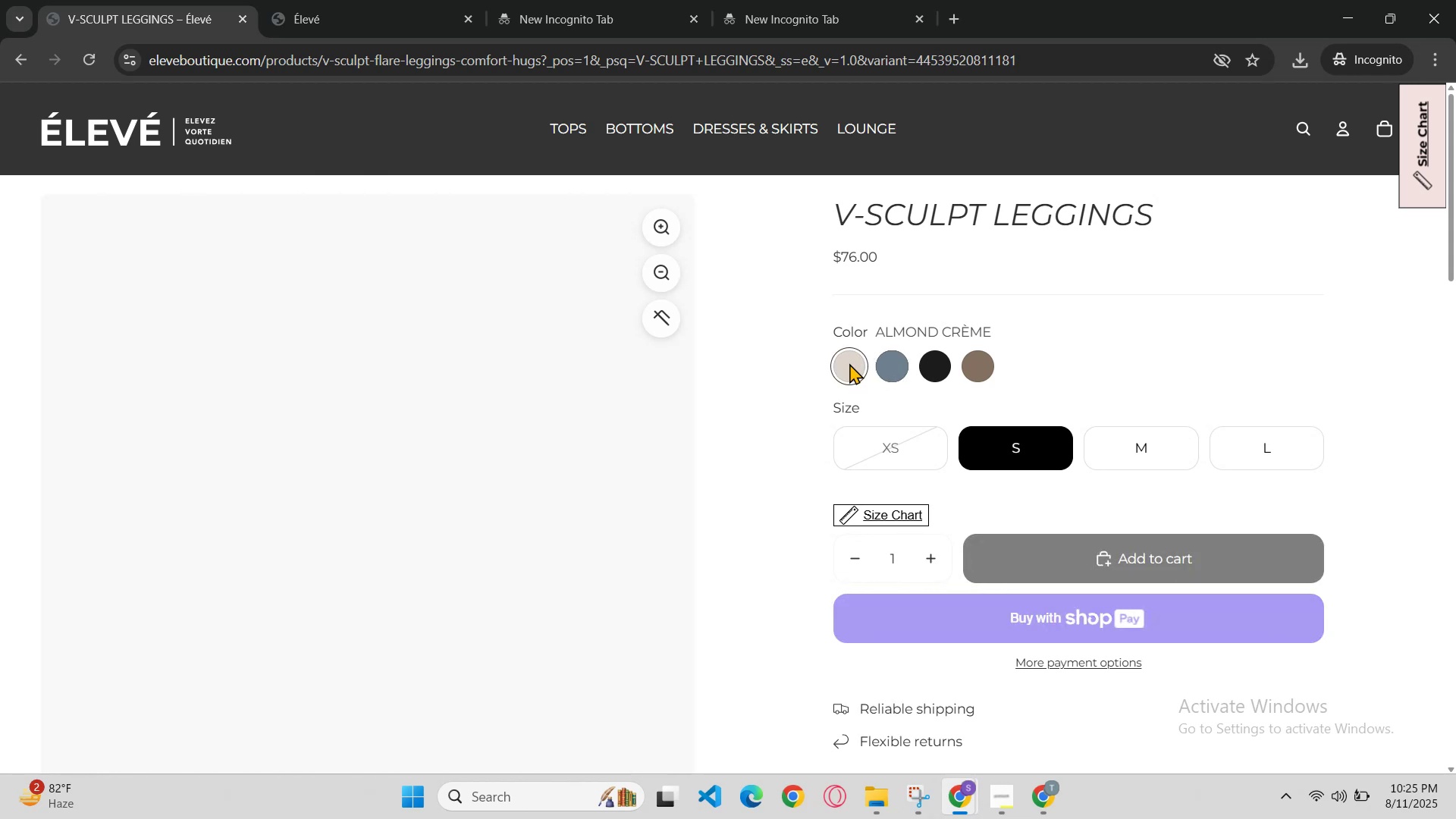 
scroll: coordinate [865, 366], scroll_direction: down, amount: 2.0
 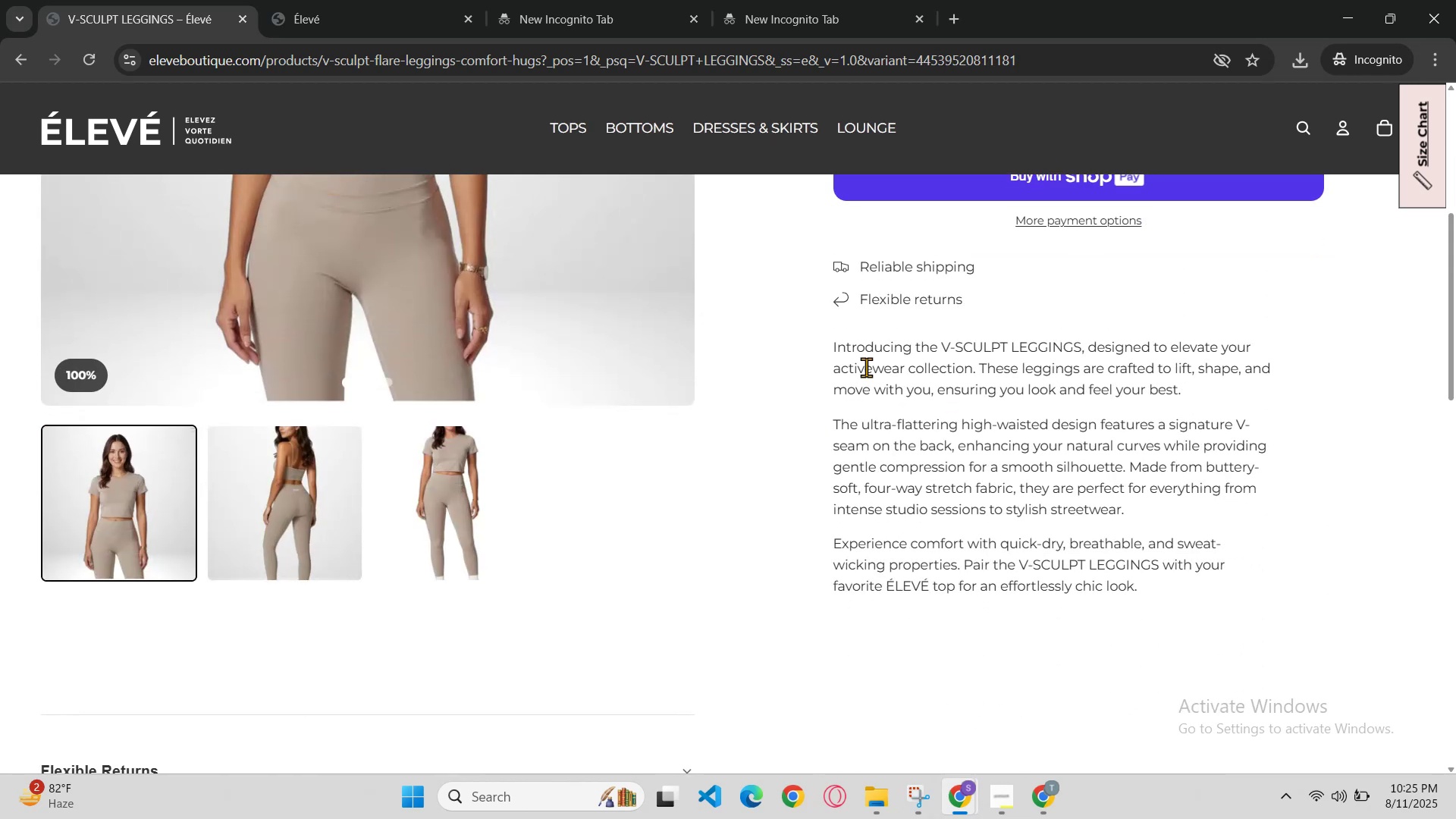 
scroll: coordinate [1048, 222], scroll_direction: up, amount: 5.0
 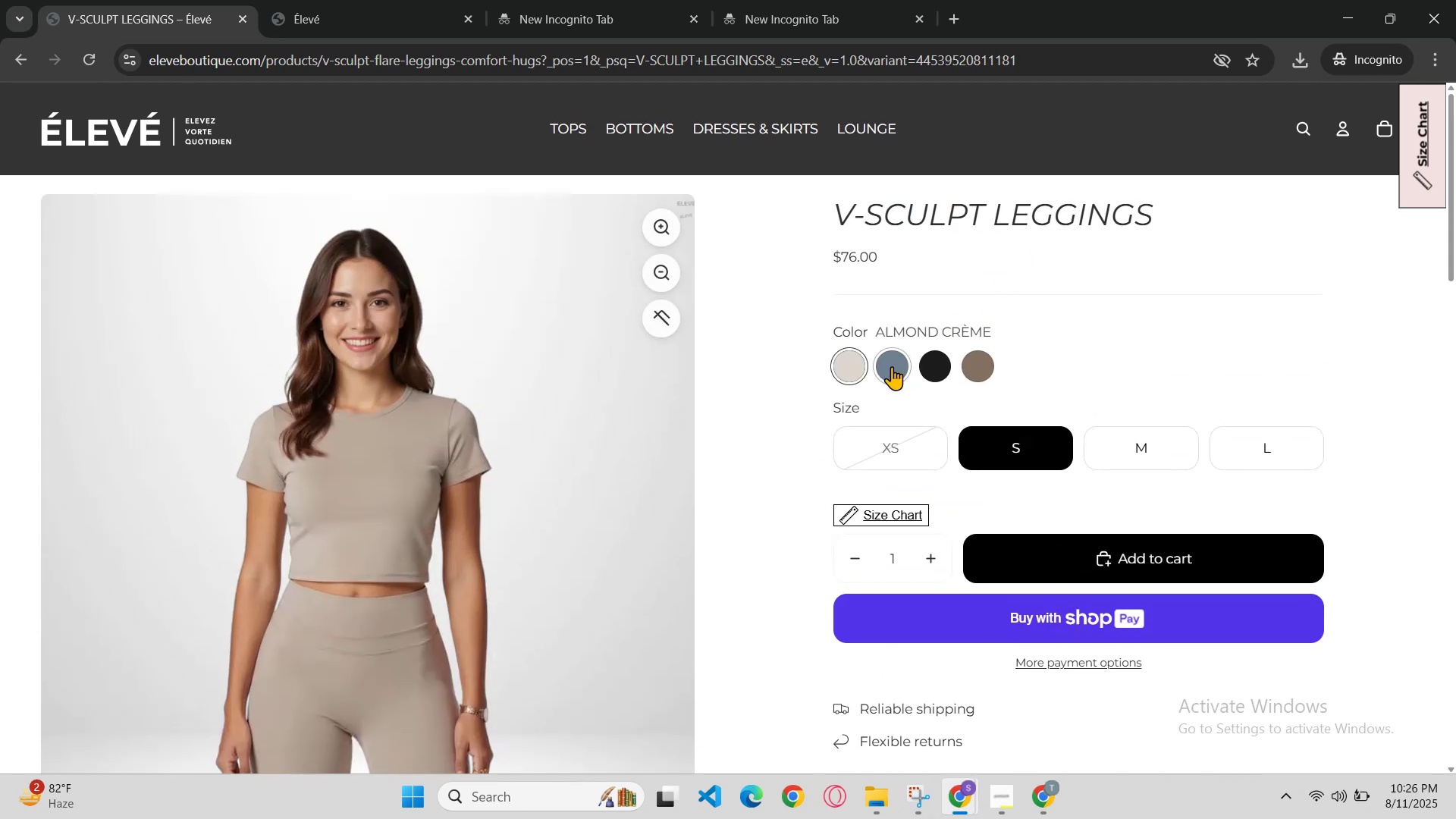 
scroll: coordinate [877, 391], scroll_direction: down, amount: 2.0
 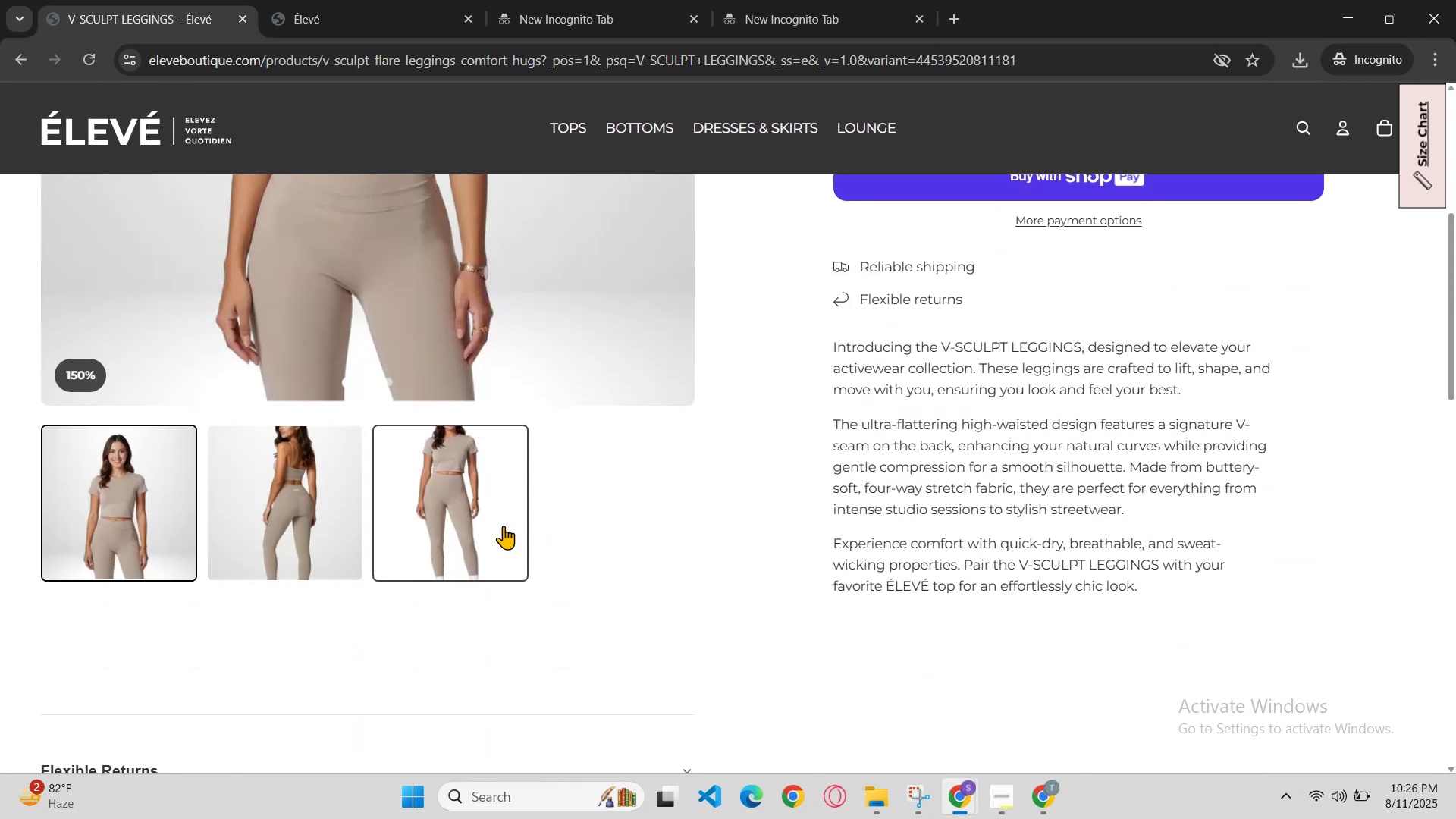 
scroll: coordinate [550, 517], scroll_direction: up, amount: 2.0
 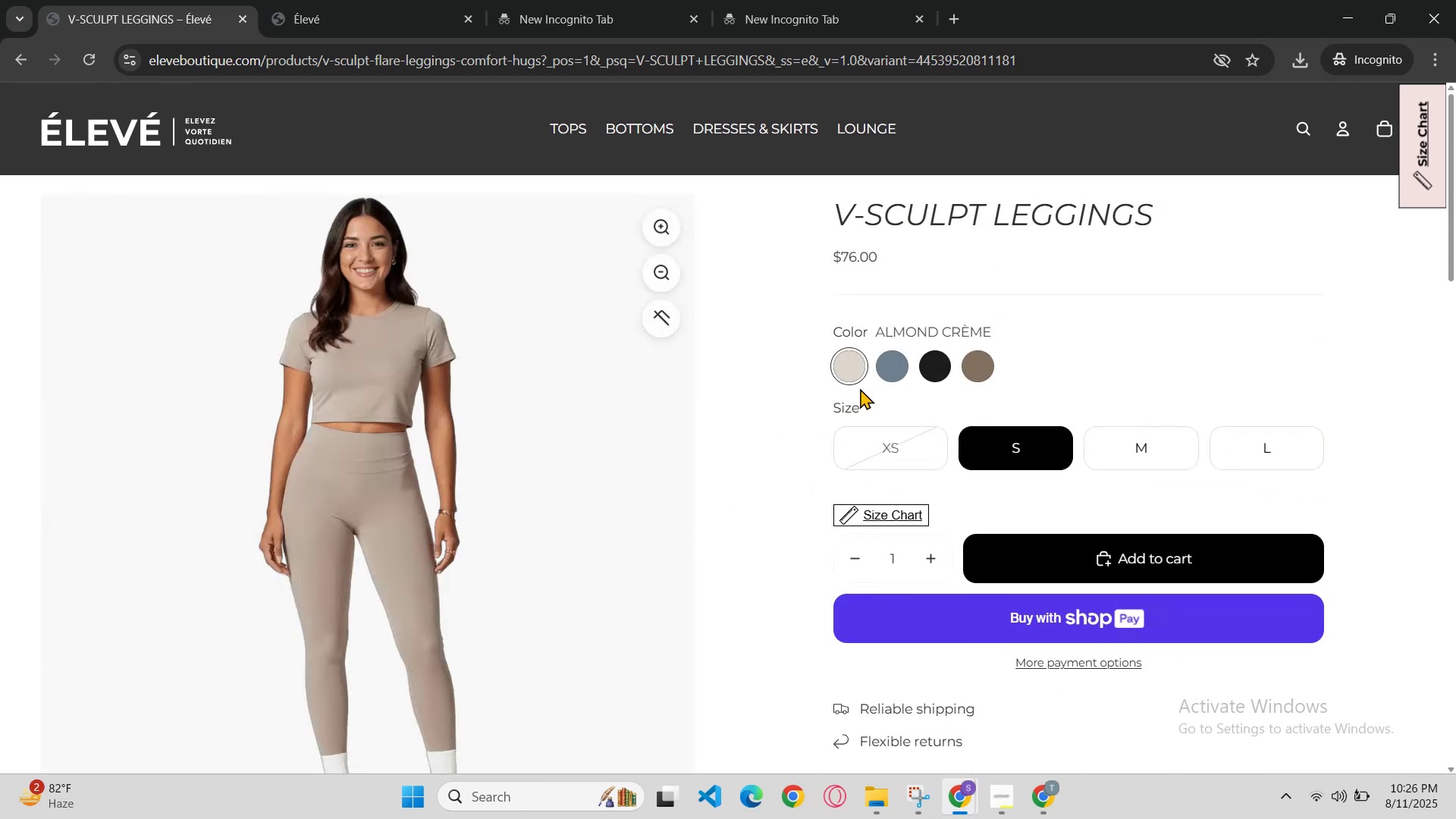 
left_click([905, 359])
 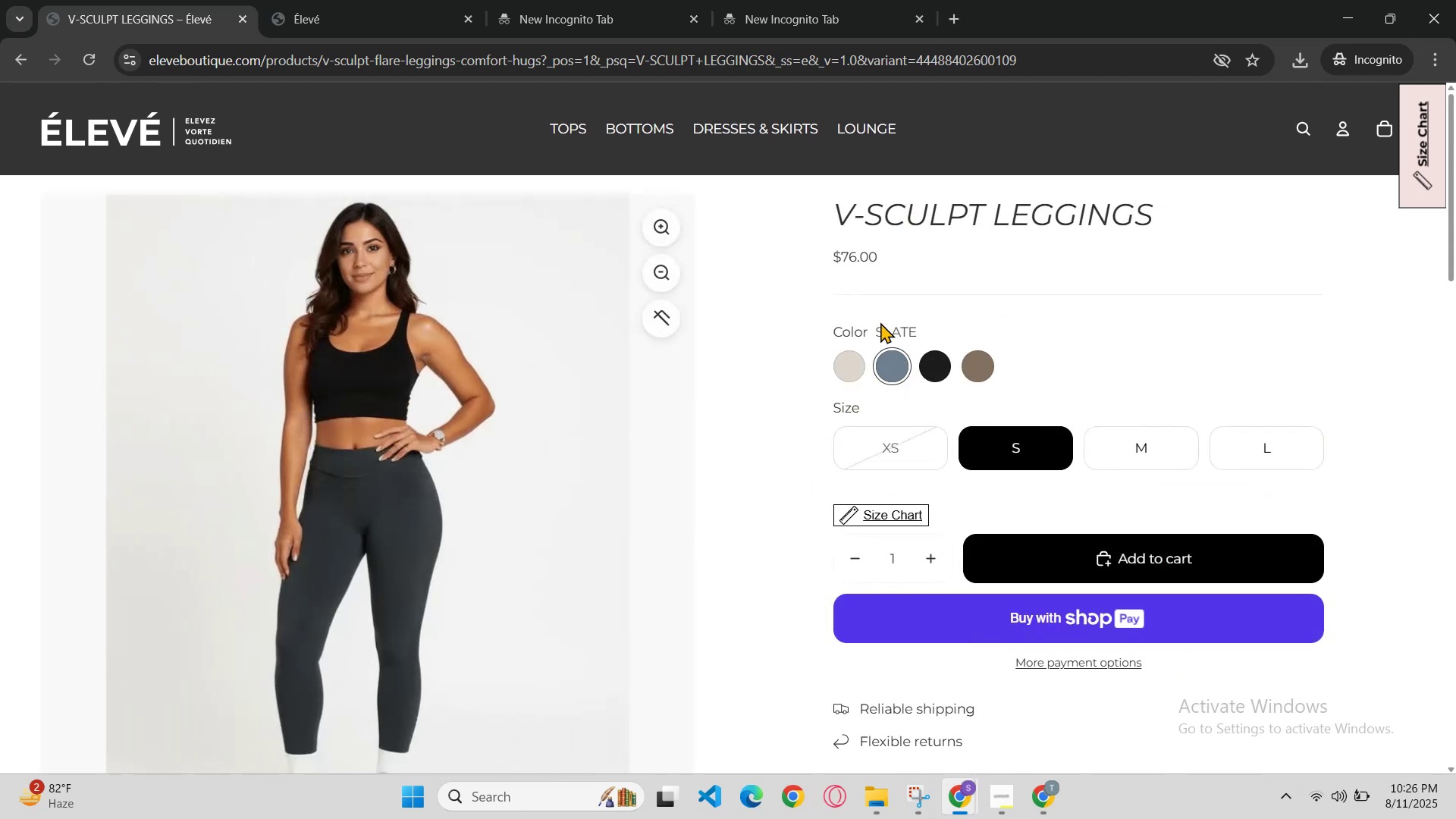 
left_click_drag(start_coordinate=[876, 331], to_coordinate=[997, 309])
 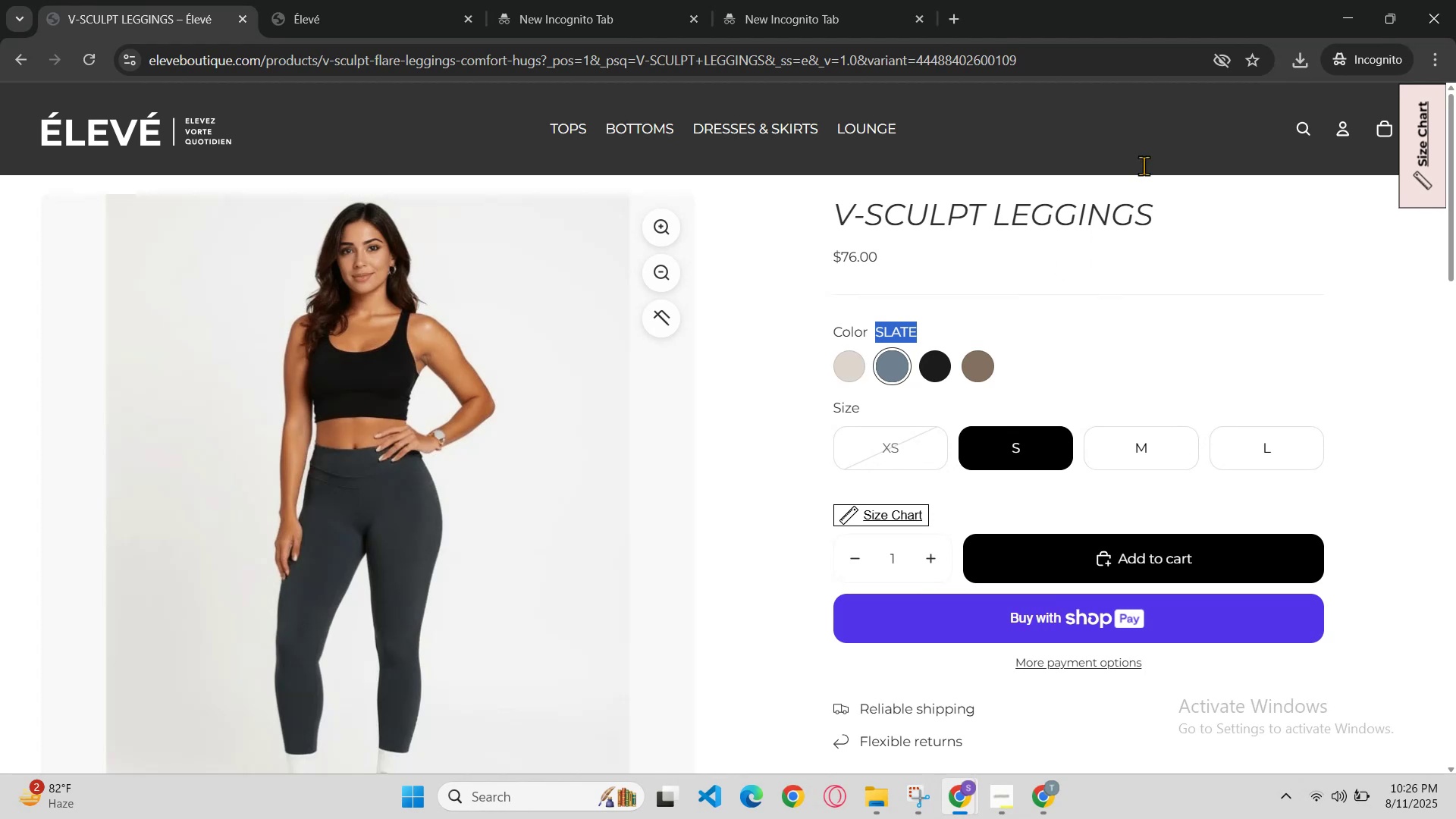 
key(Control+C)
 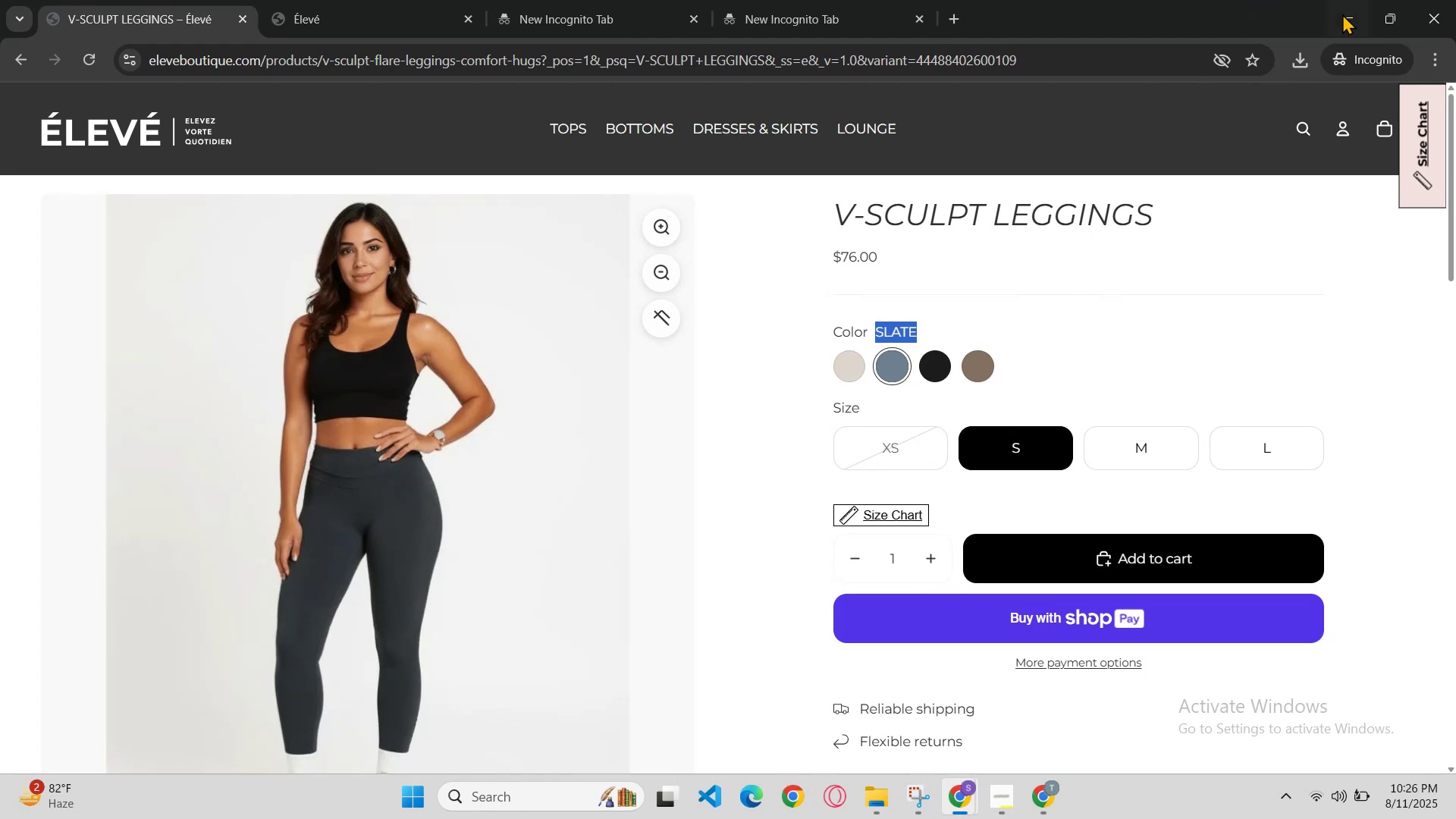 
left_click([1363, 14])
 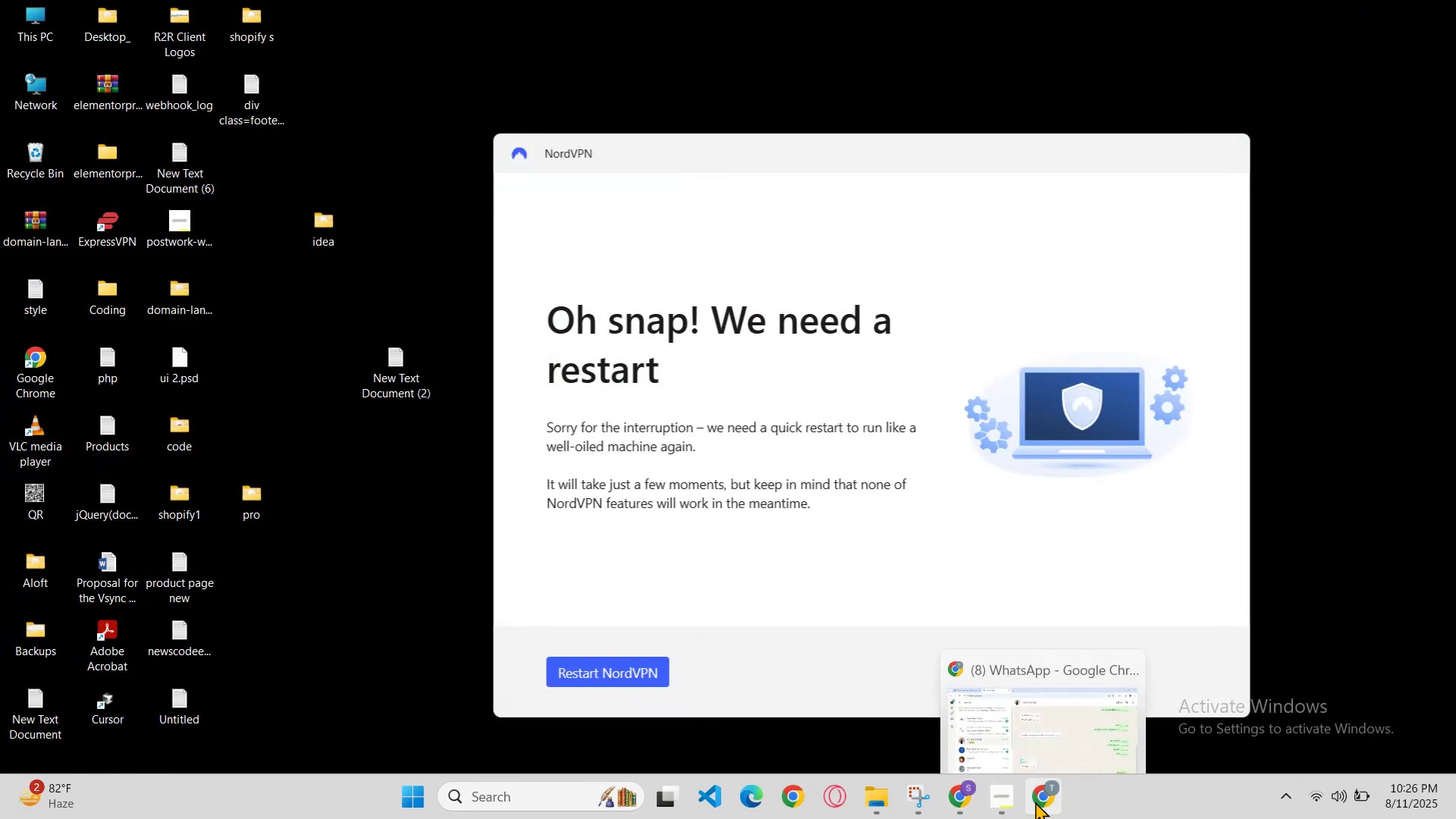 
left_click([974, 796])
 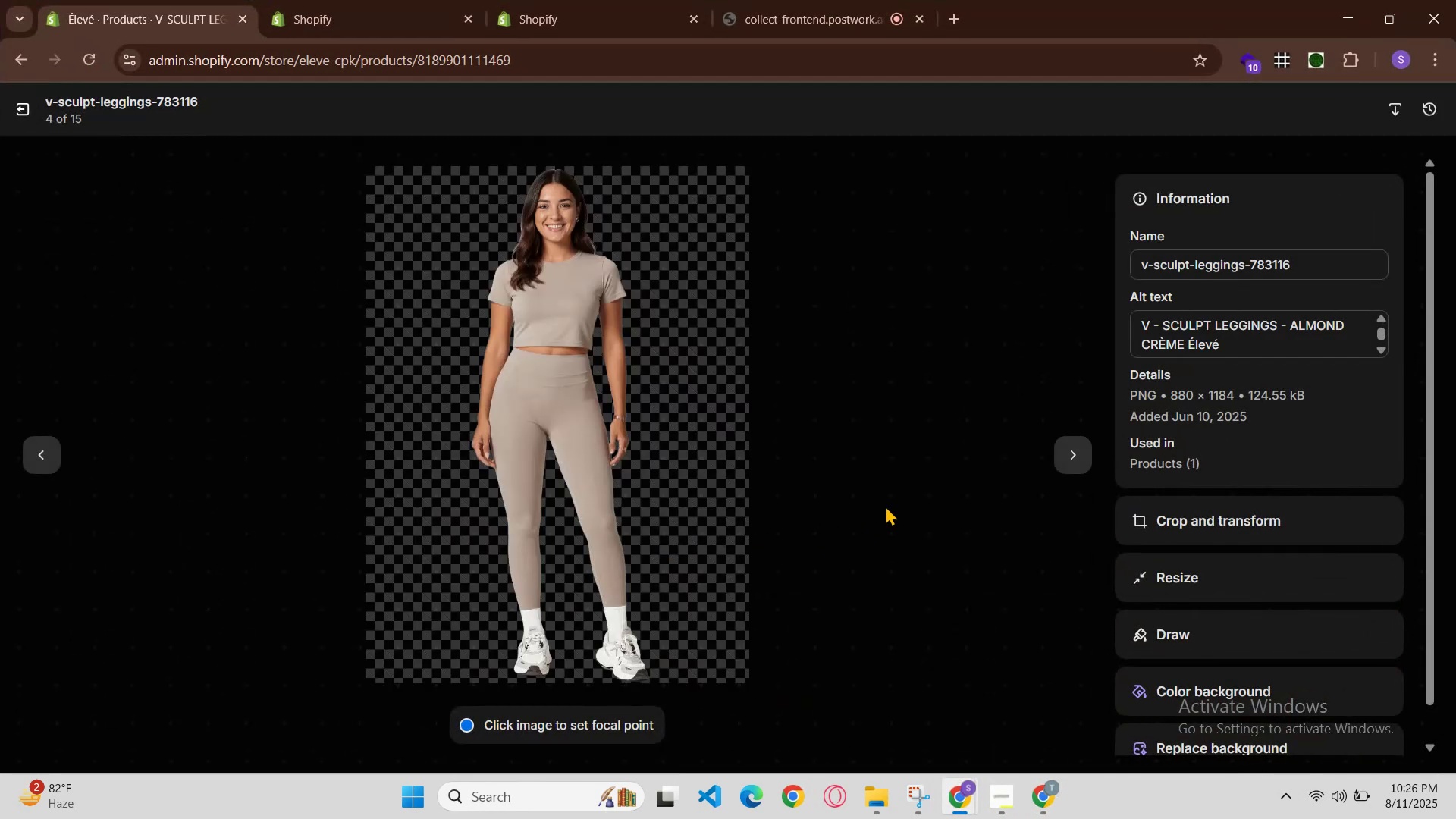 
left_click_drag(start_coordinate=[1069, 424], to_coordinate=[1077, 431])
 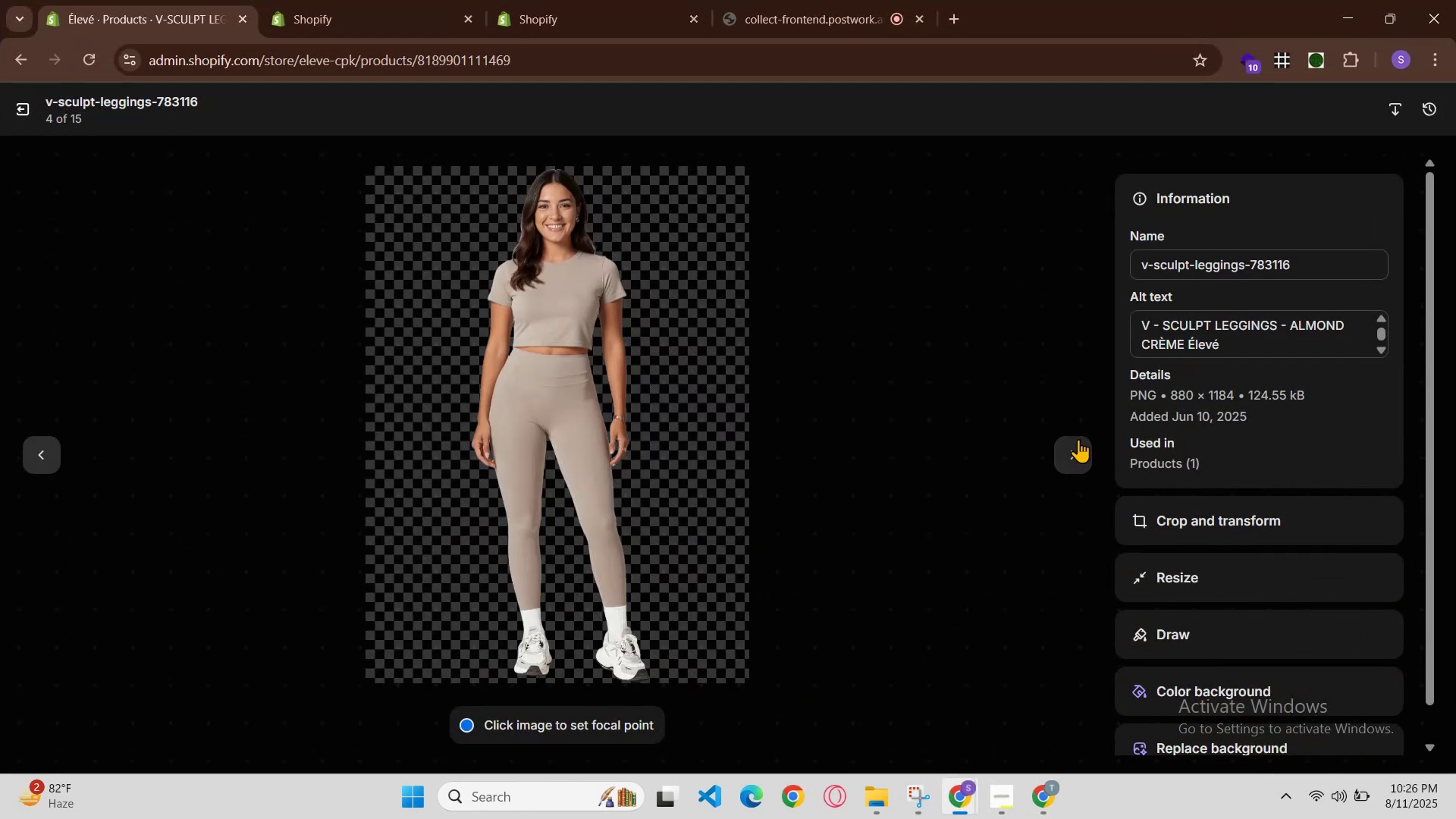 
left_click([1078, 439])
 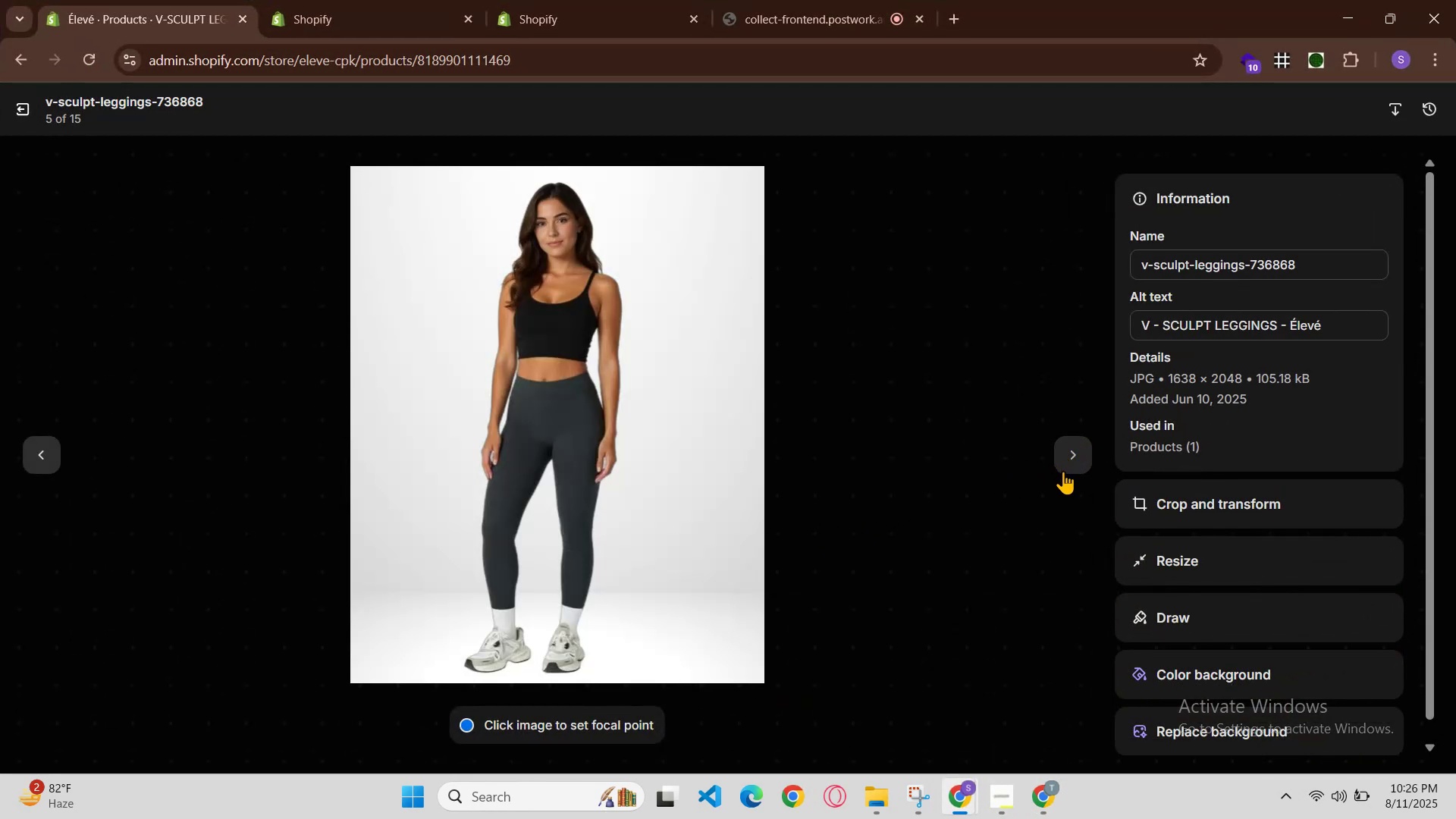 
left_click([967, 800])
 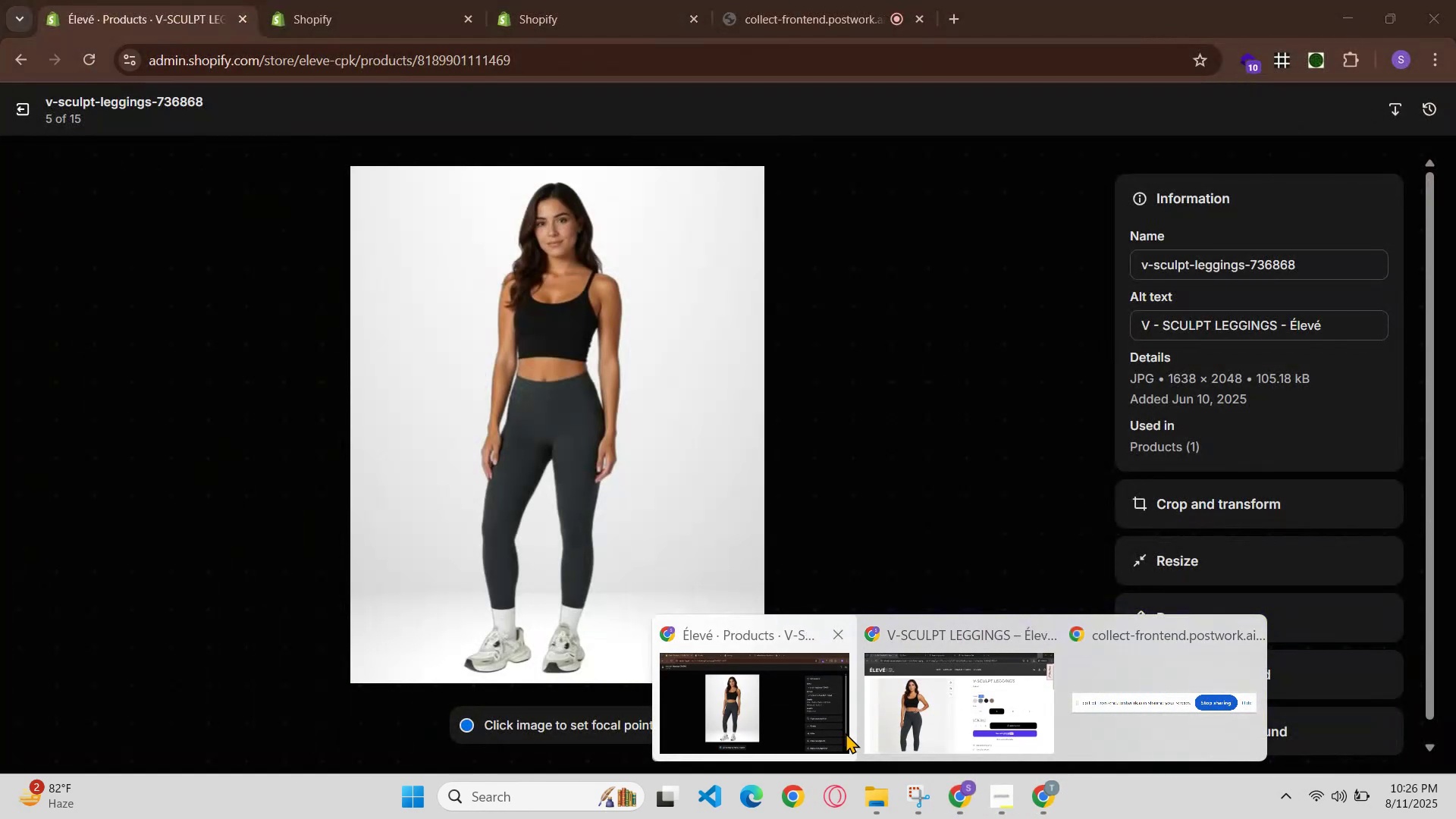 
left_click([855, 723])
 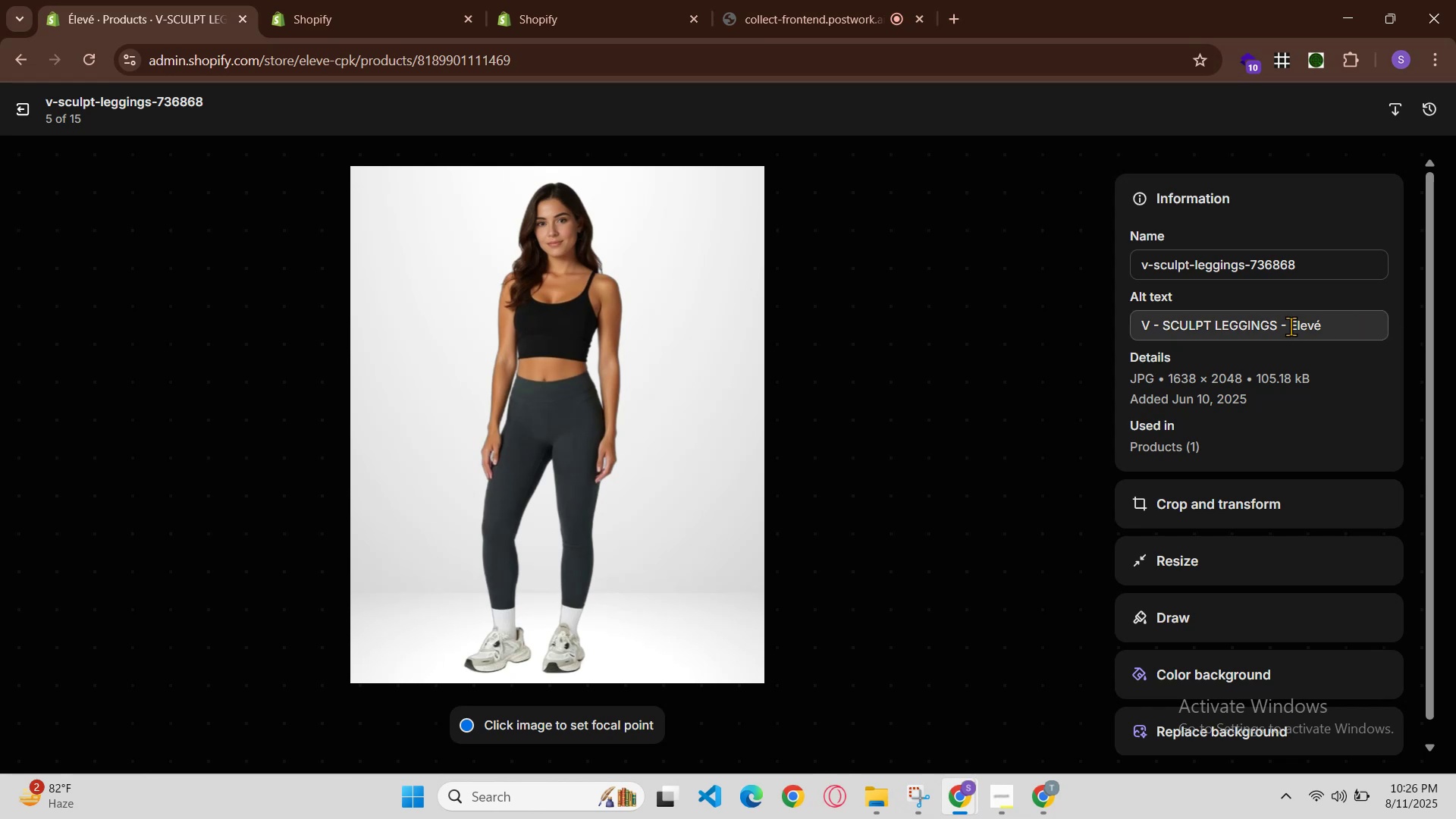 
left_click([1290, 328])
 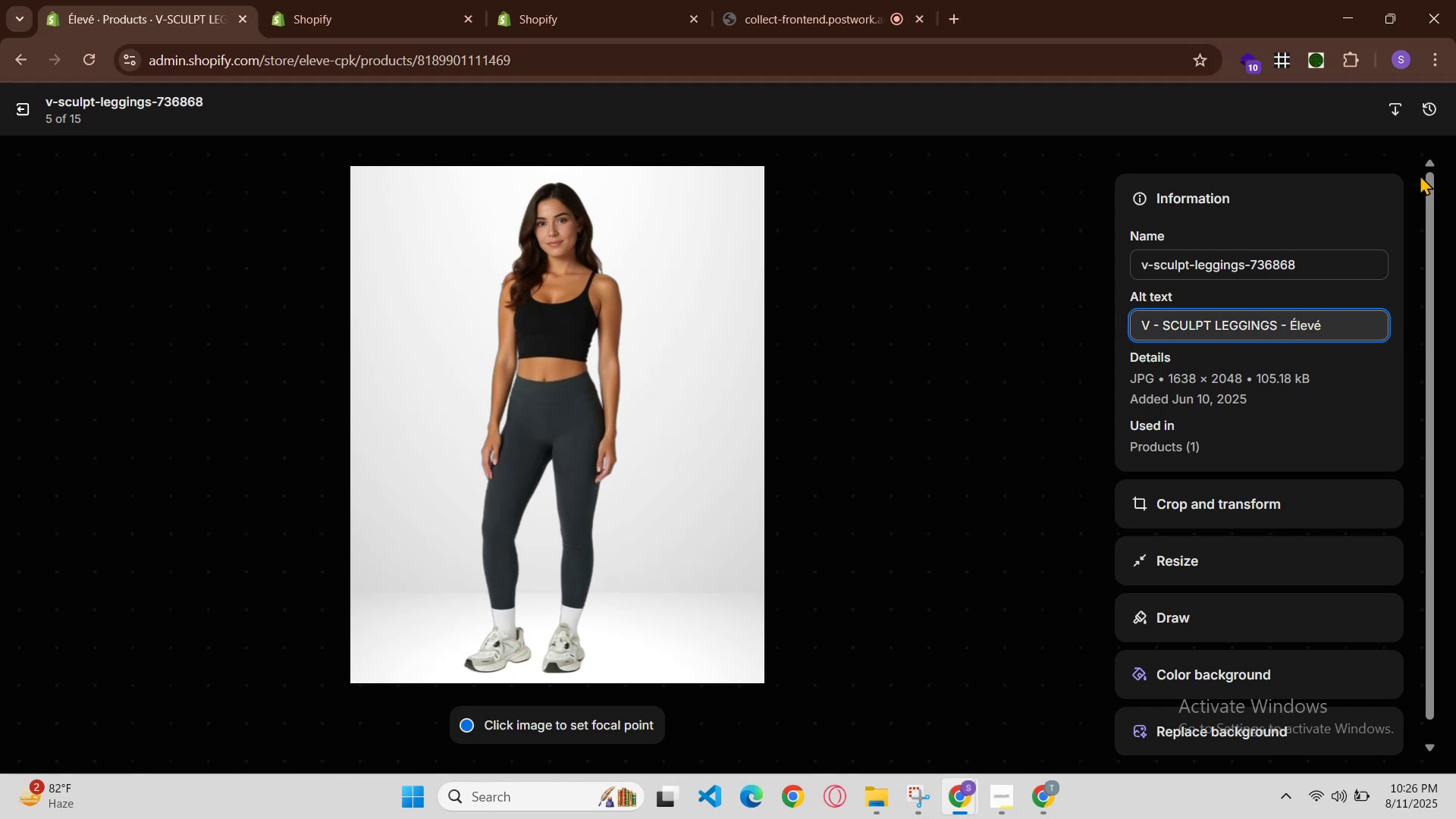 
key(ArrowLeft)
 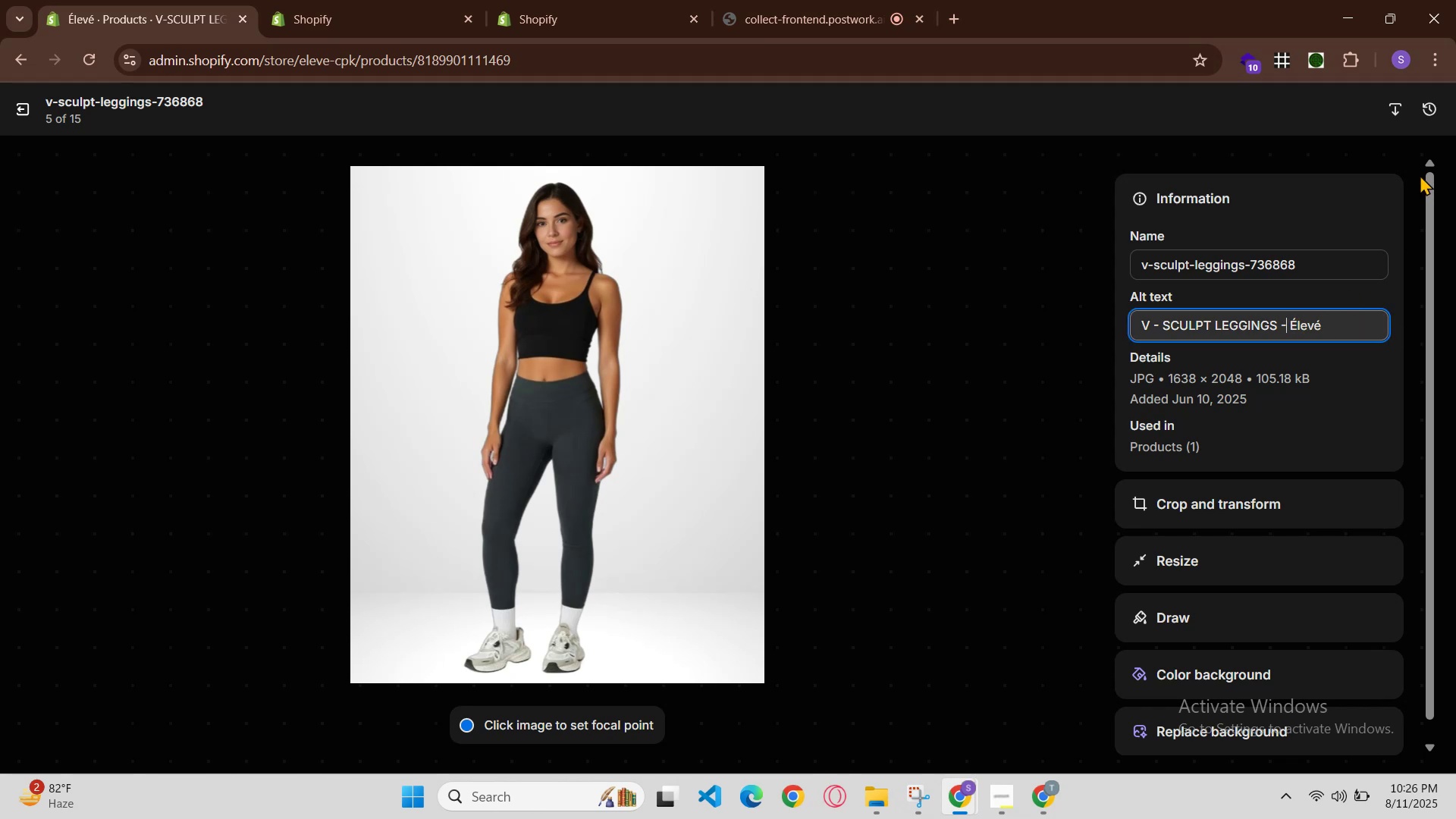 
key(Space)
 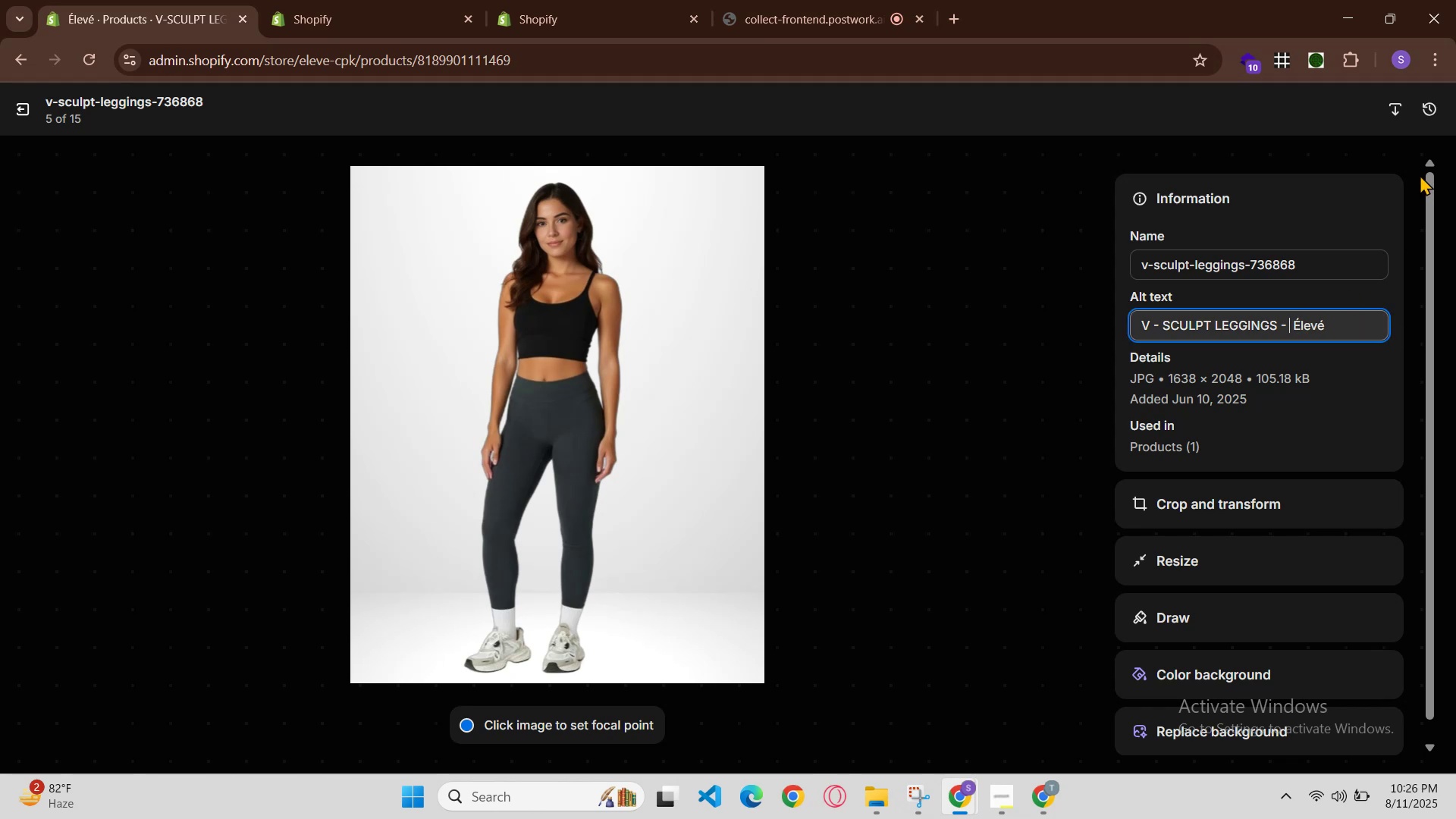 
key(Control+V)
 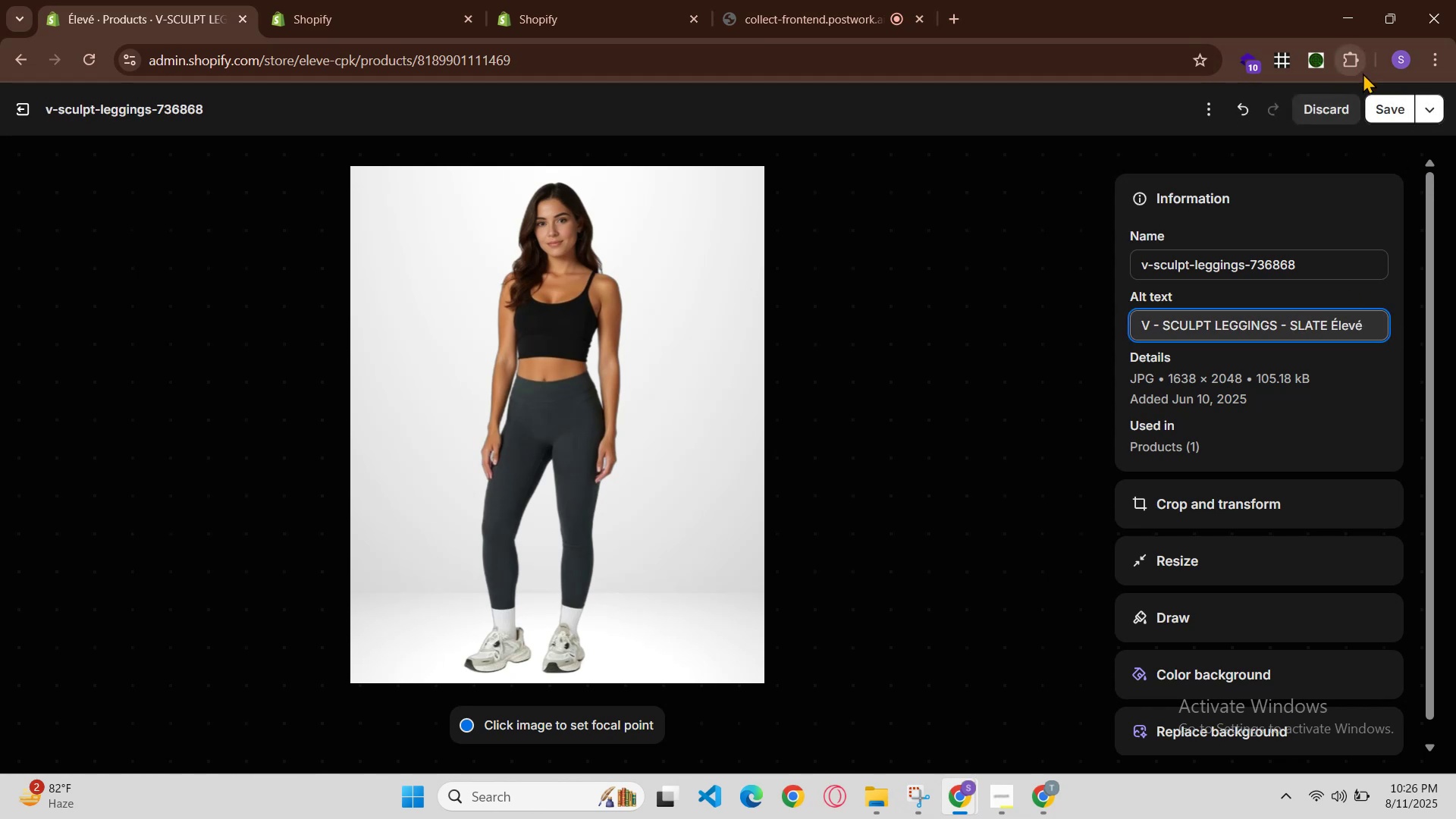 
left_click([1378, 97])
 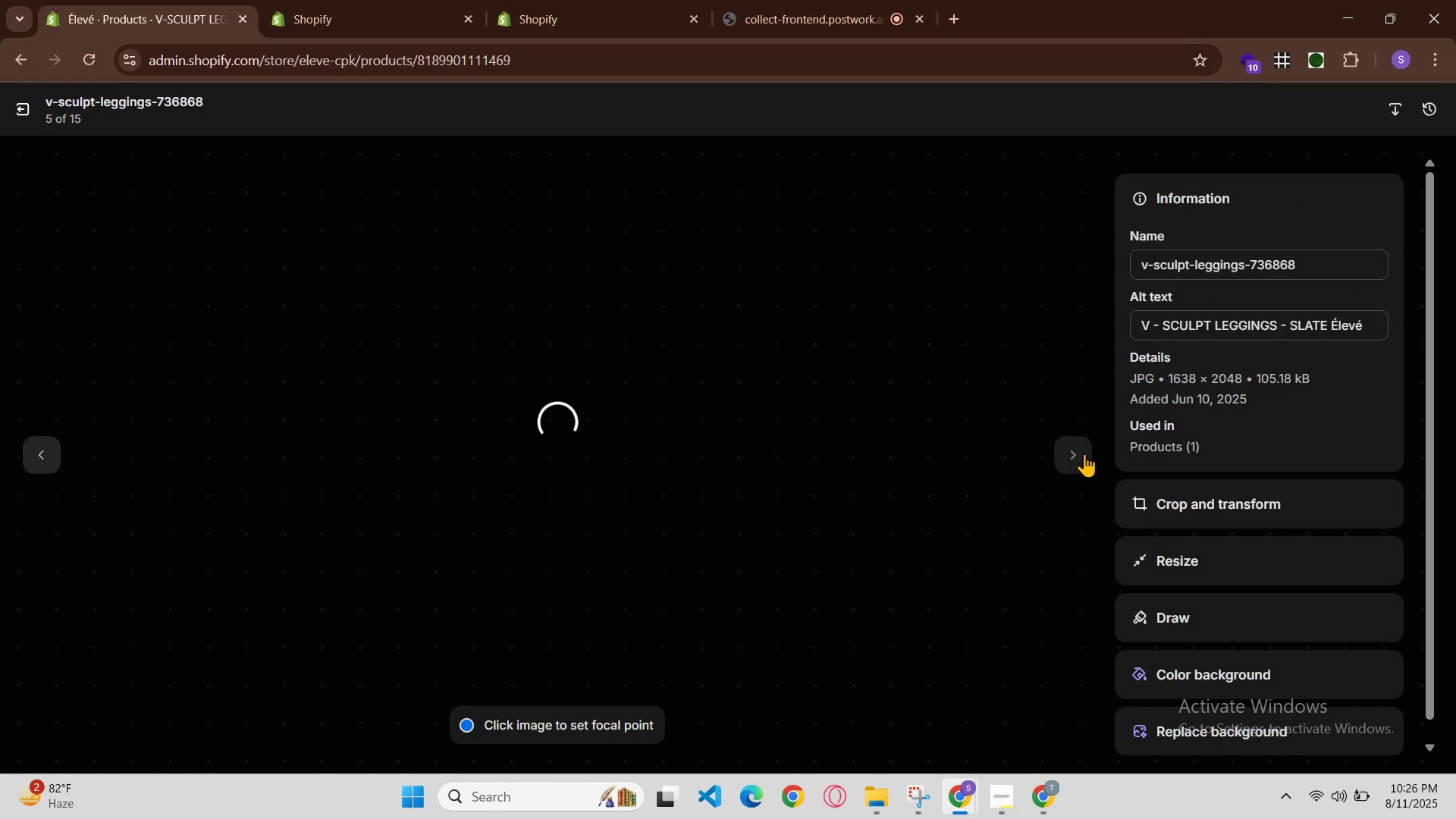 
left_click([1075, 458])
 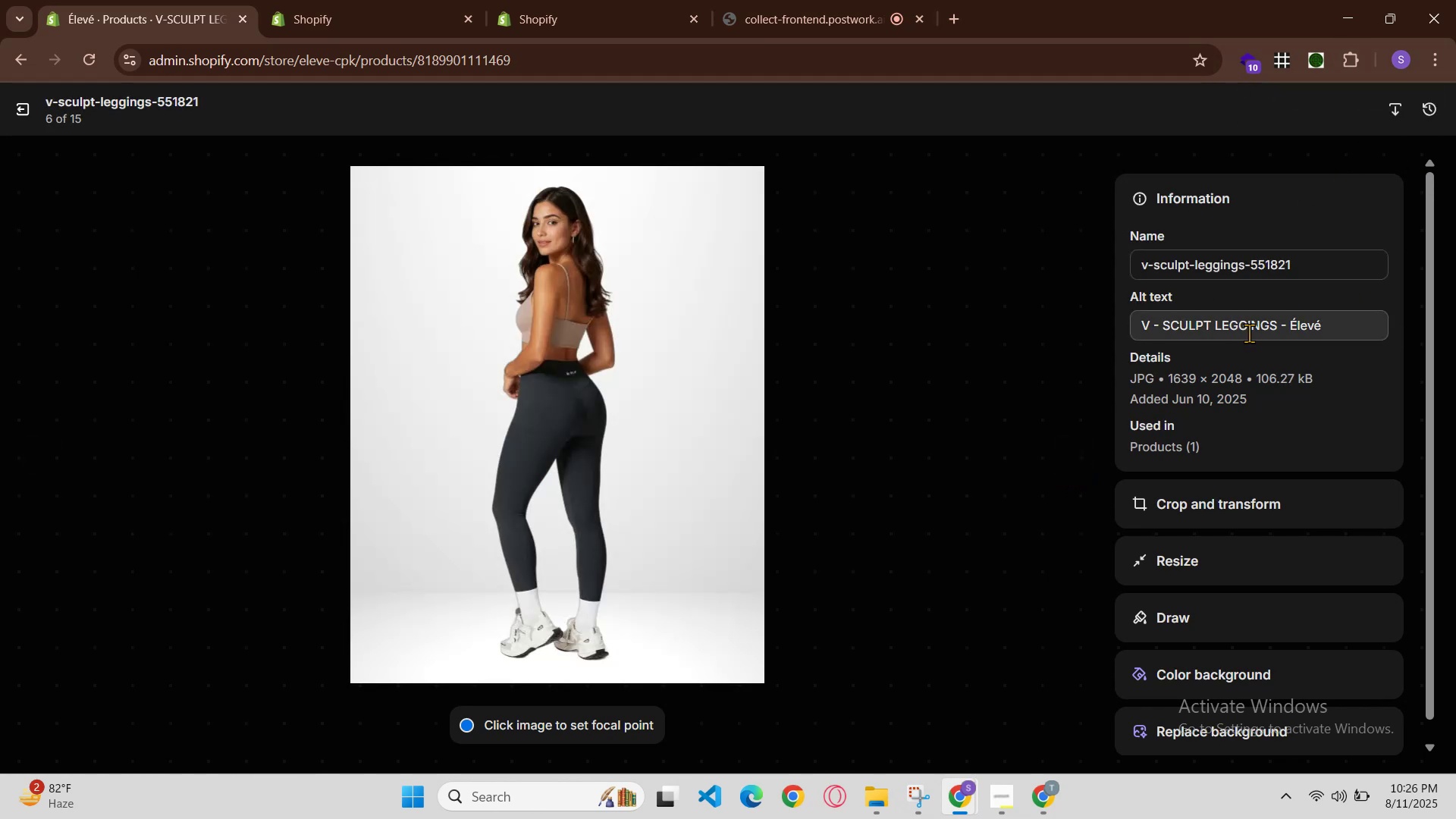 
left_click([1286, 327])
 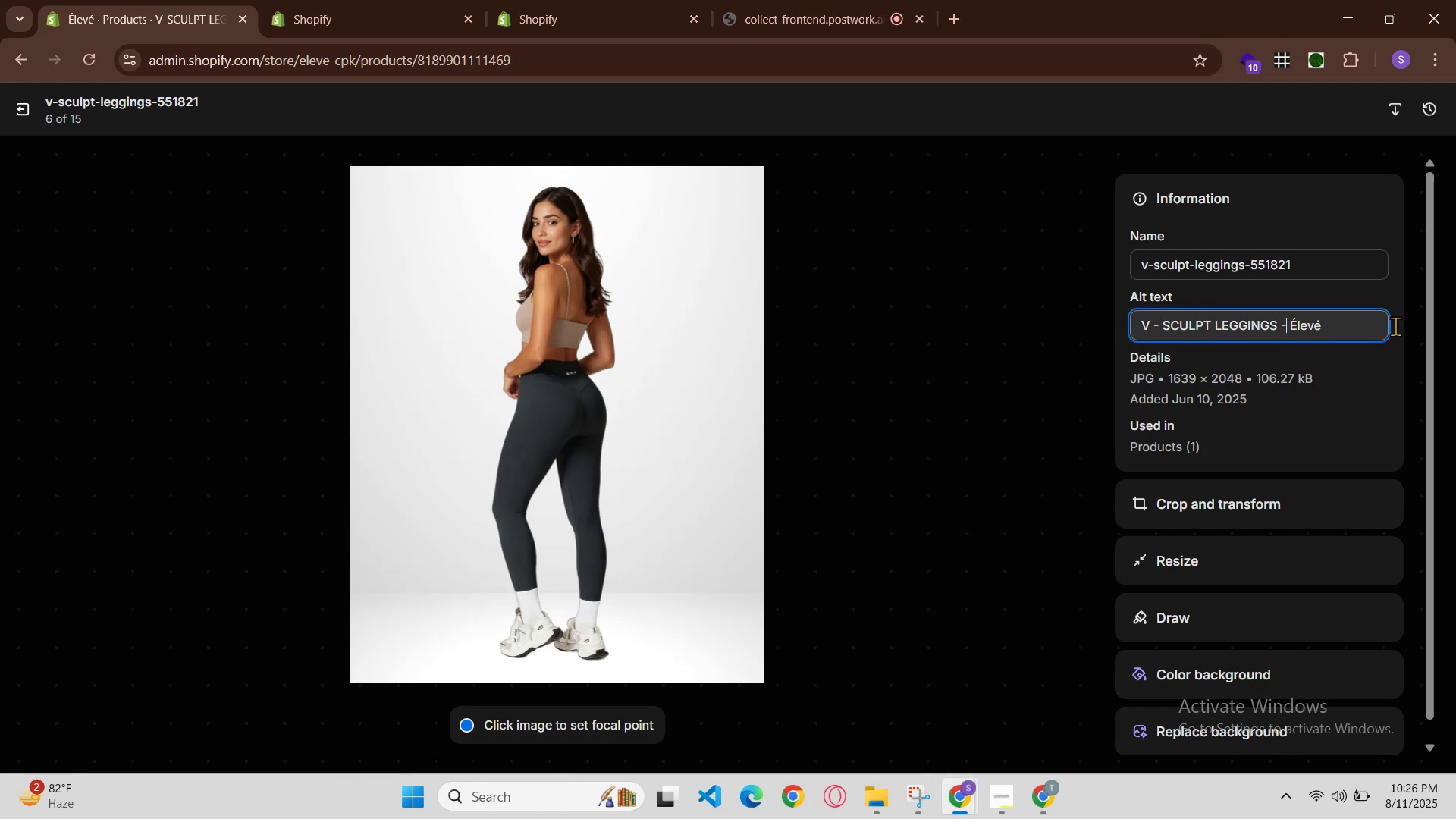 
key(Space)
 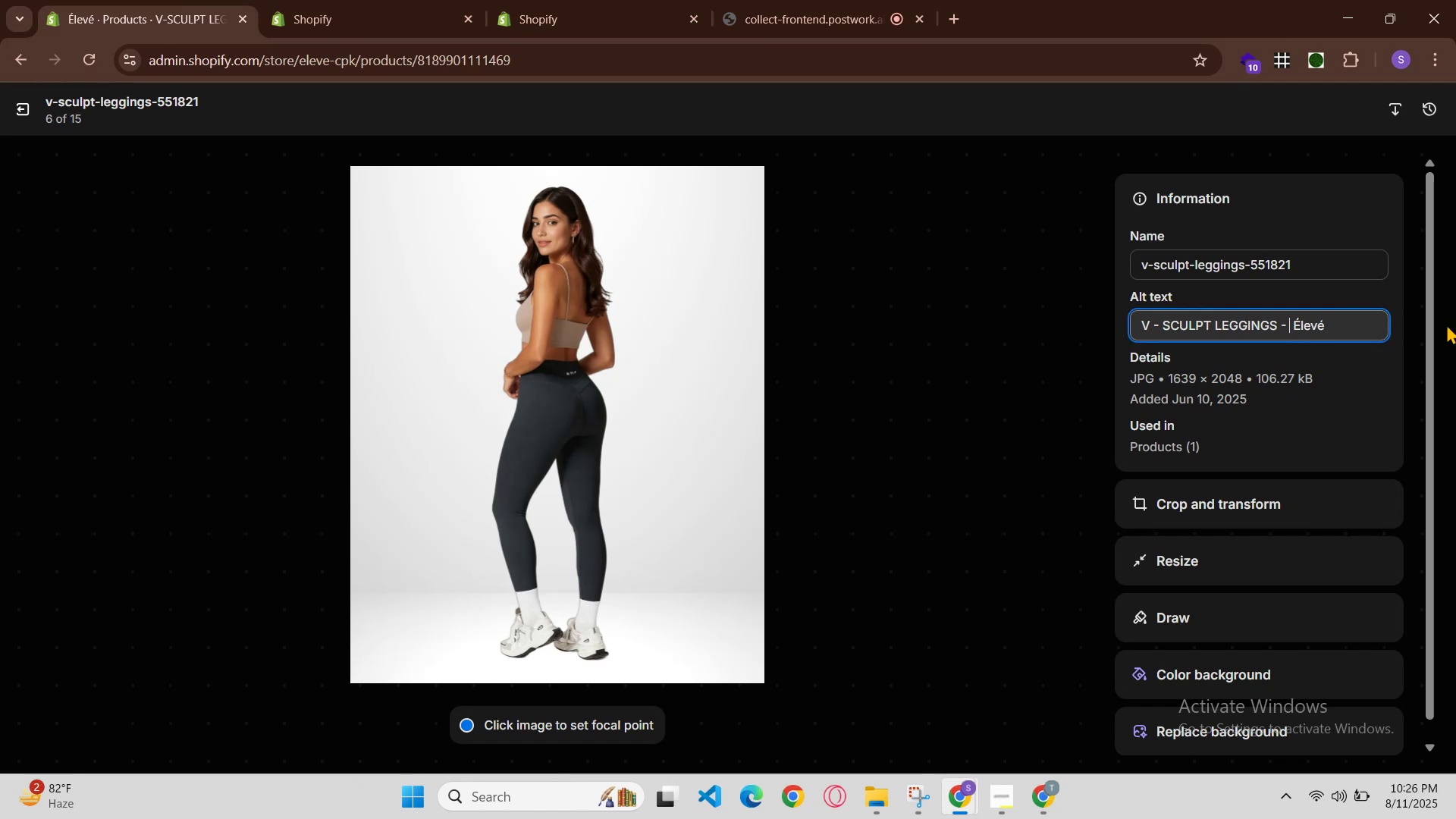 
key(Control+V)
 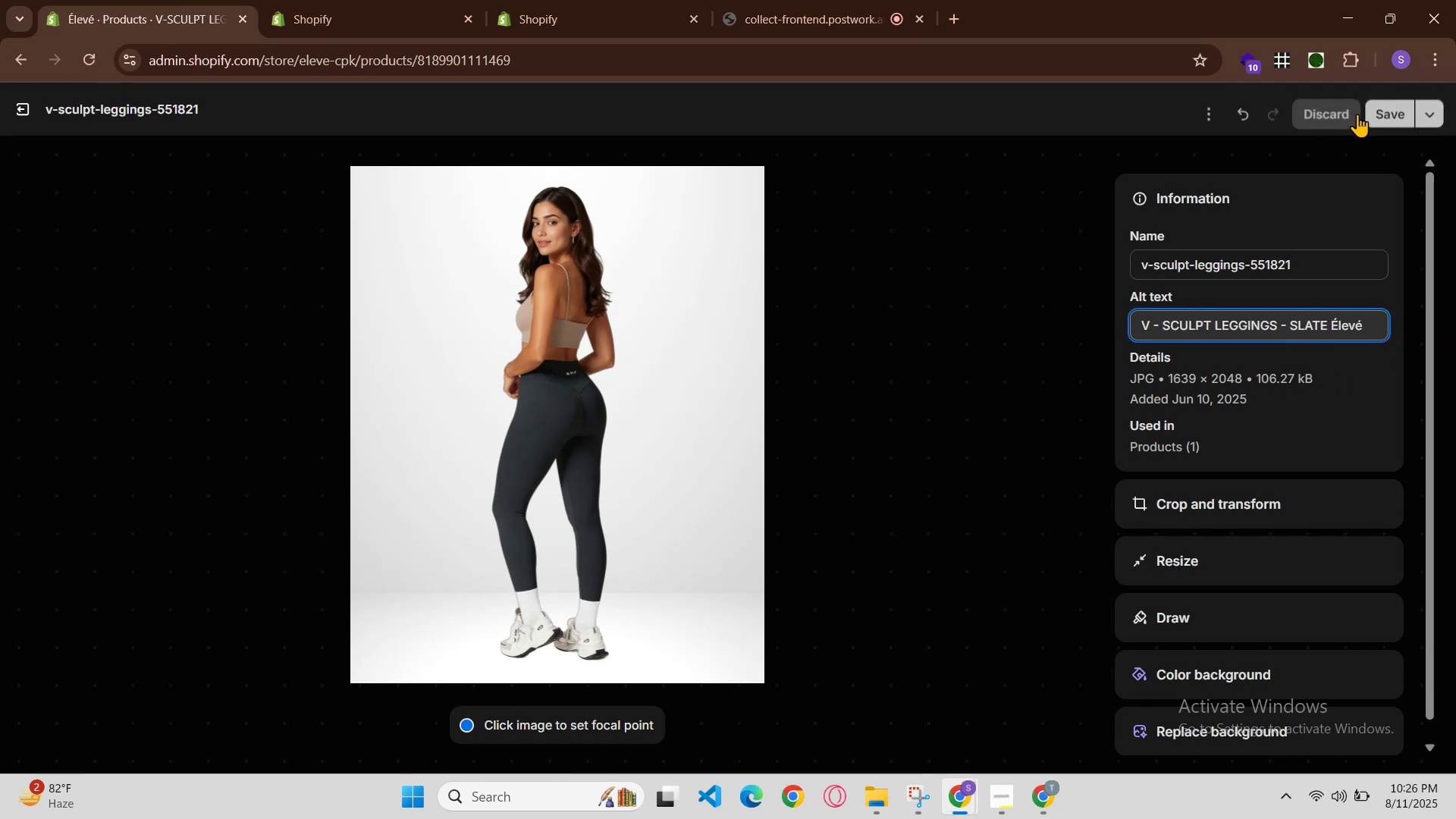 
left_click([1382, 114])
 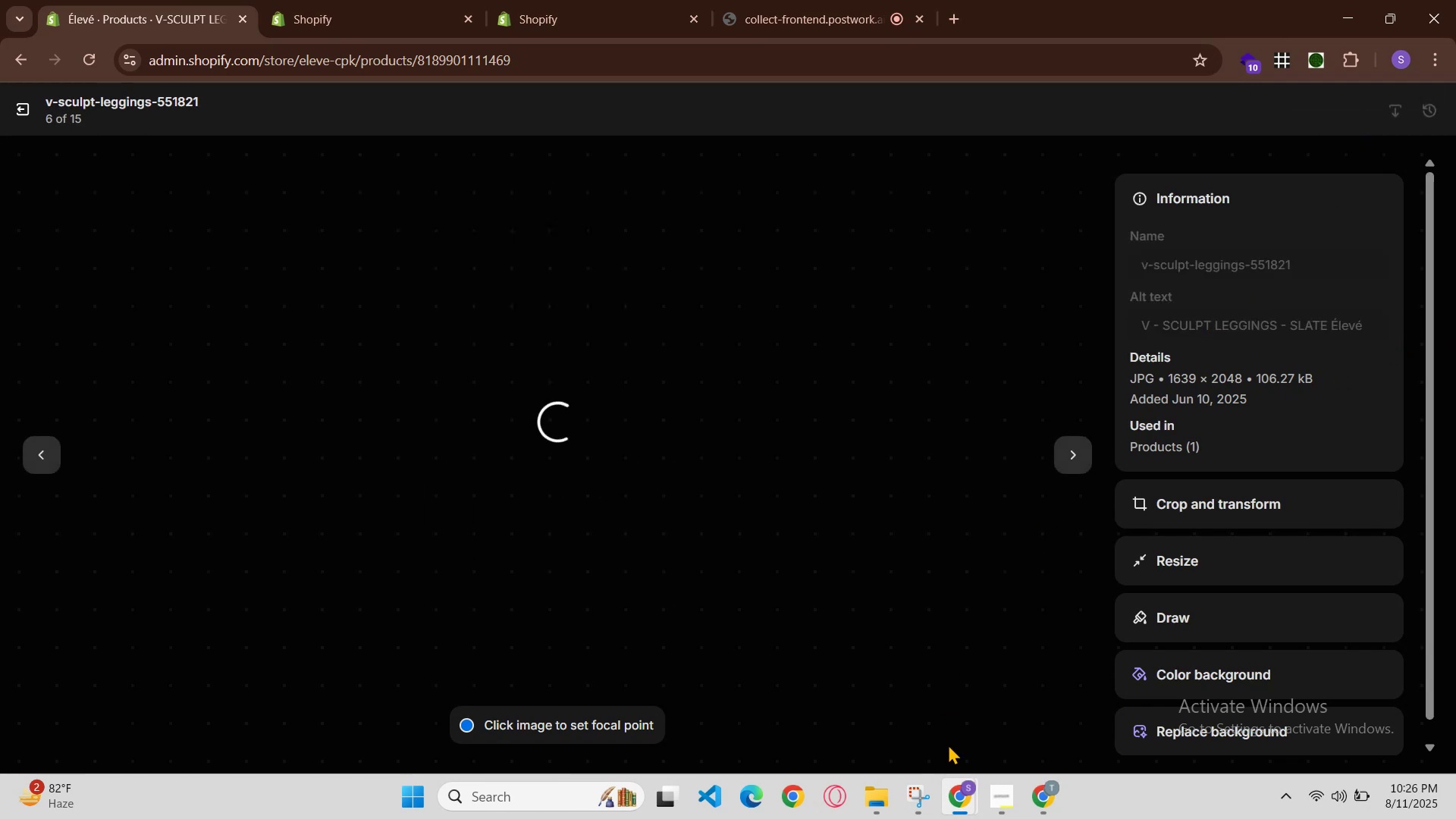 
left_click([971, 797])
 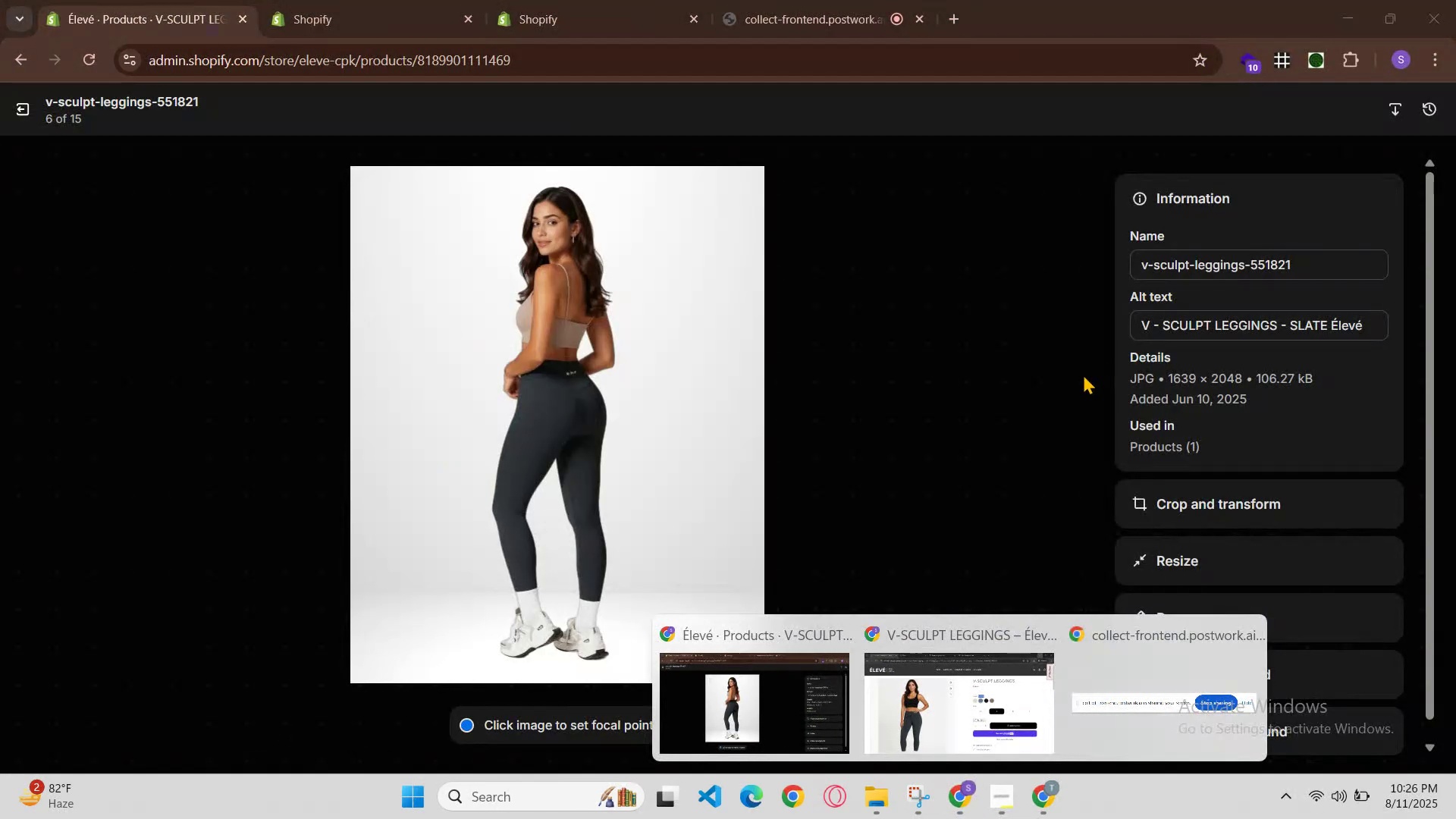 
left_click([798, 695])
 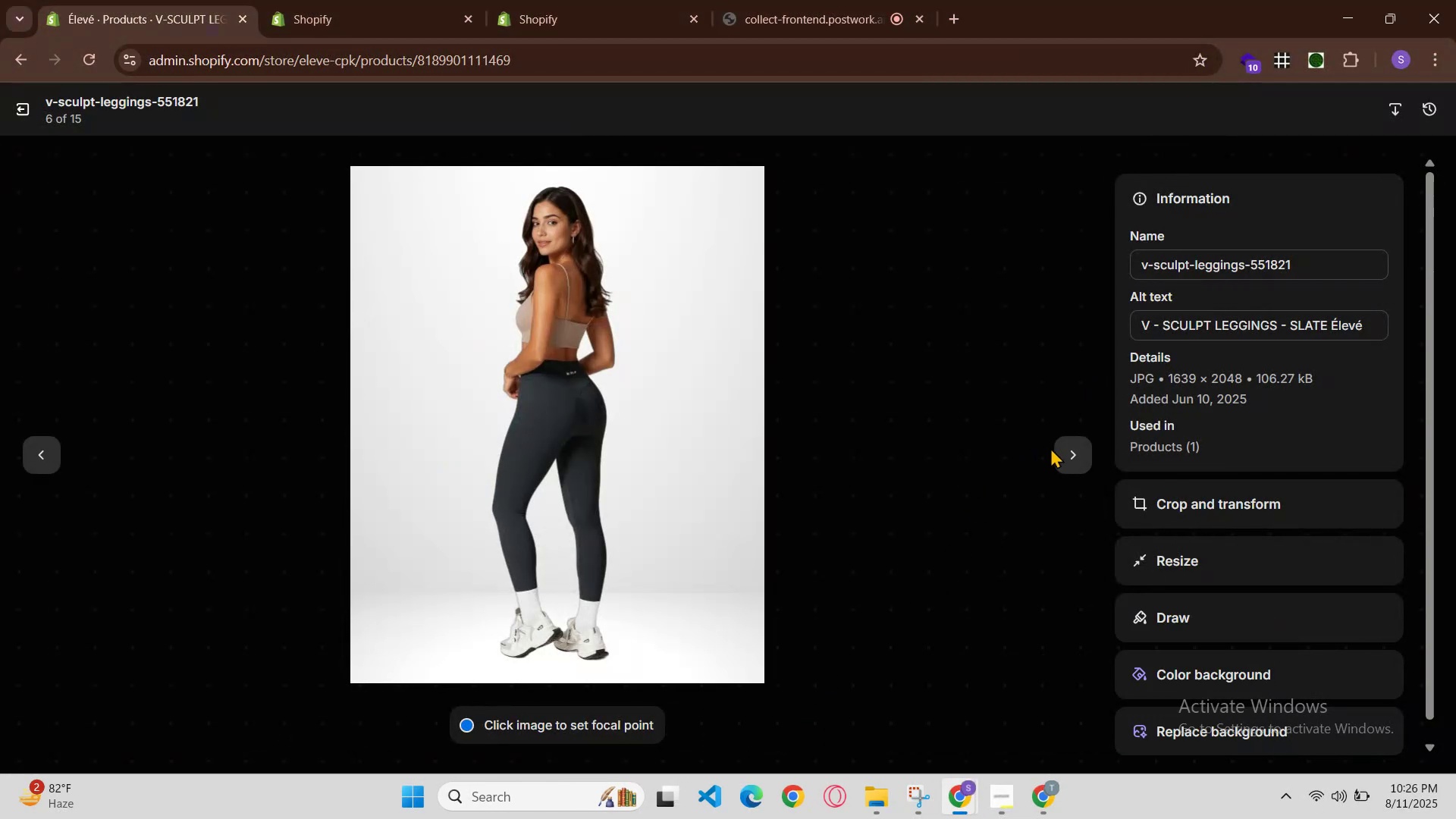 
left_click([1063, 454])
 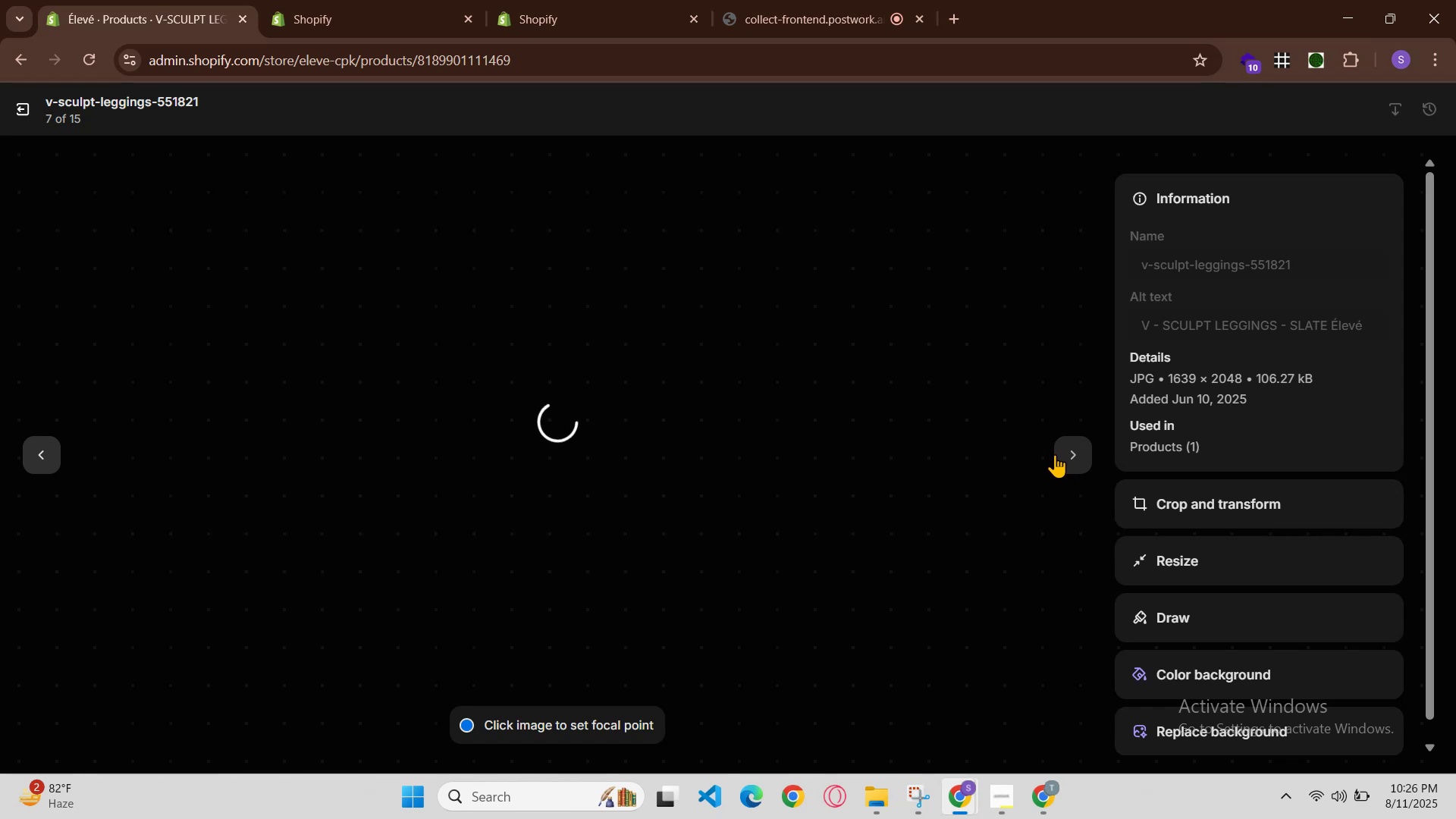 
wait(9.39)
 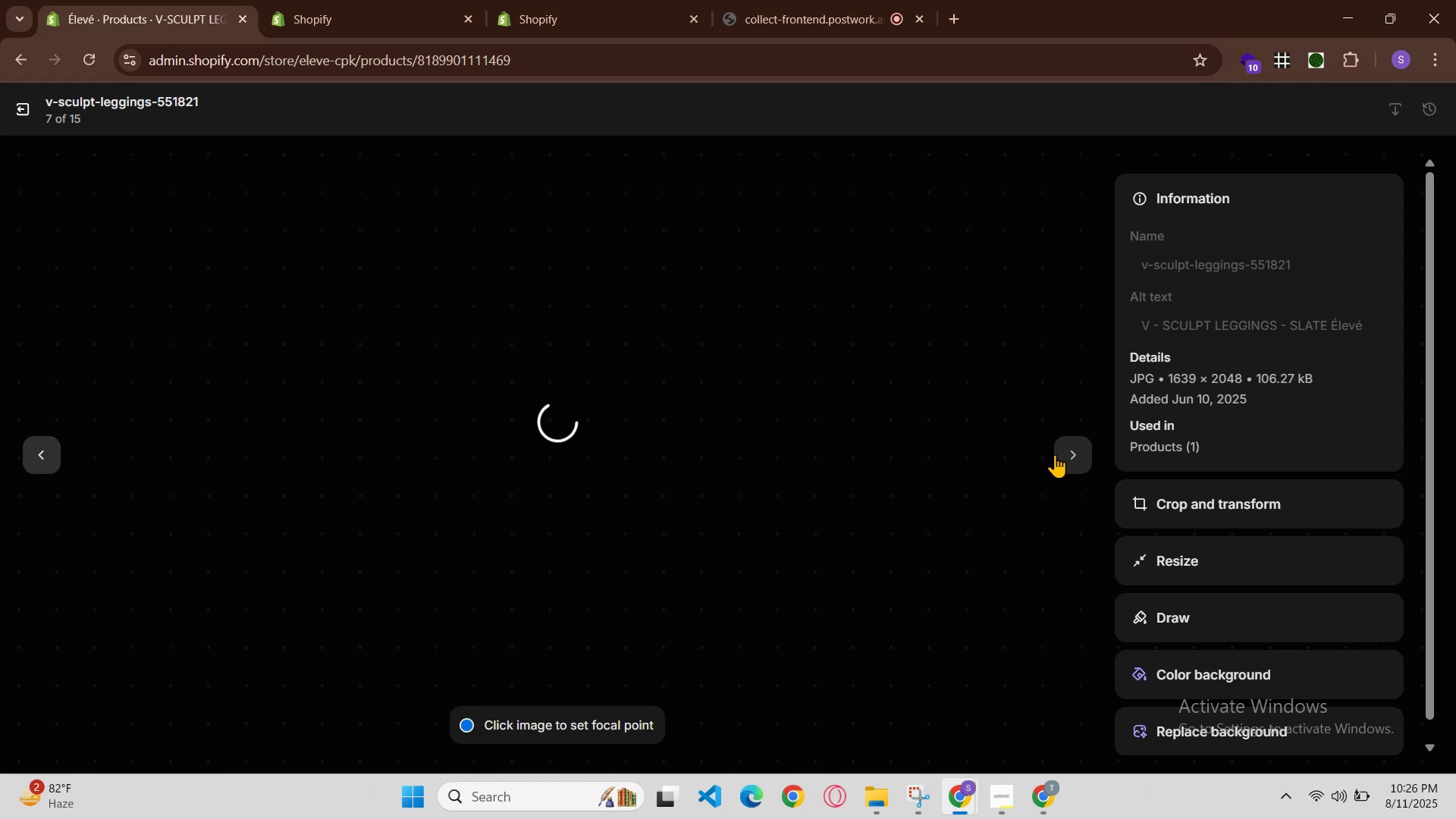 
left_click([1285, 327])
 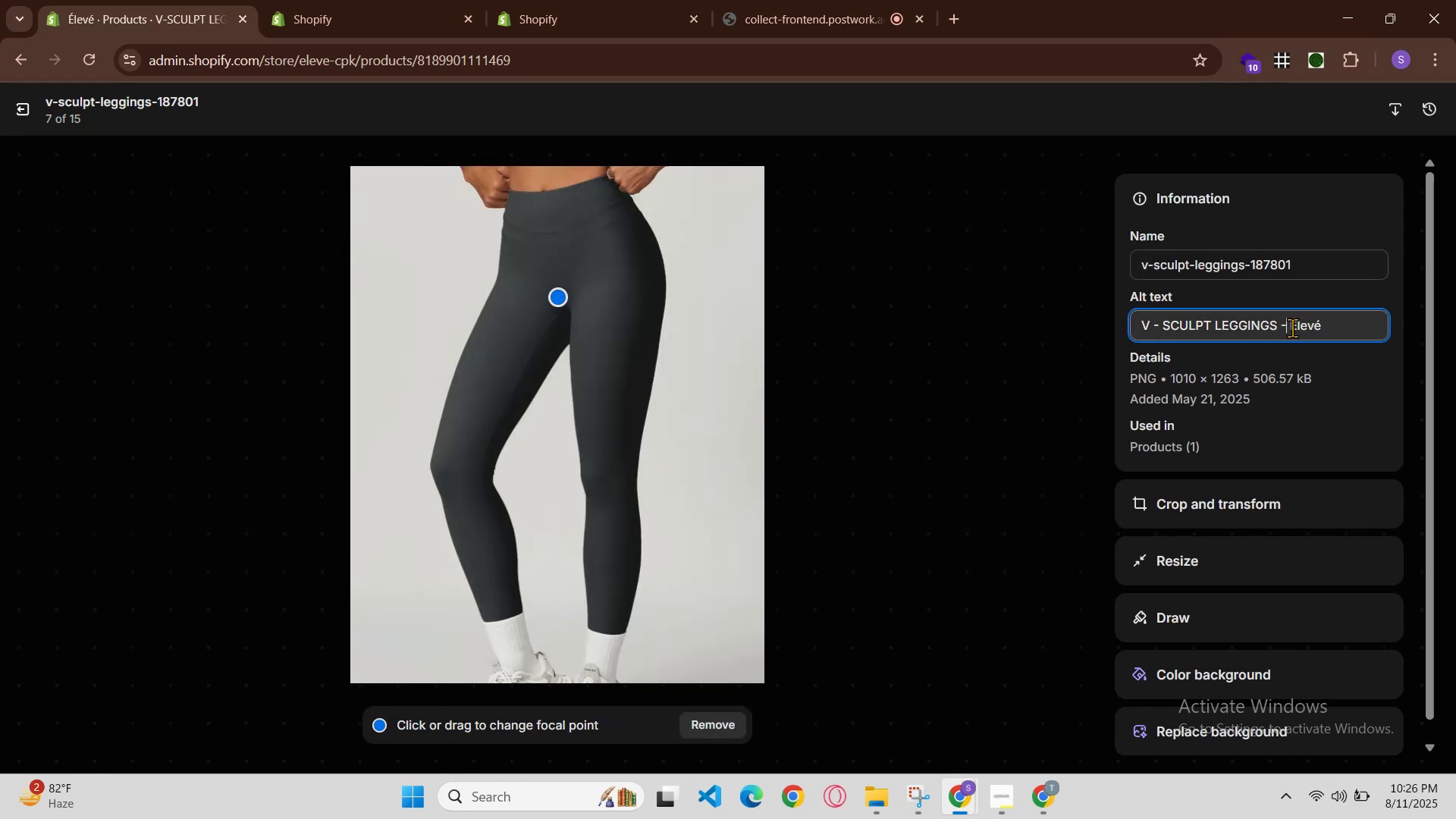 
key(Space)
 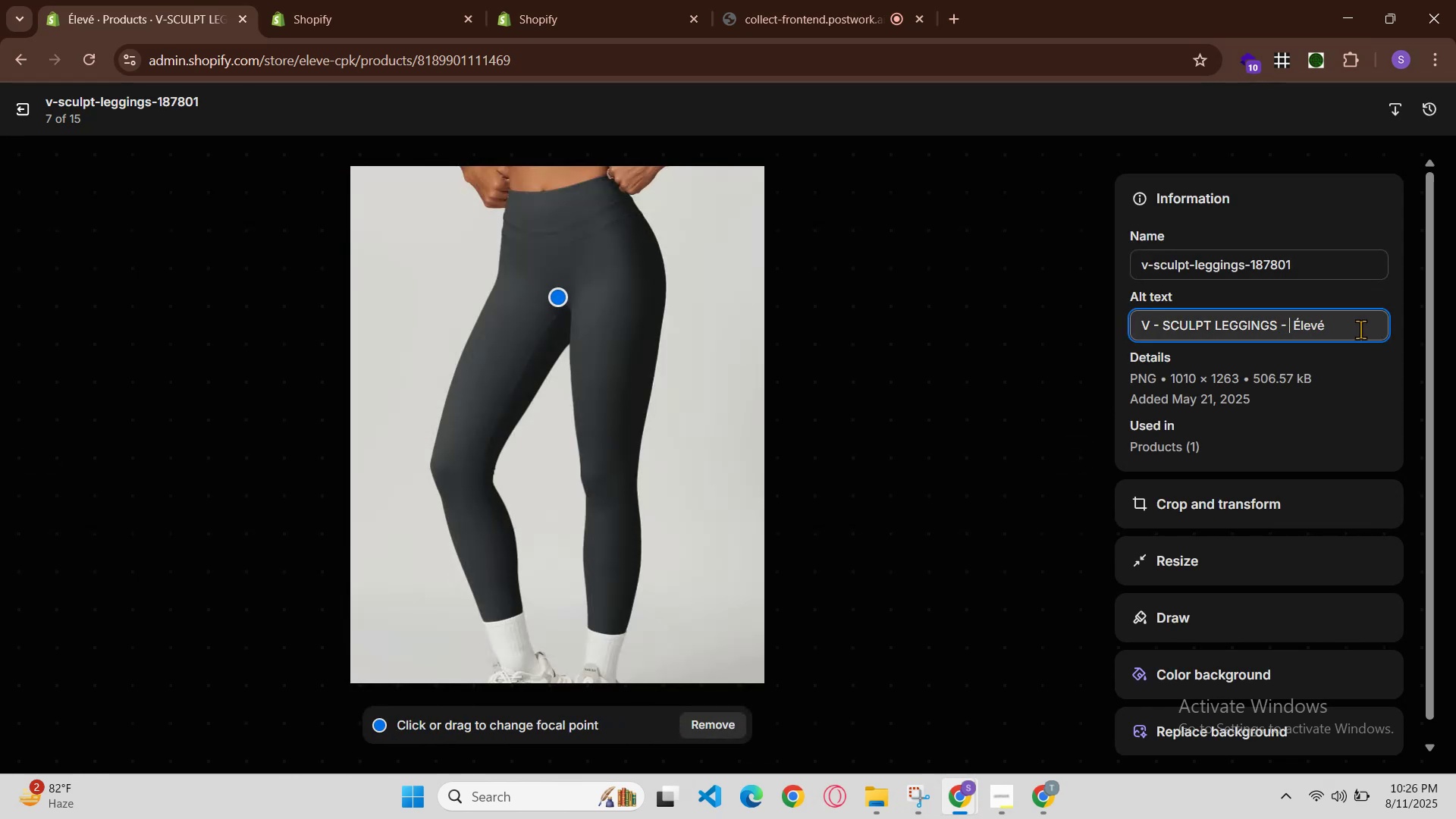 
key(Control+V)
 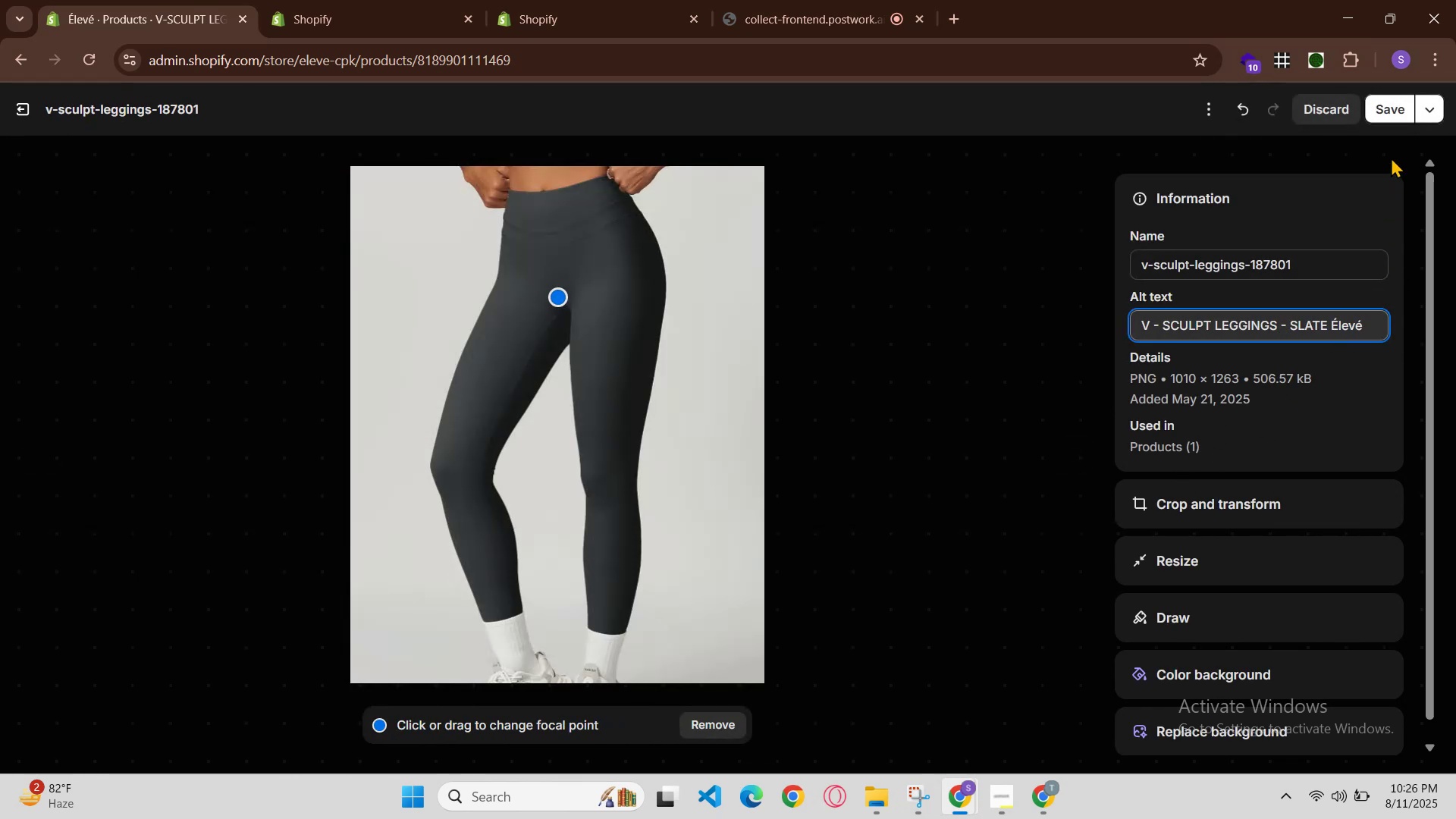 
left_click([1397, 103])
 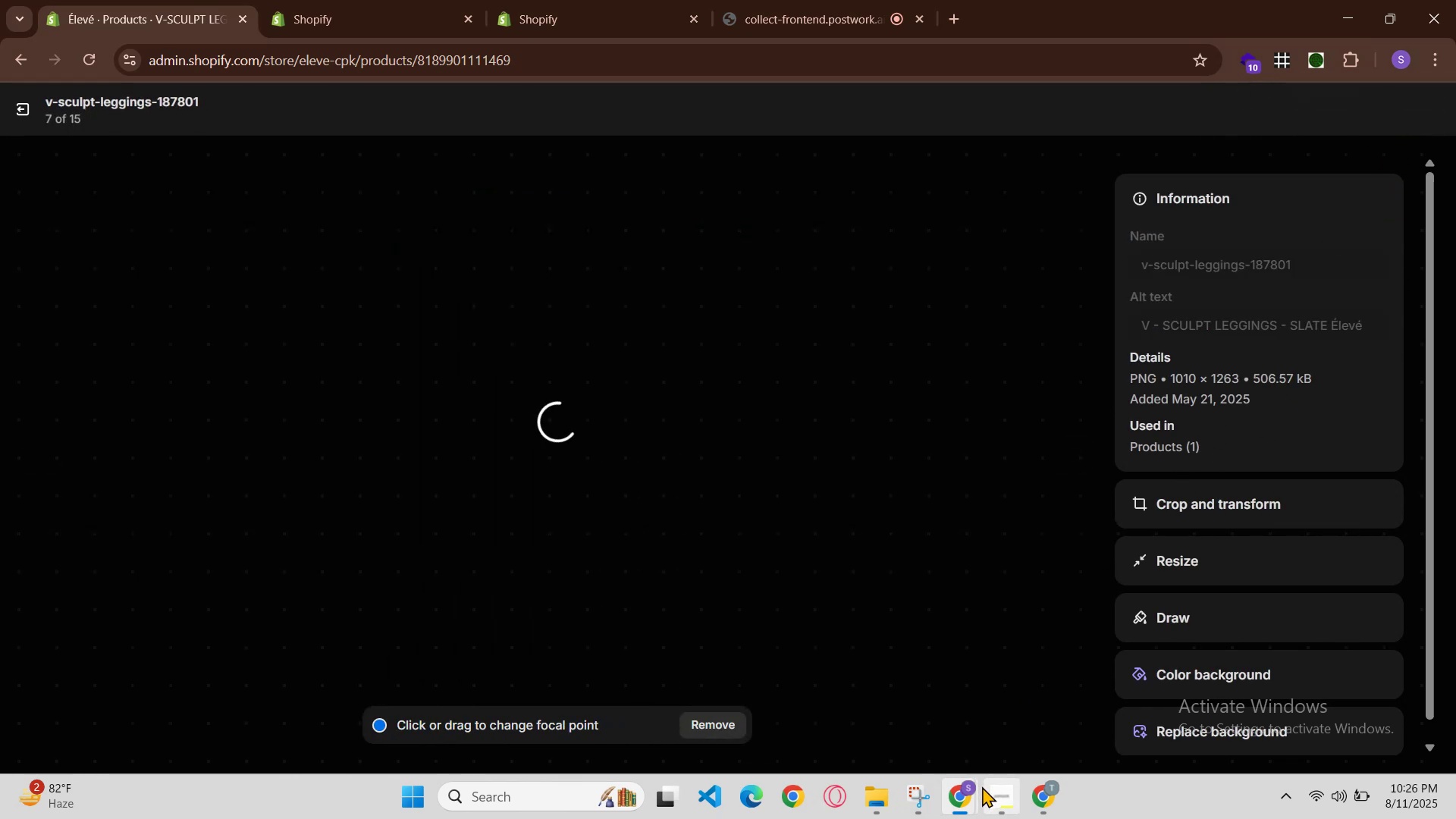 
left_click([965, 795])
 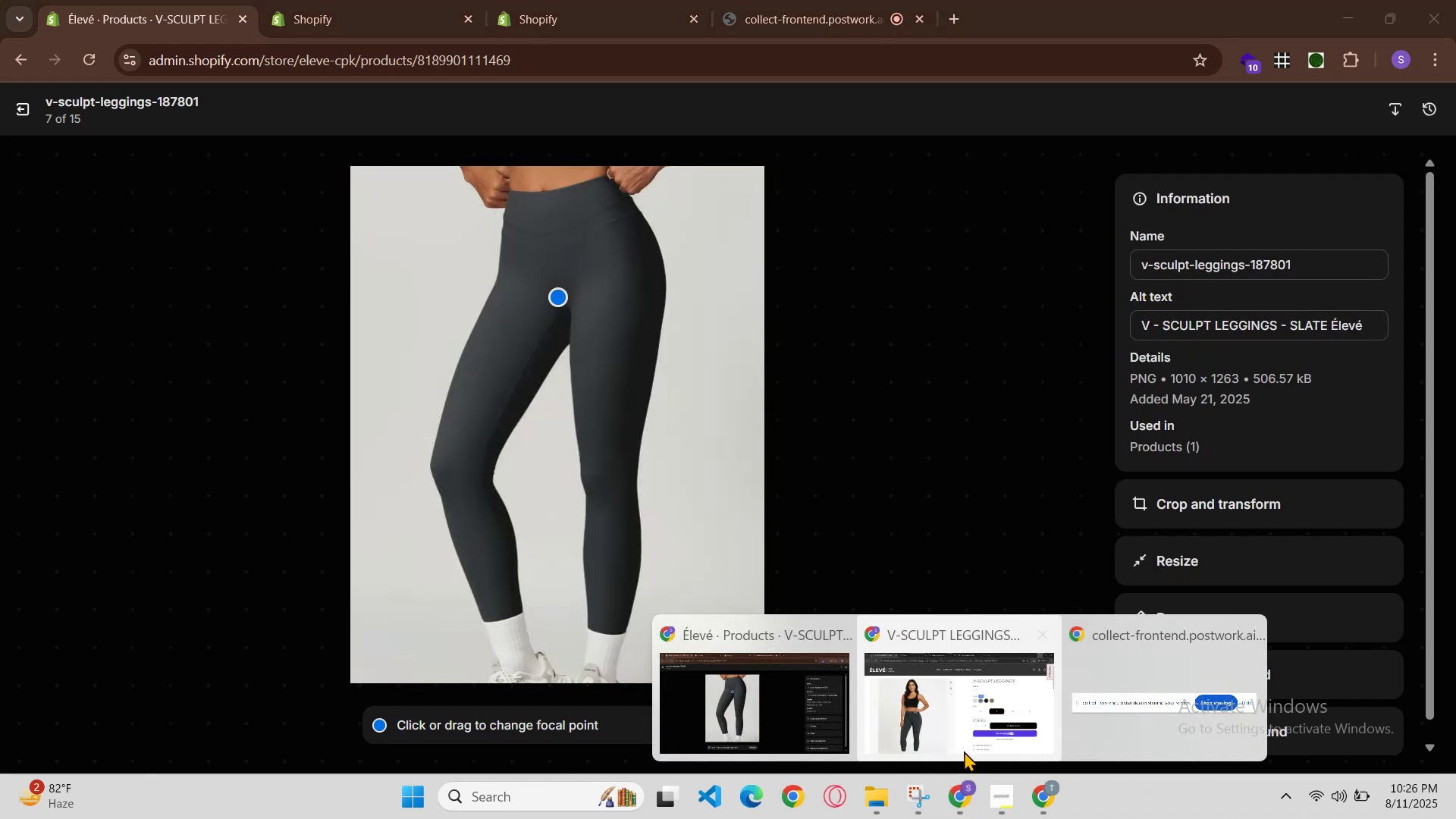 
left_click([968, 738])
 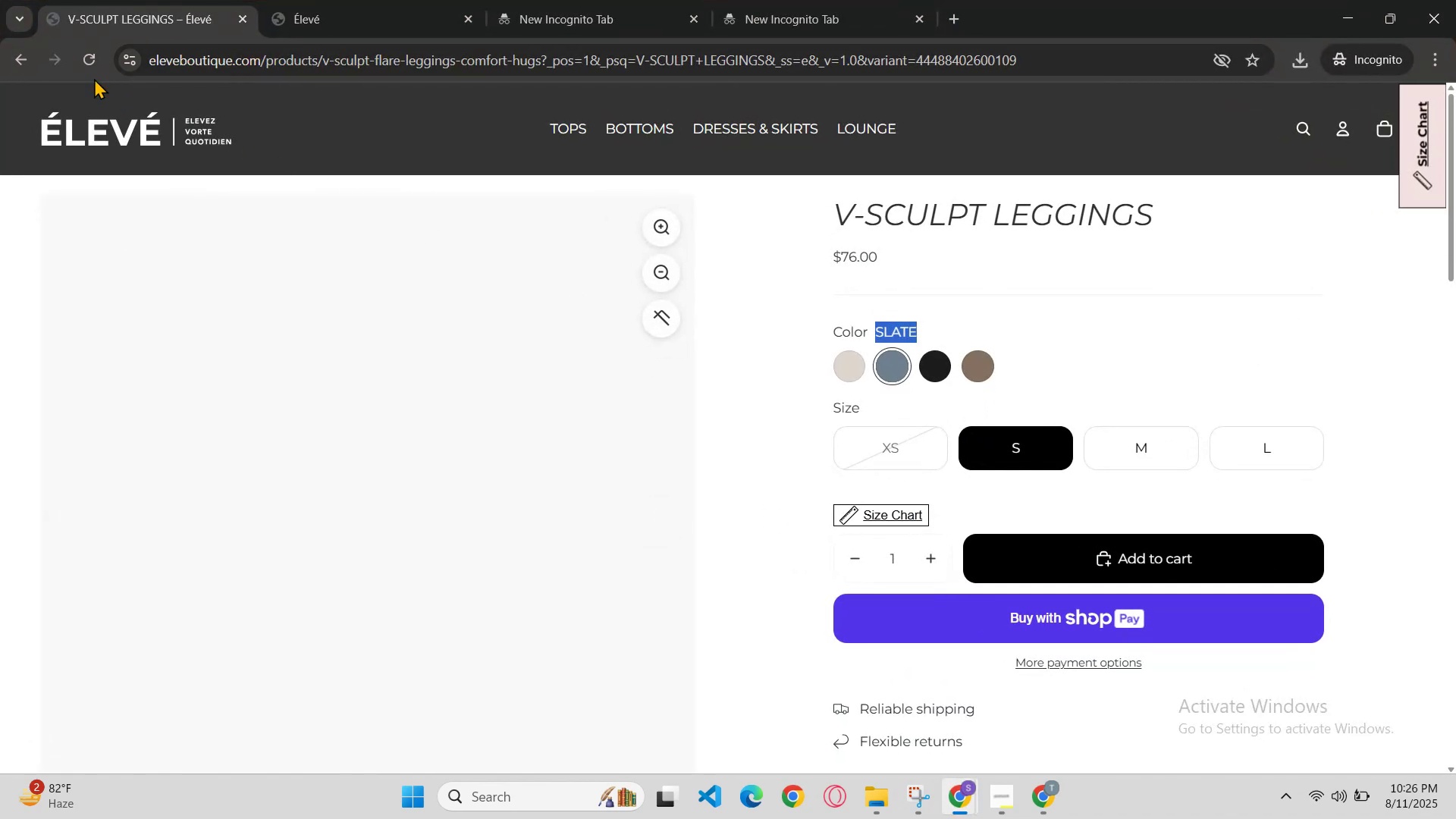 
key(Control+T)
 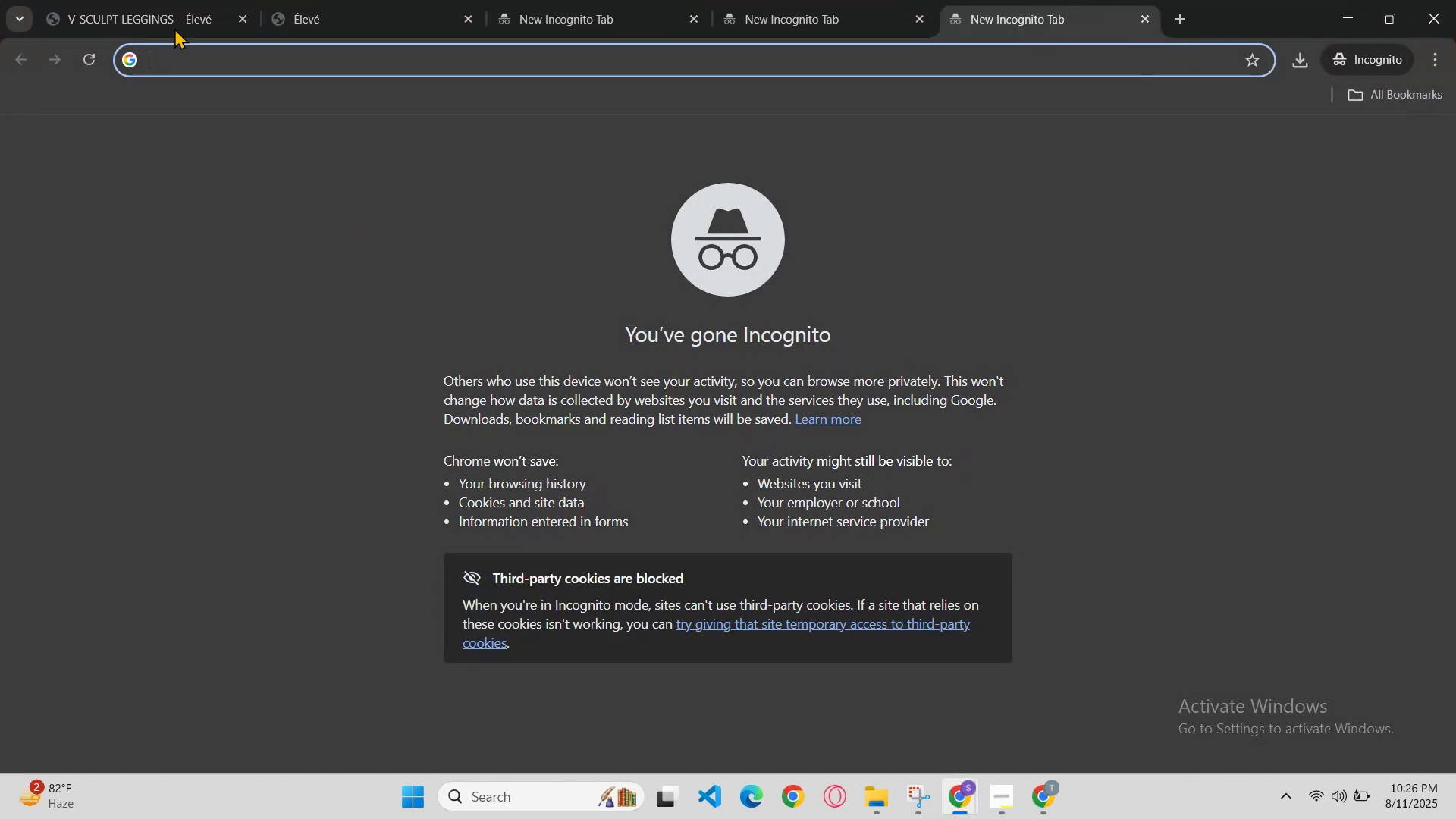 
left_click([199, 0])
 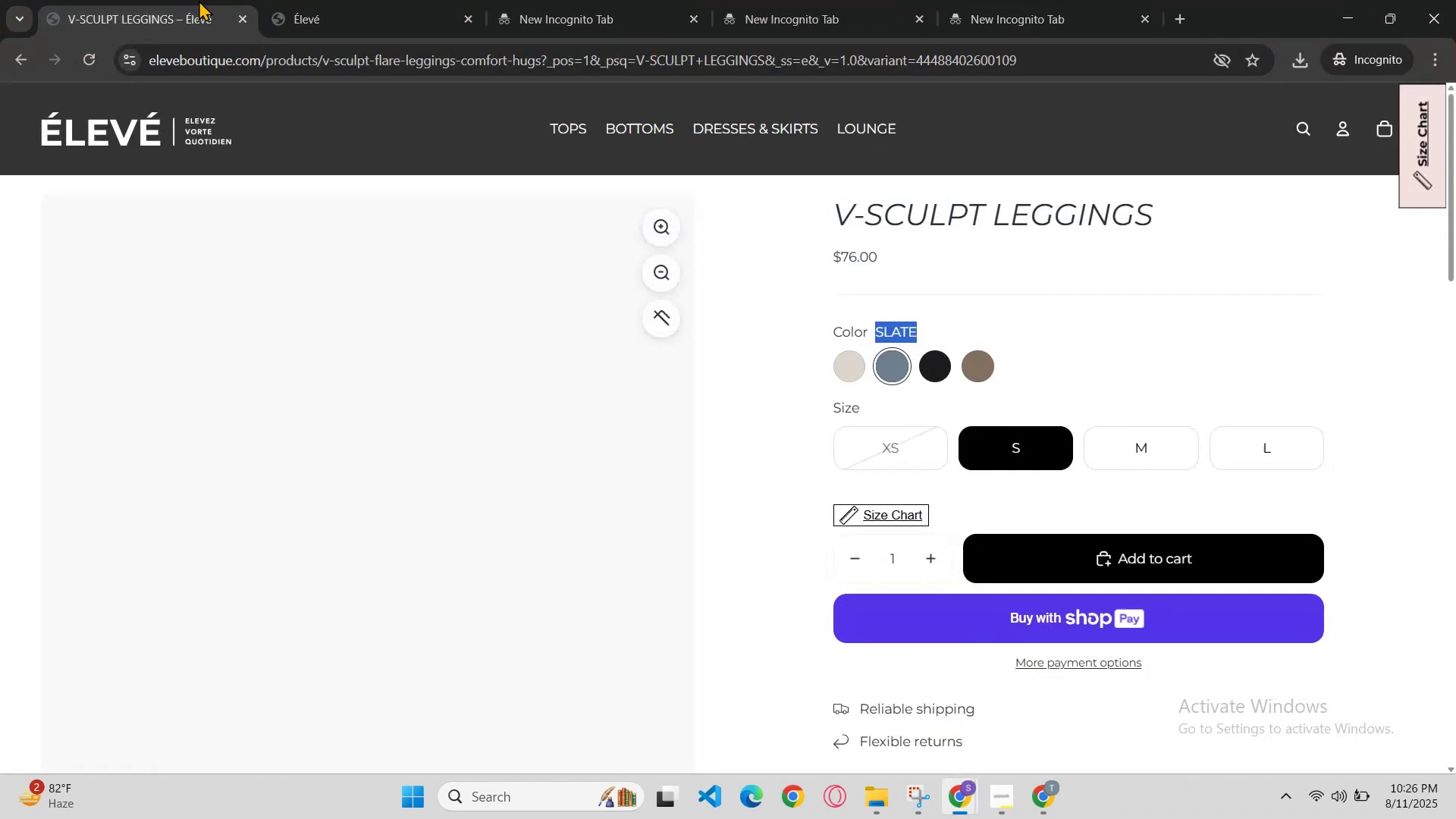 
key(Control+R)
 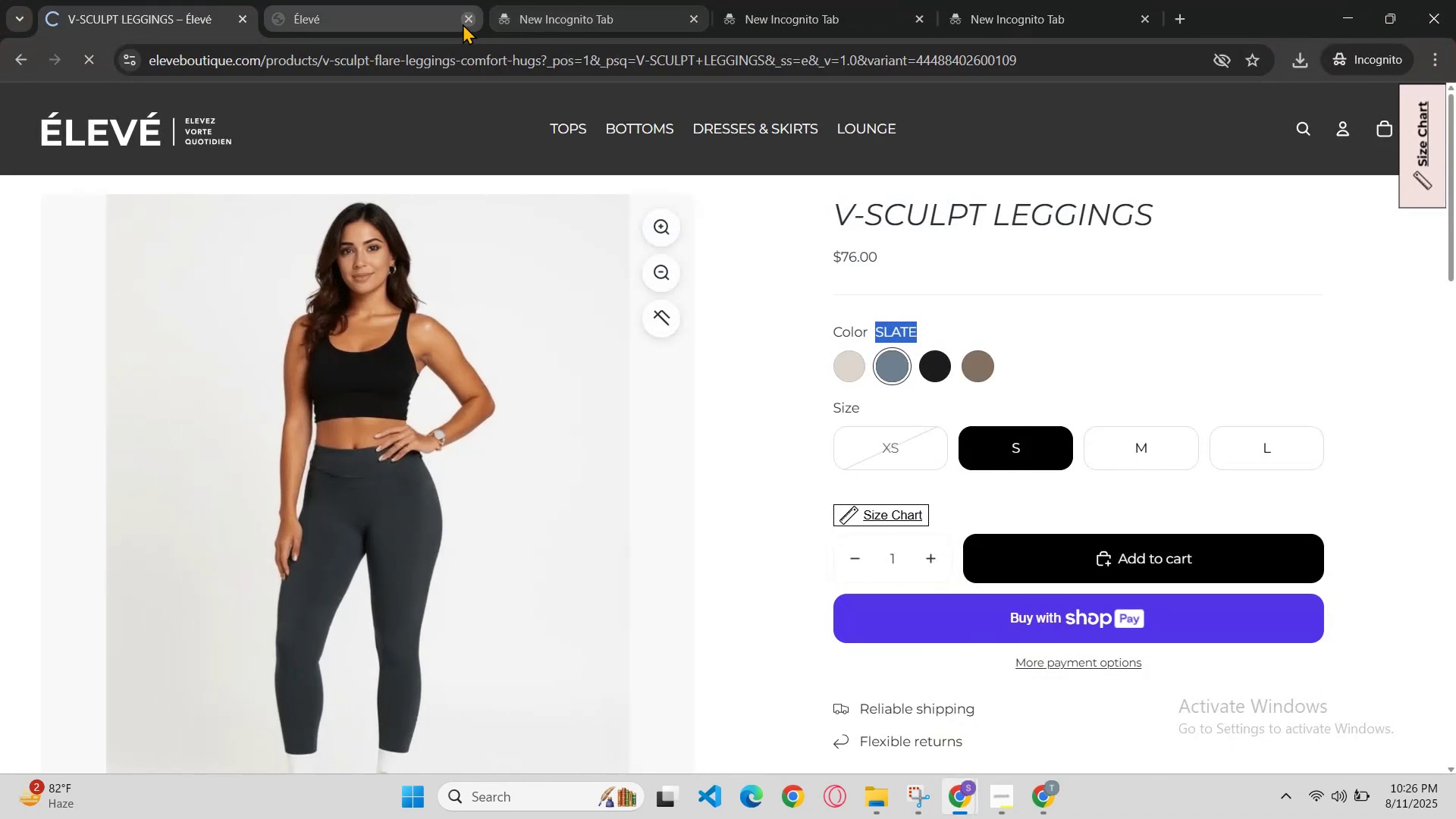 
left_click([461, 16])
 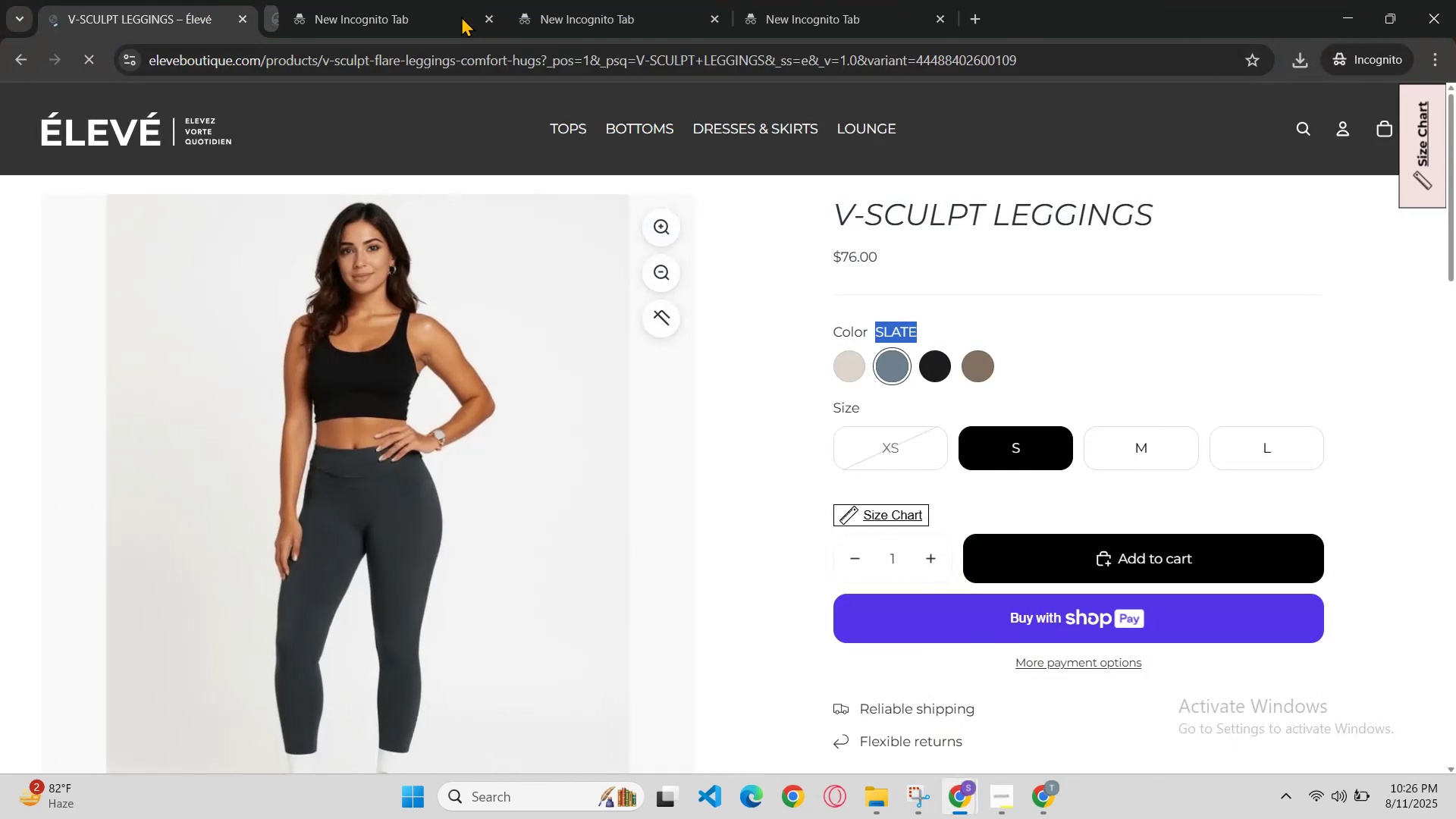 
triple_click([461, 16])
 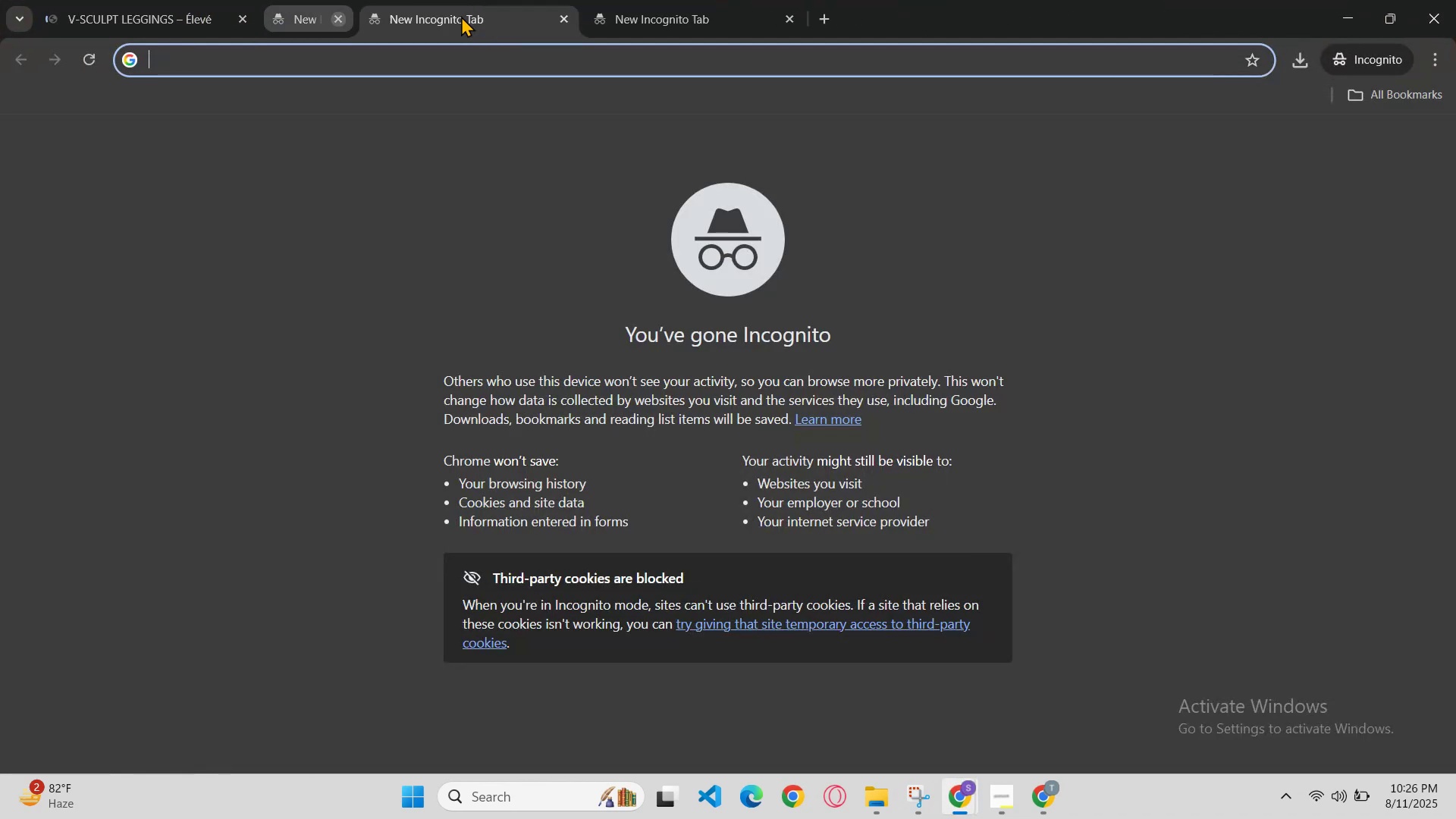 
left_click([461, 16])
 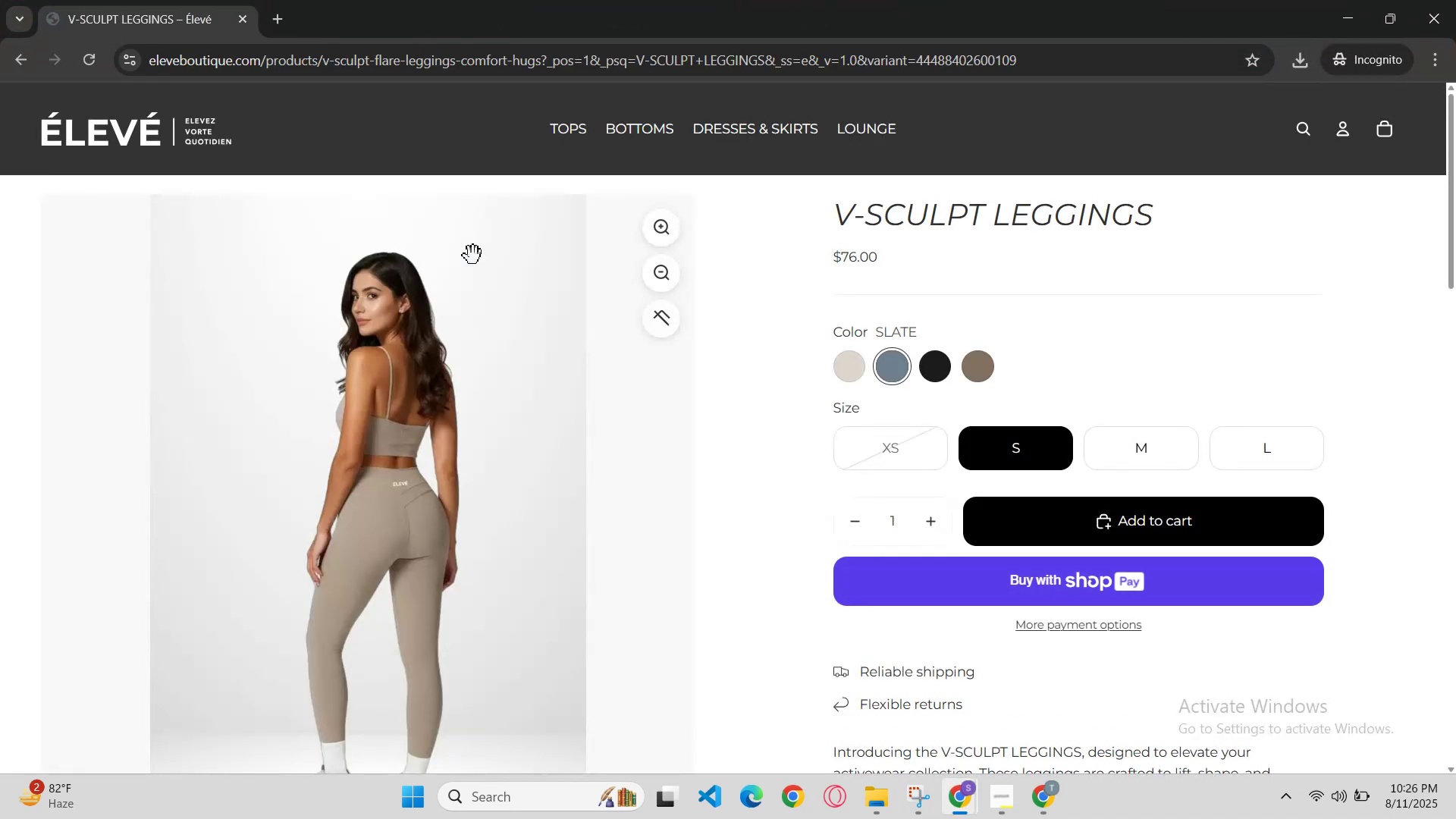 
scroll: coordinate [652, 380], scroll_direction: down, amount: 1.0
 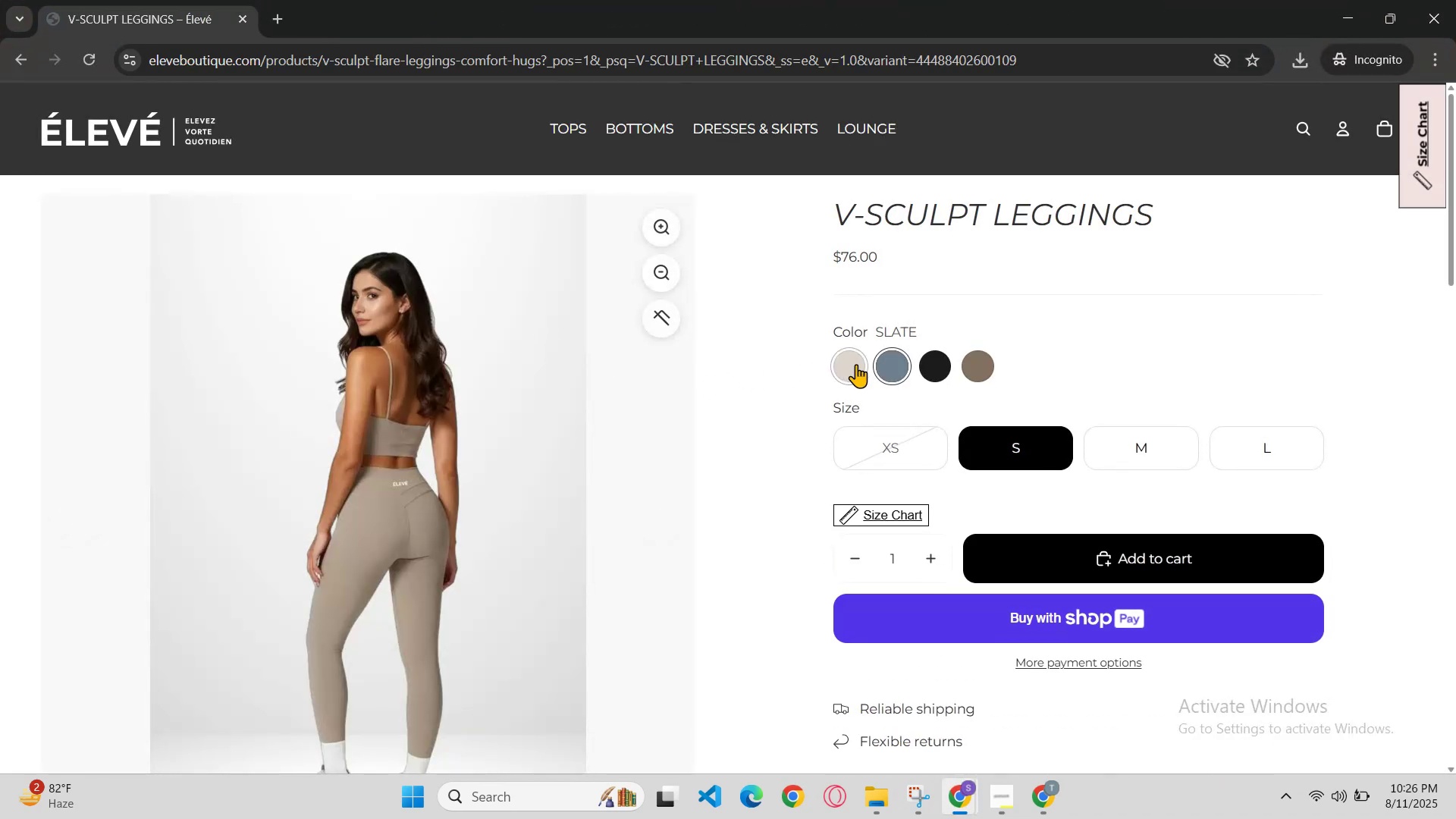 
left_click([856, 366])
 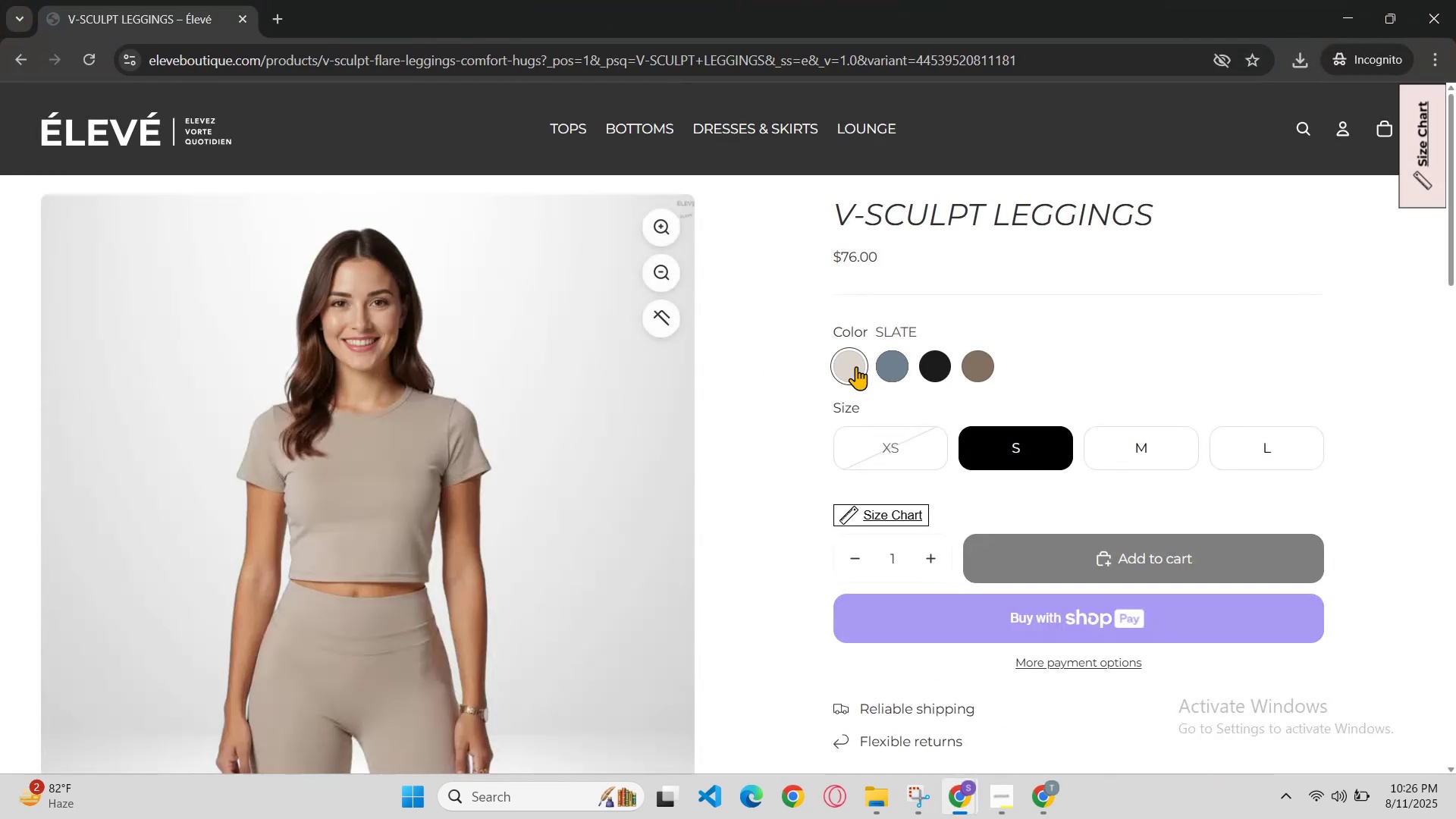 
scroll: coordinate [885, 311], scroll_direction: none, amount: 0.0
 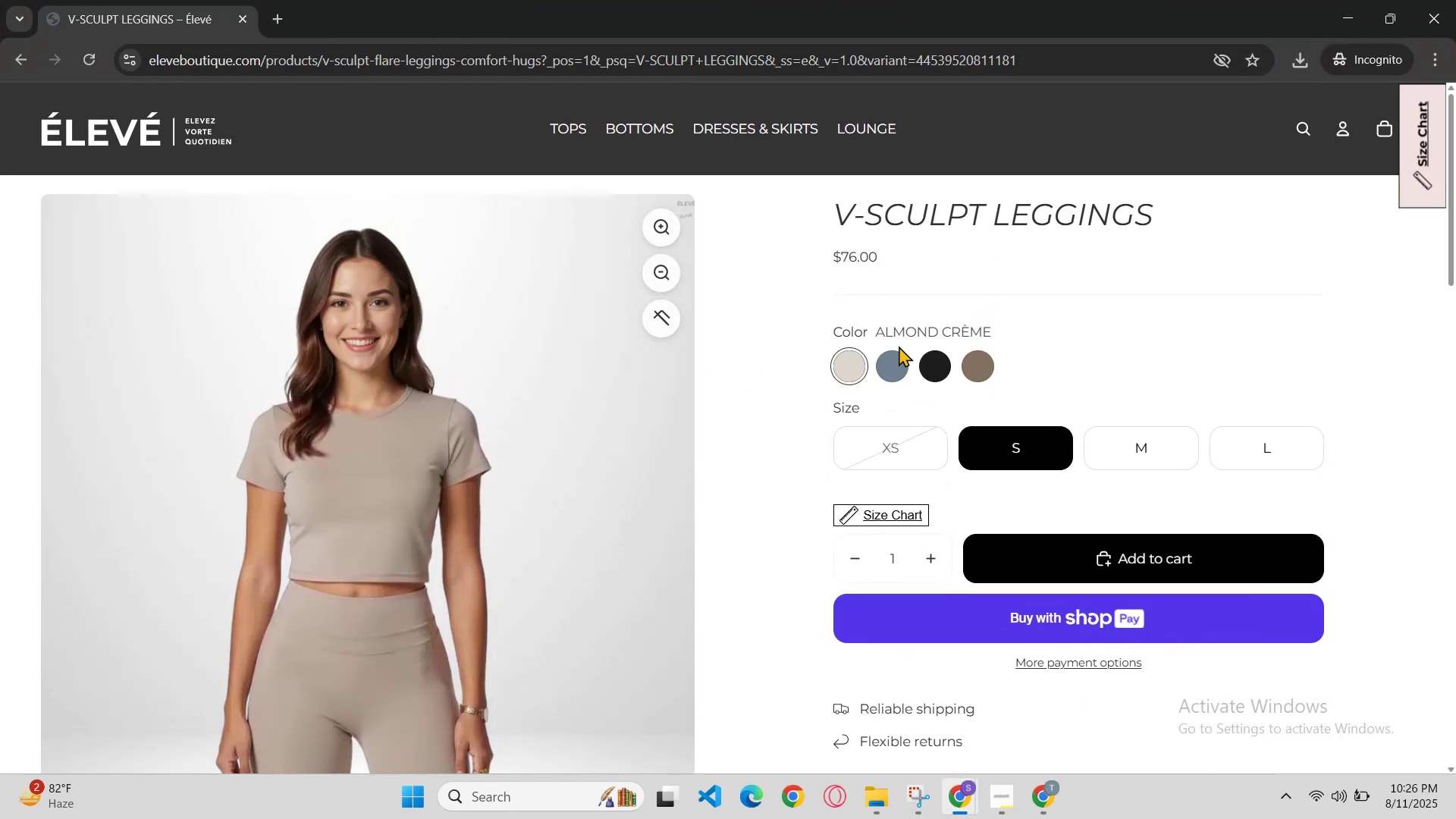 
left_click([897, 364])
 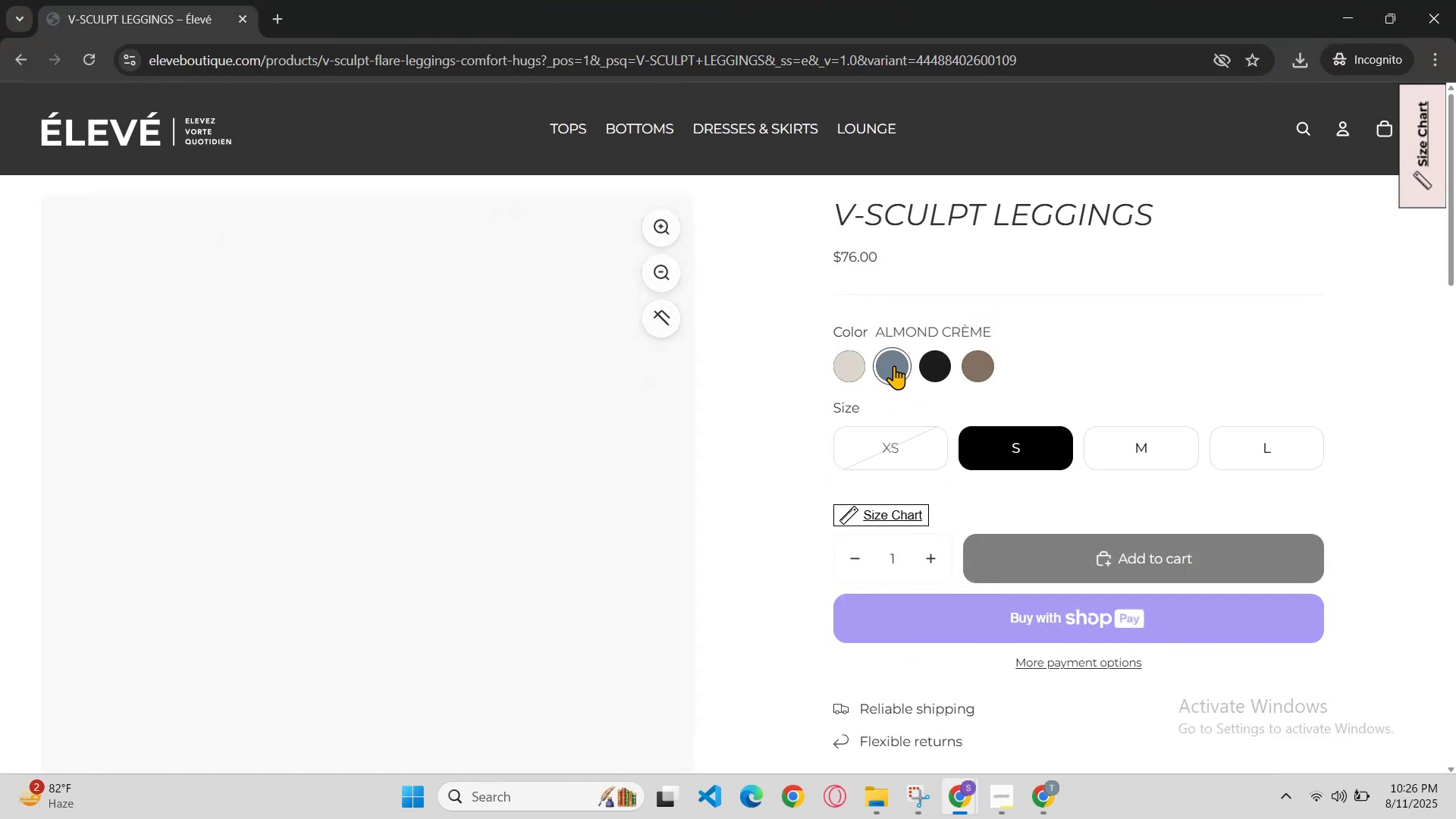 
scroll: coordinate [887, 369], scroll_direction: down, amount: 2.0
 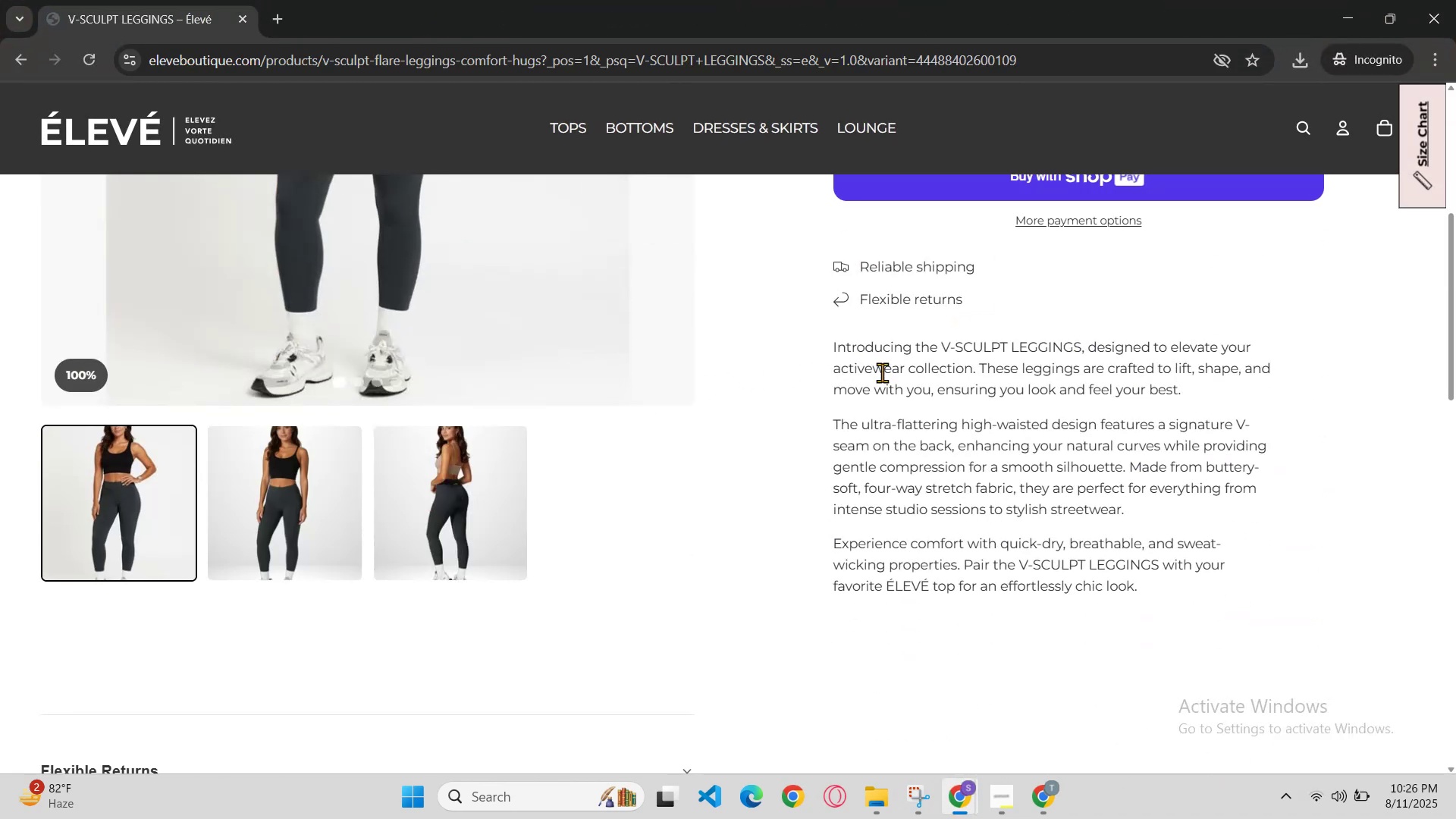 
scroll: coordinate [880, 376], scroll_direction: up, amount: 2.0
 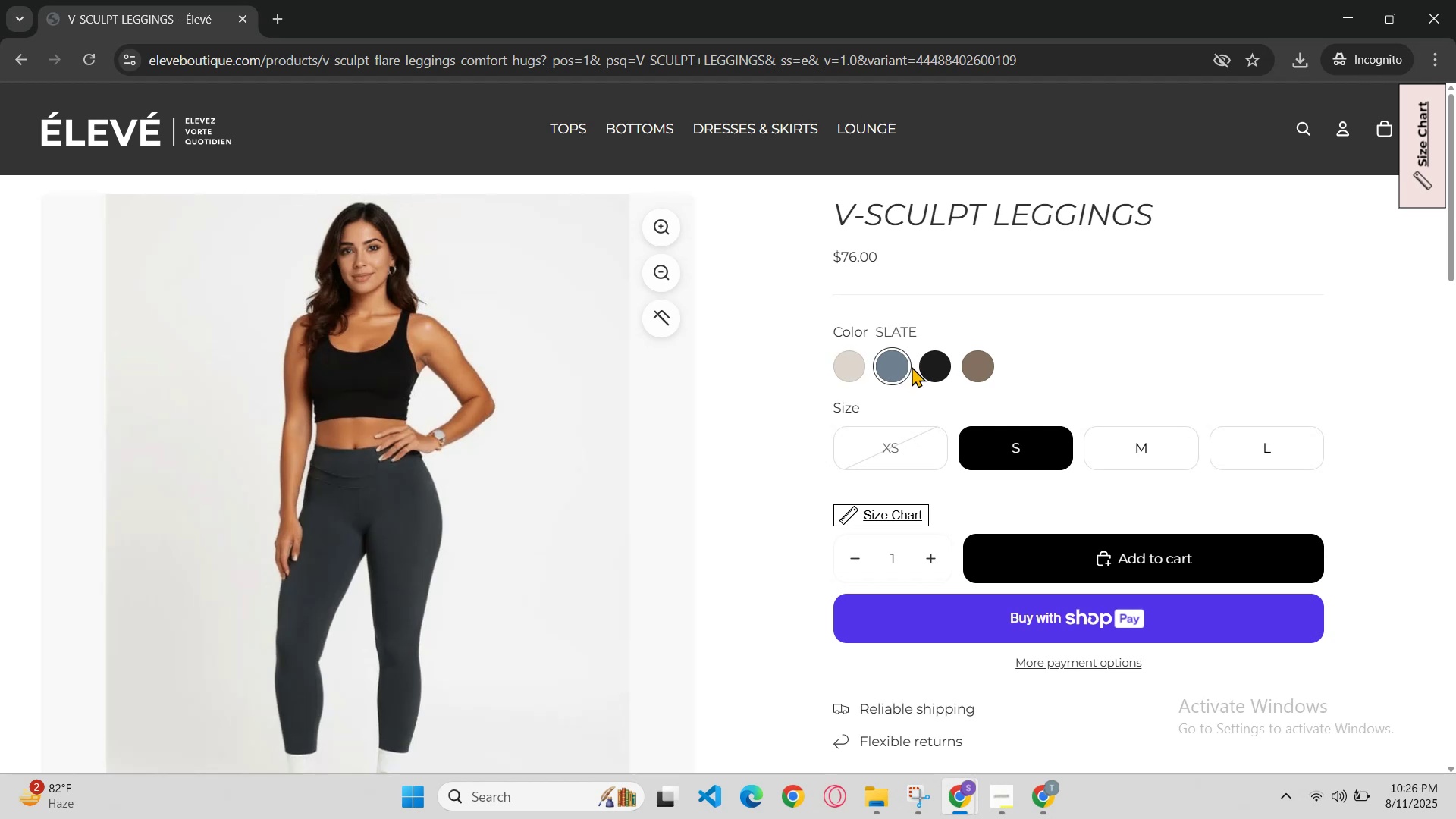 
left_click([923, 366])
 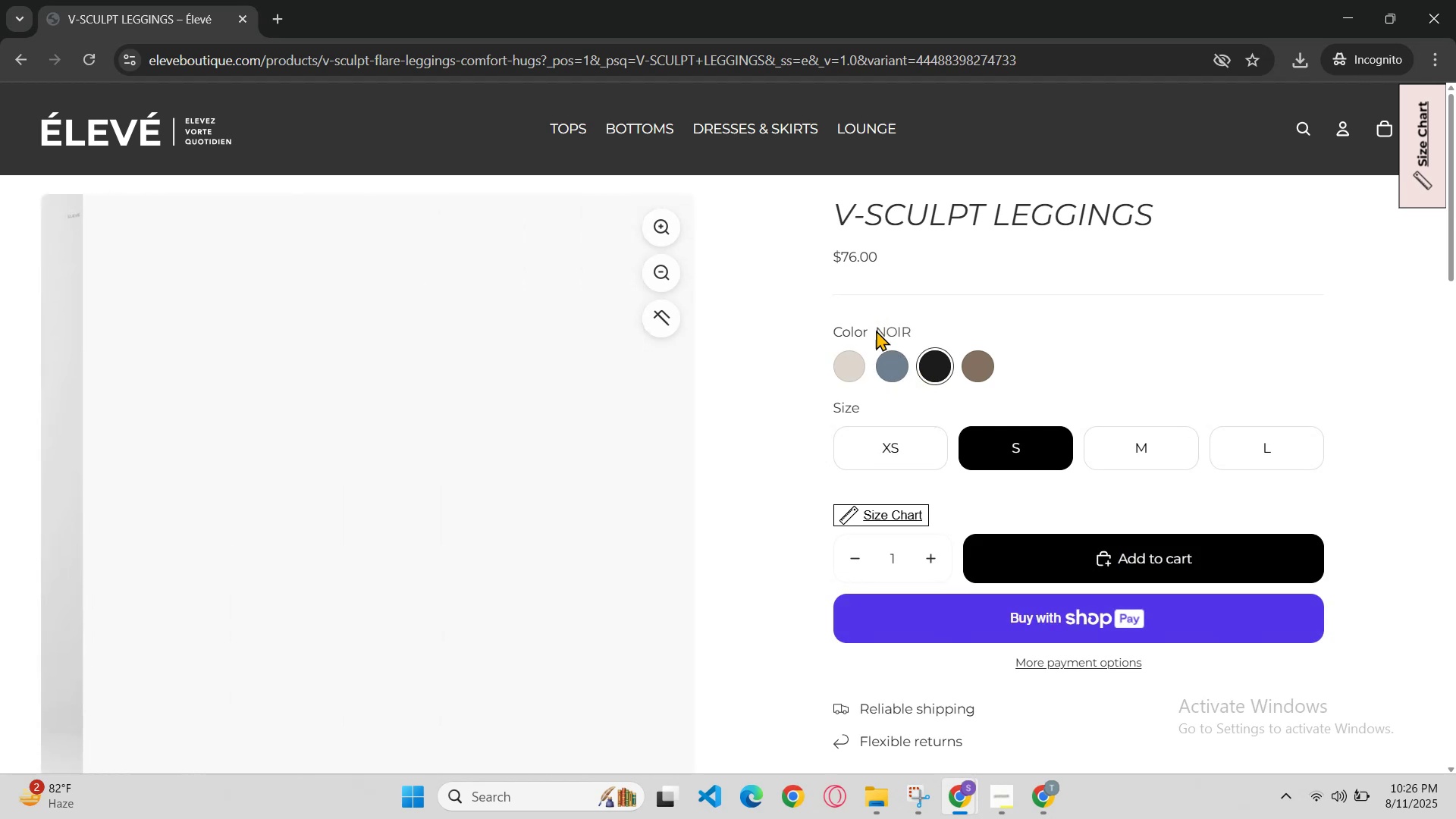 
triple_click([918, 337])
 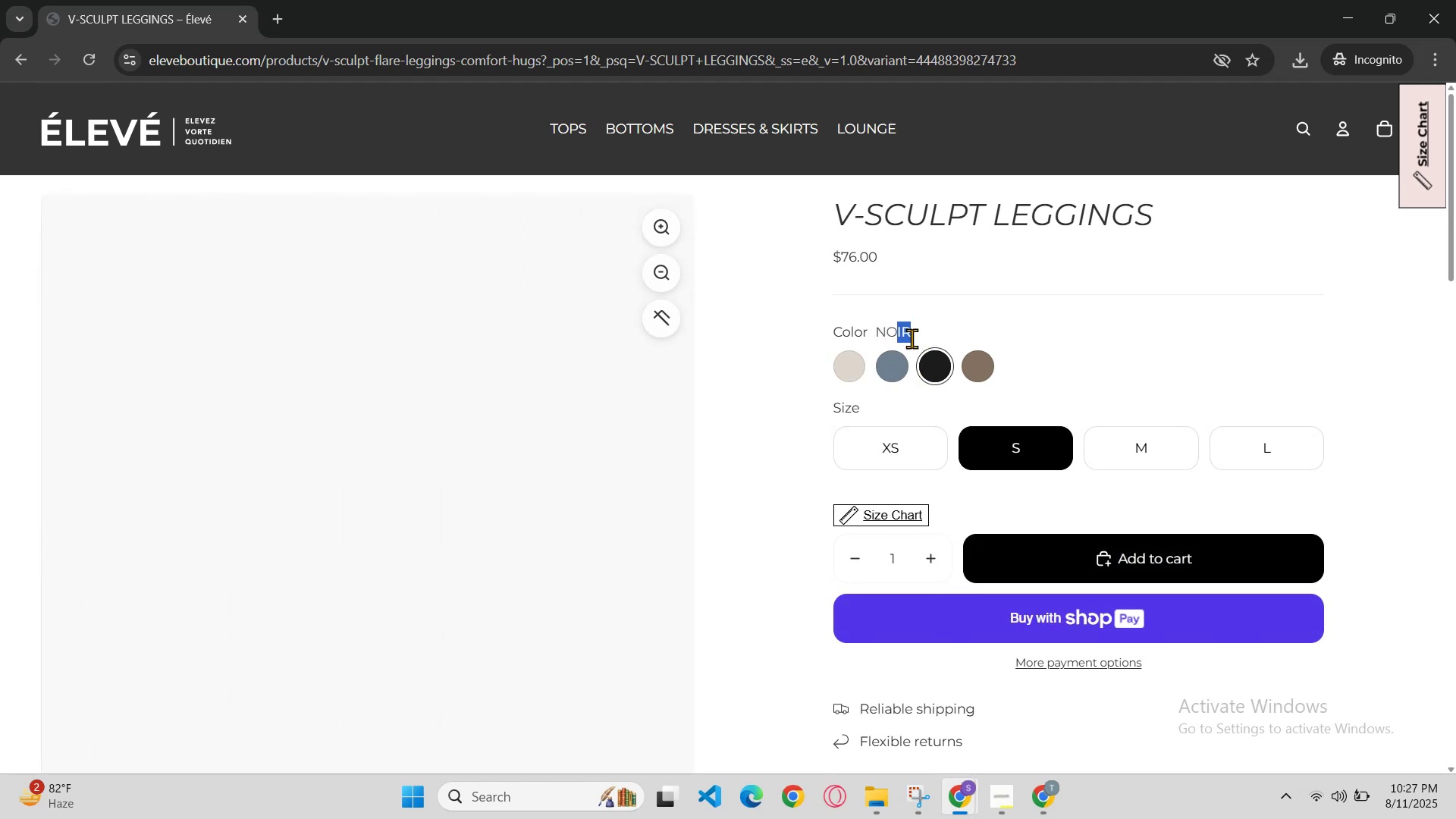 
double_click([896, 330])
 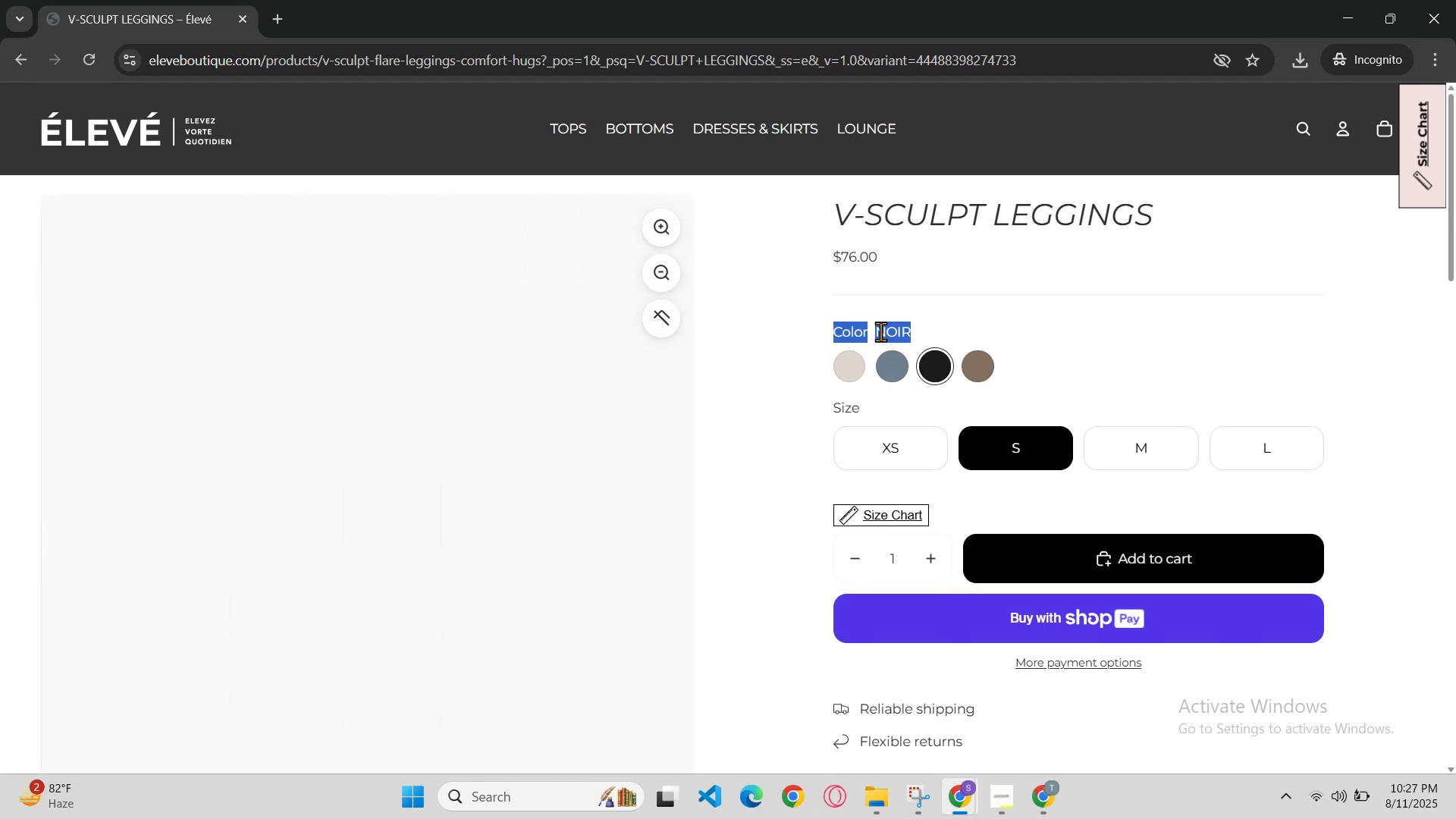 
left_click([873, 331])
 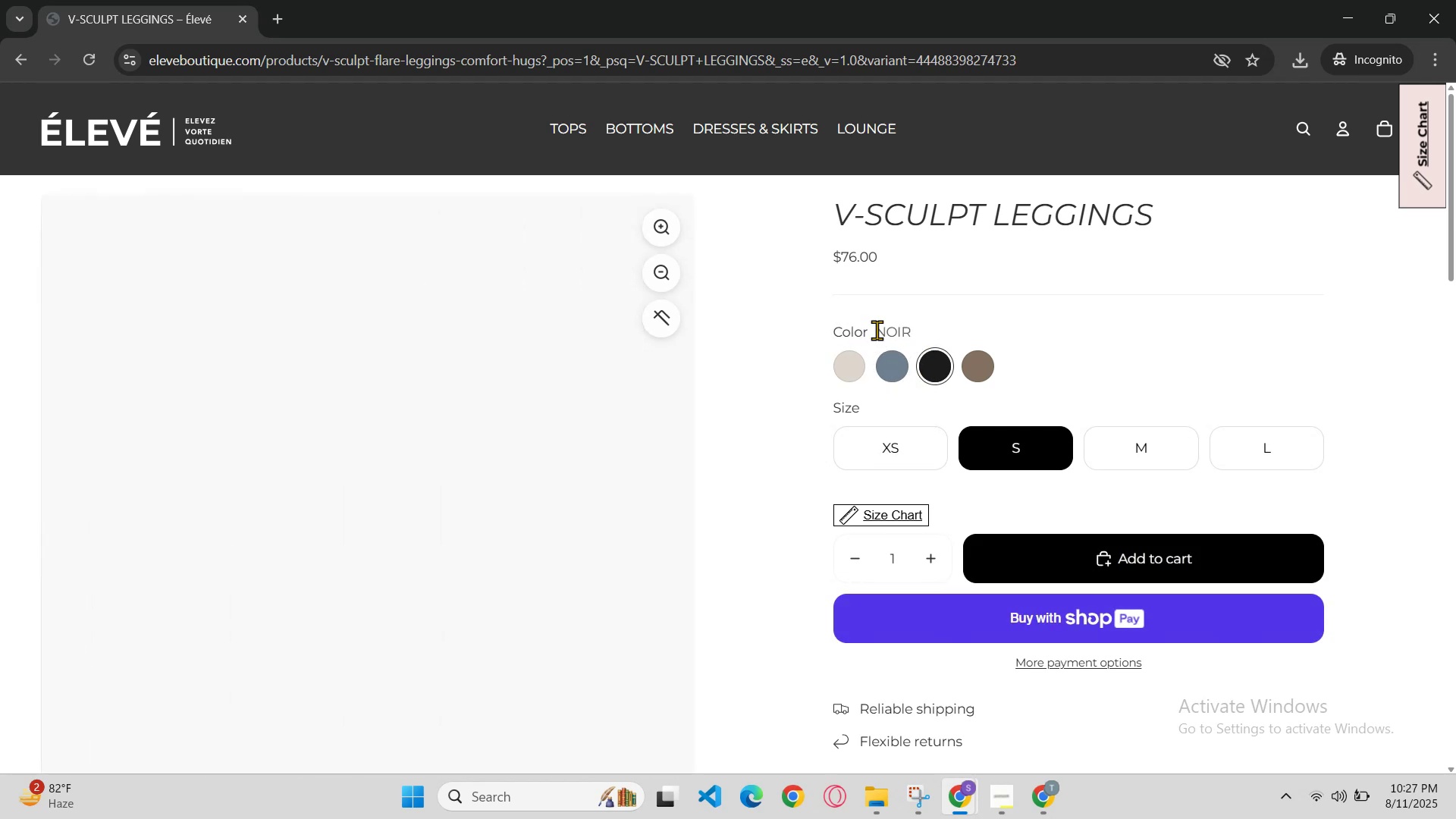 
left_click([879, 329])
 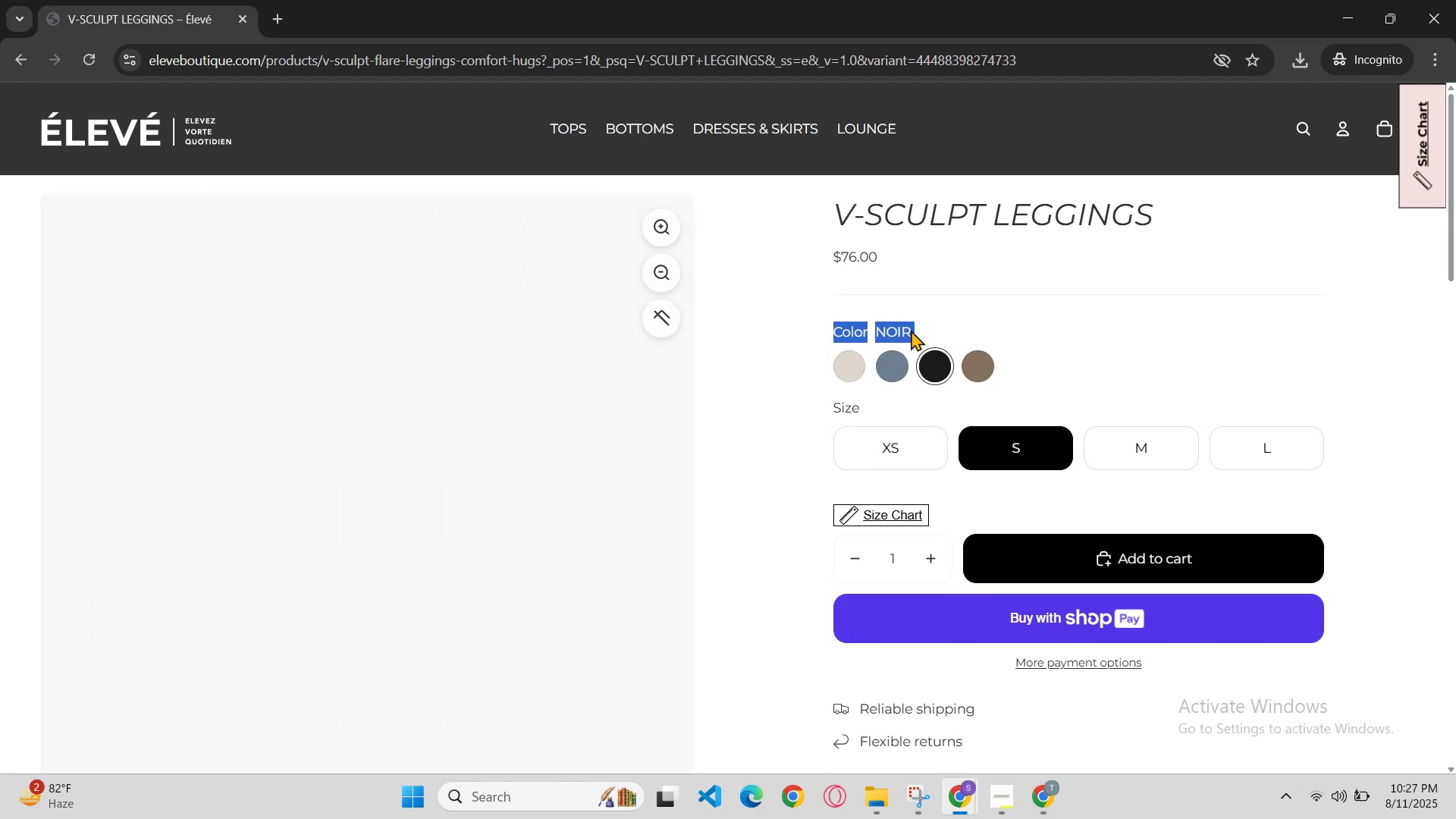 
left_click([911, 330])
 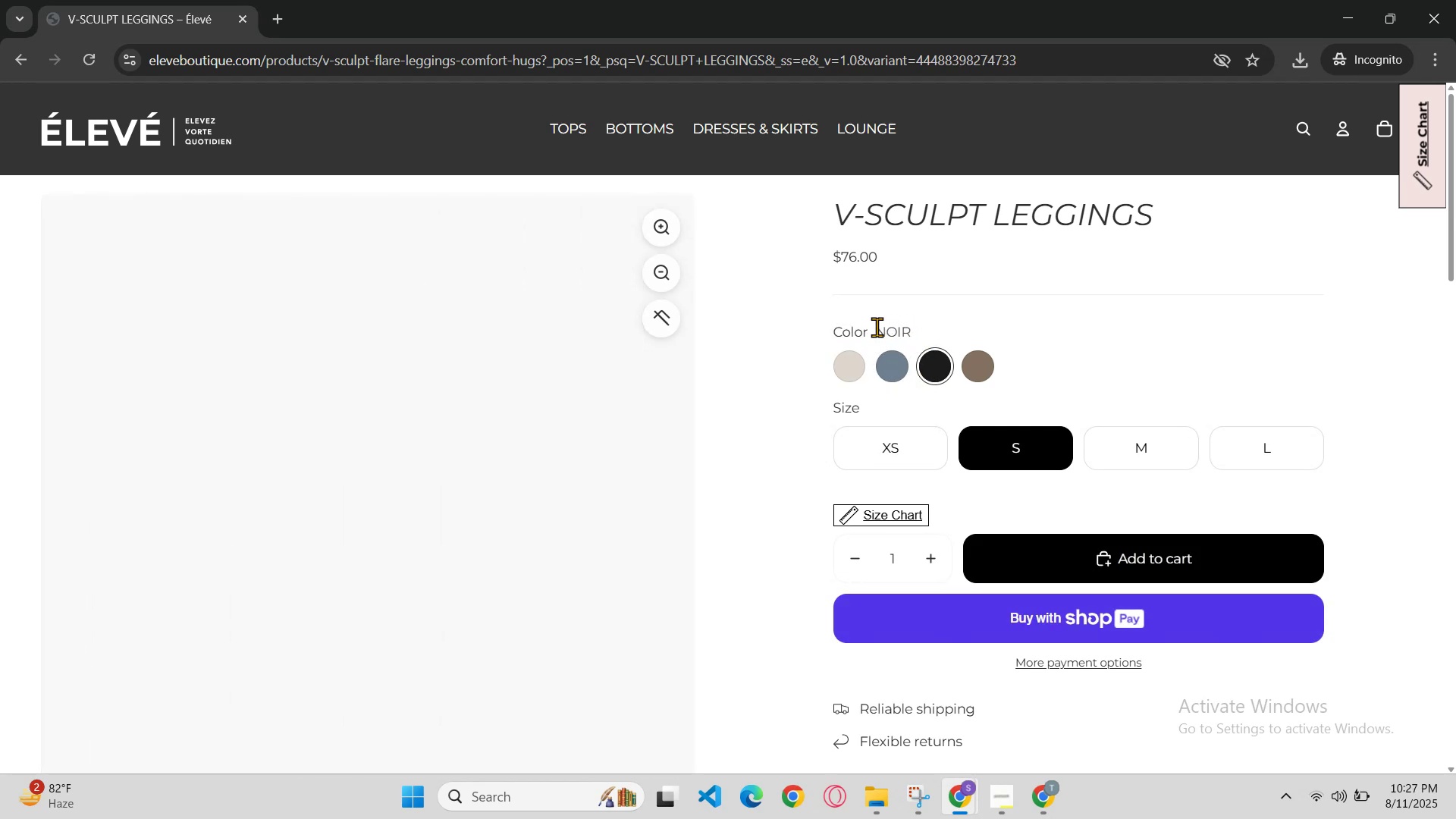 
left_click([876, 328])
 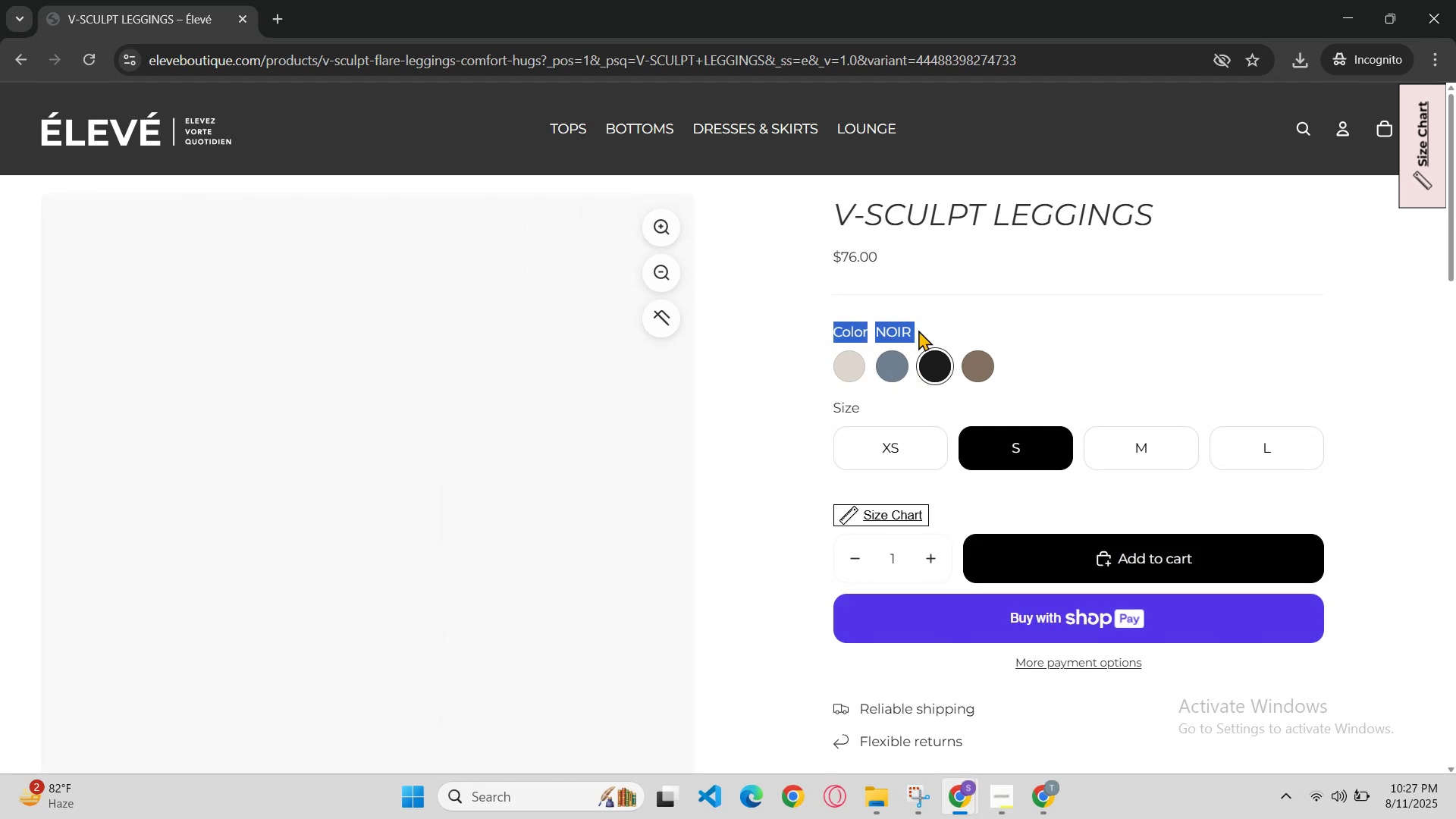 
left_click([918, 330])
 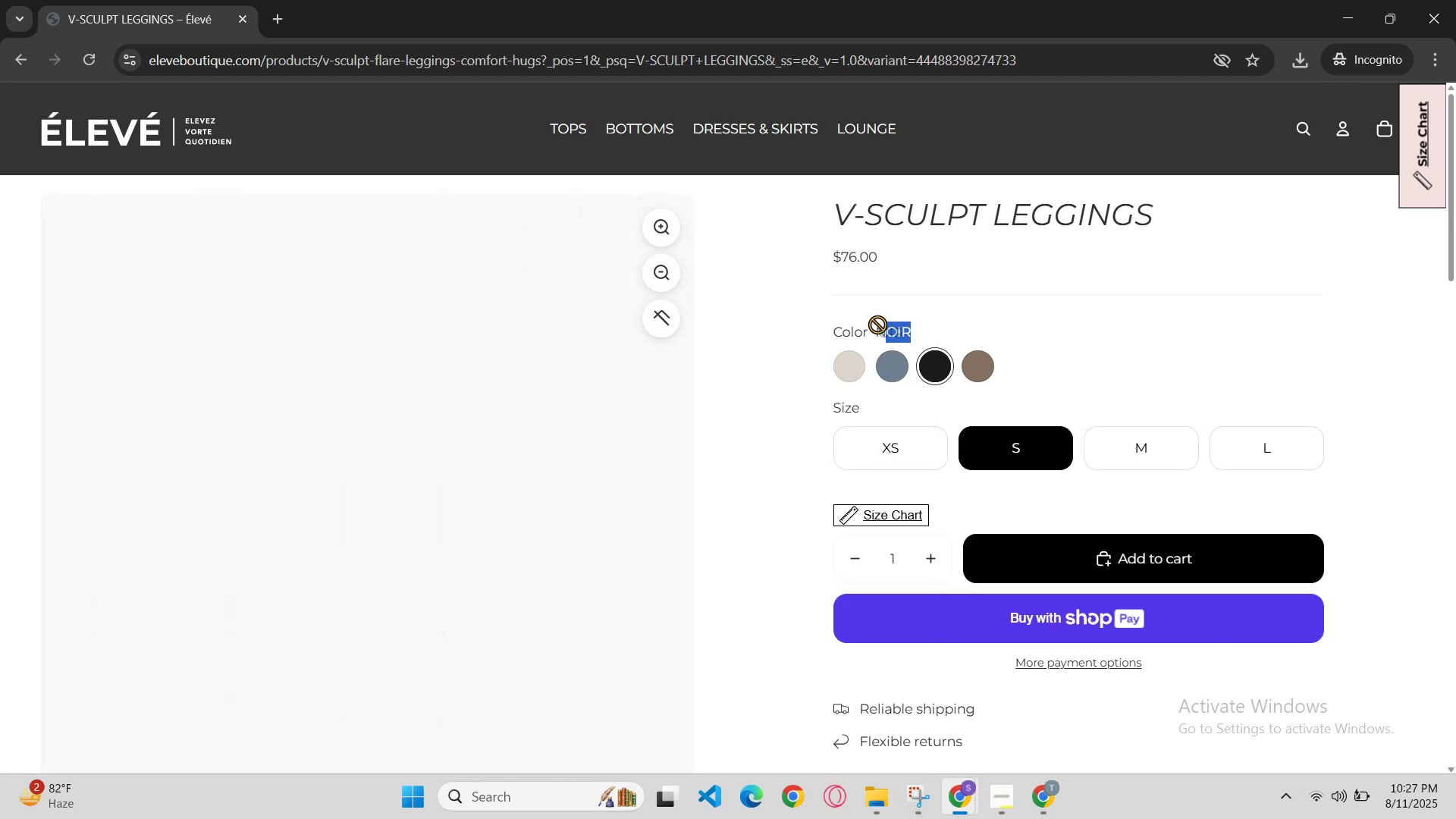 
left_click([877, 325])
 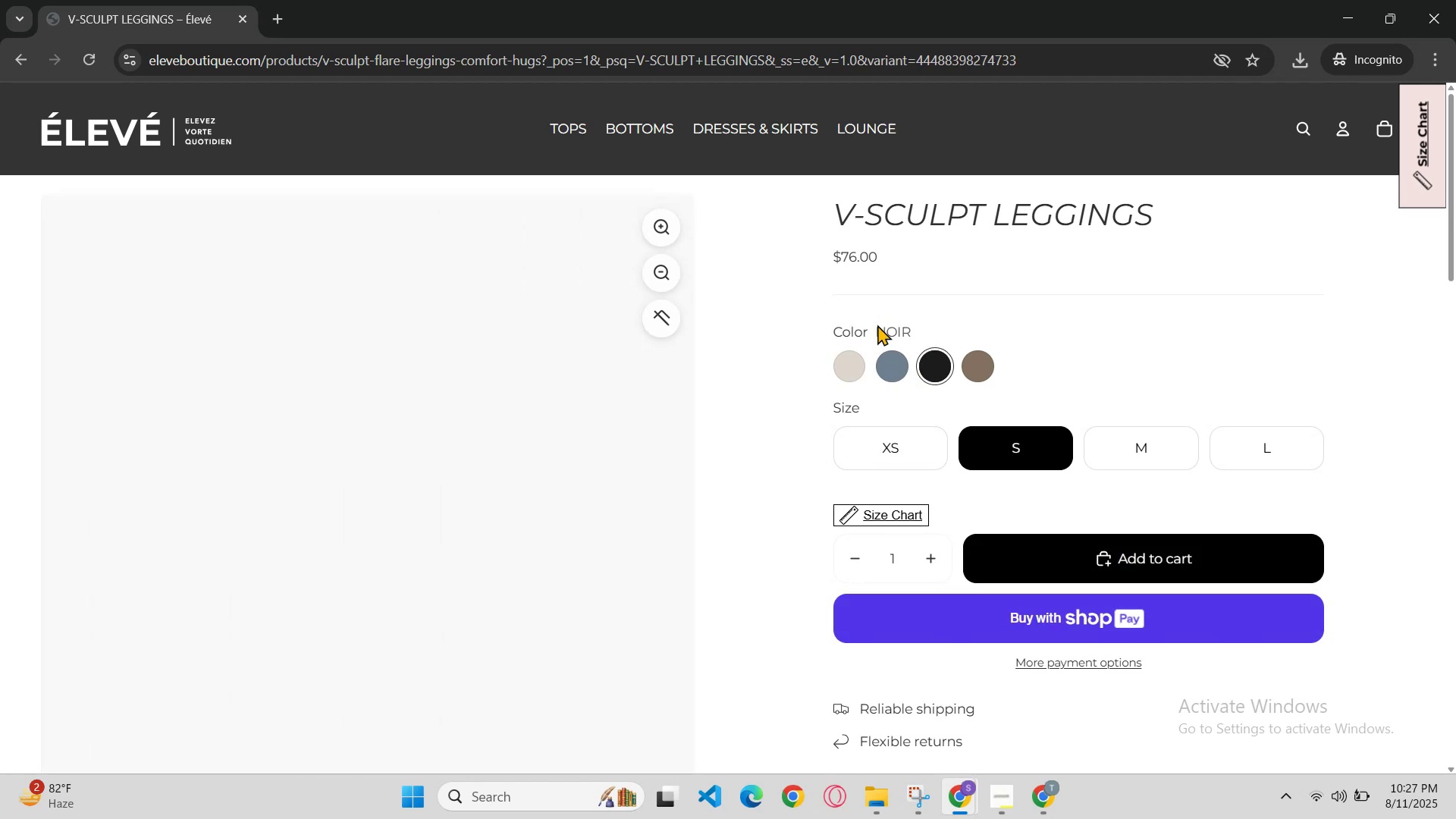 
left_click([877, 325])
 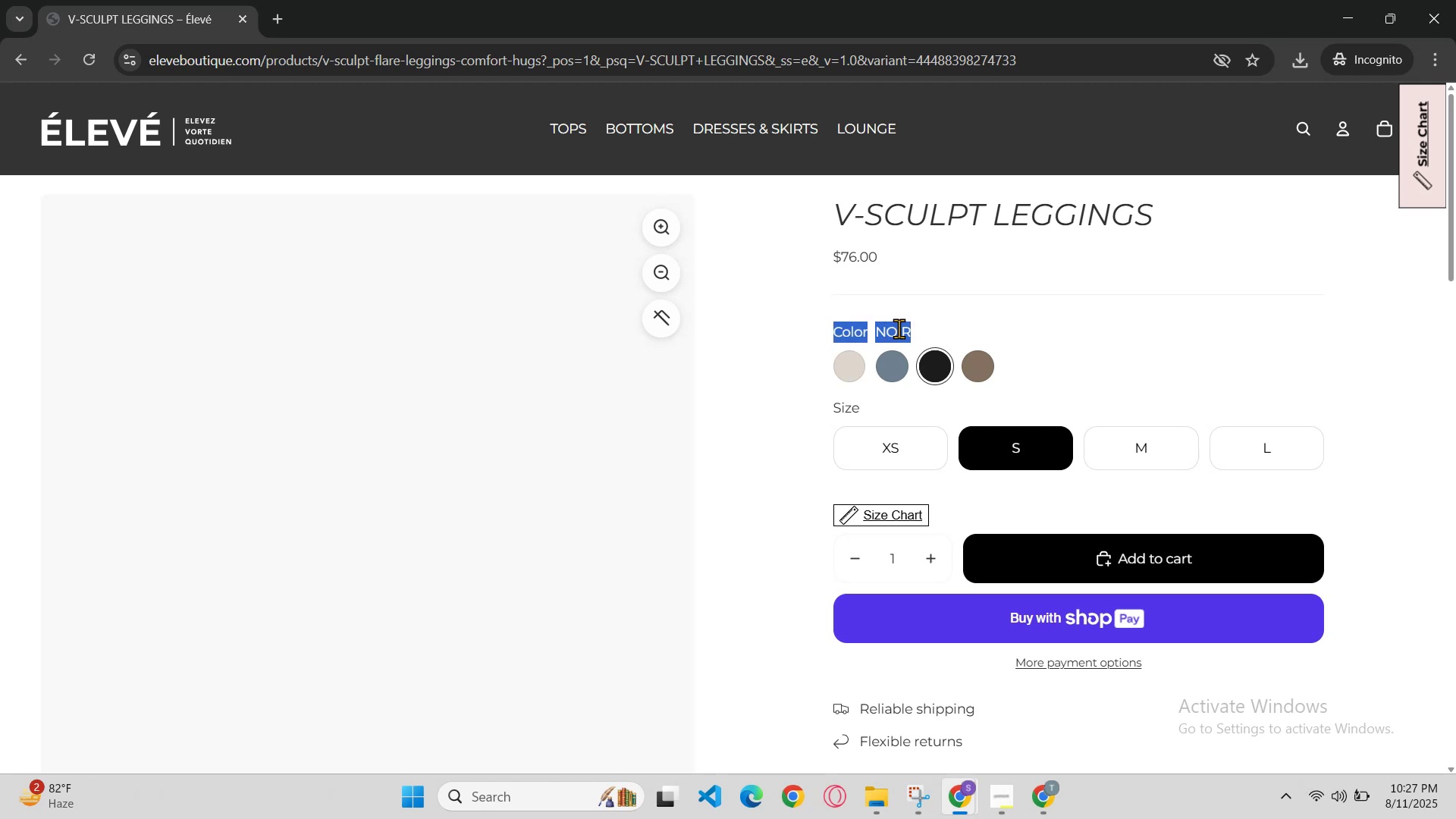 
left_click([924, 325])
 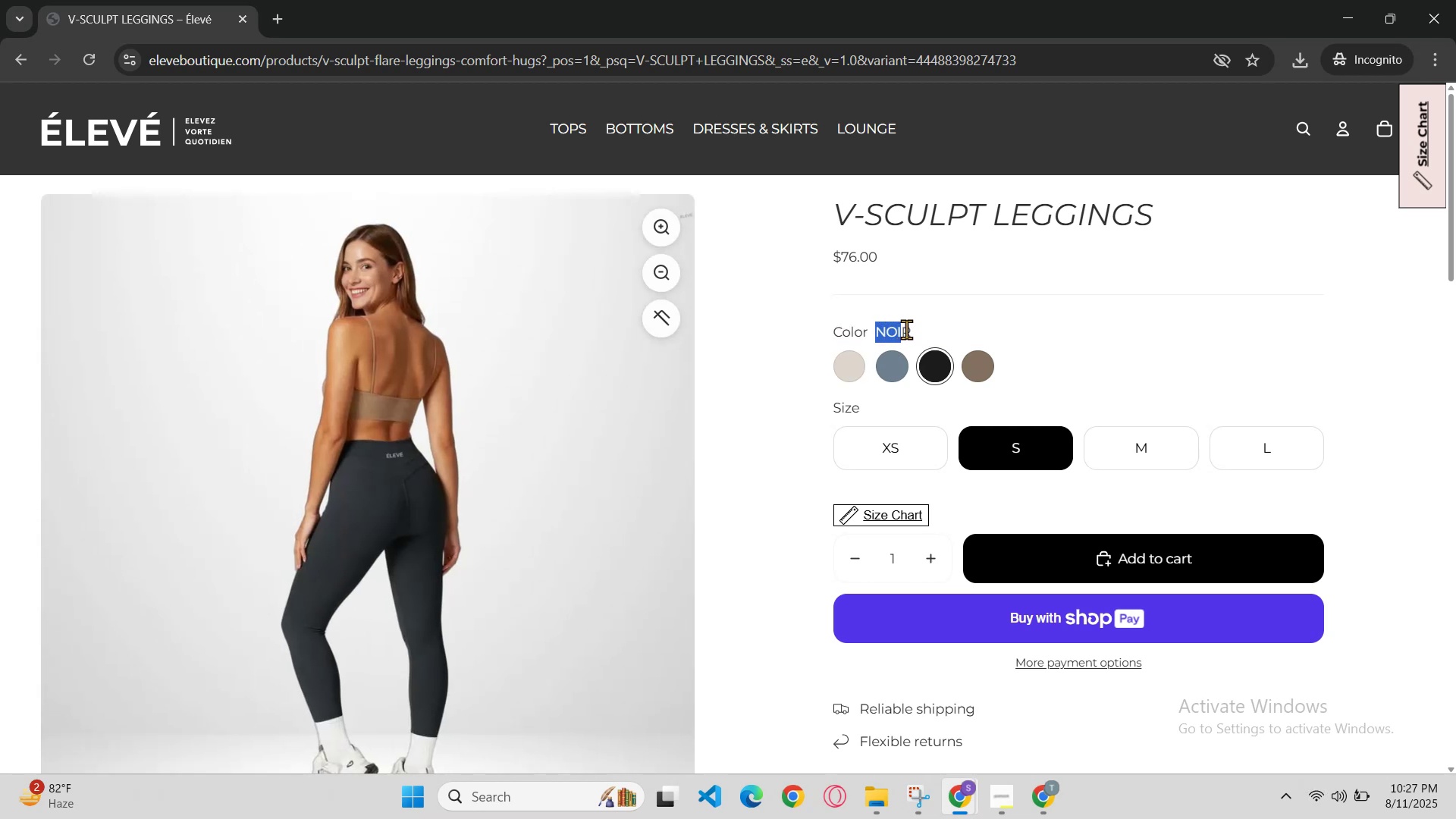 
key(Control+C)
 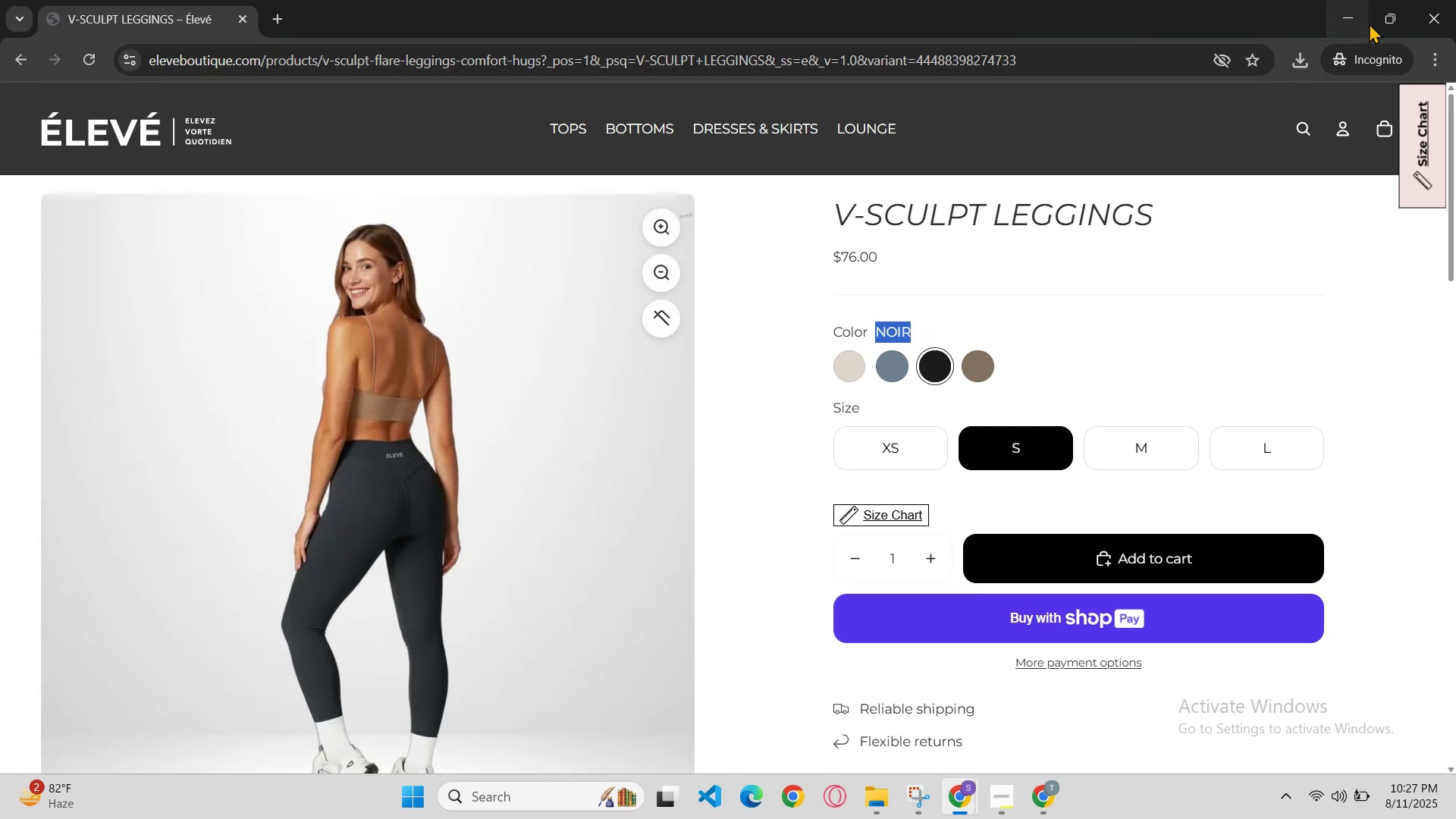 
left_click([1341, 11])
 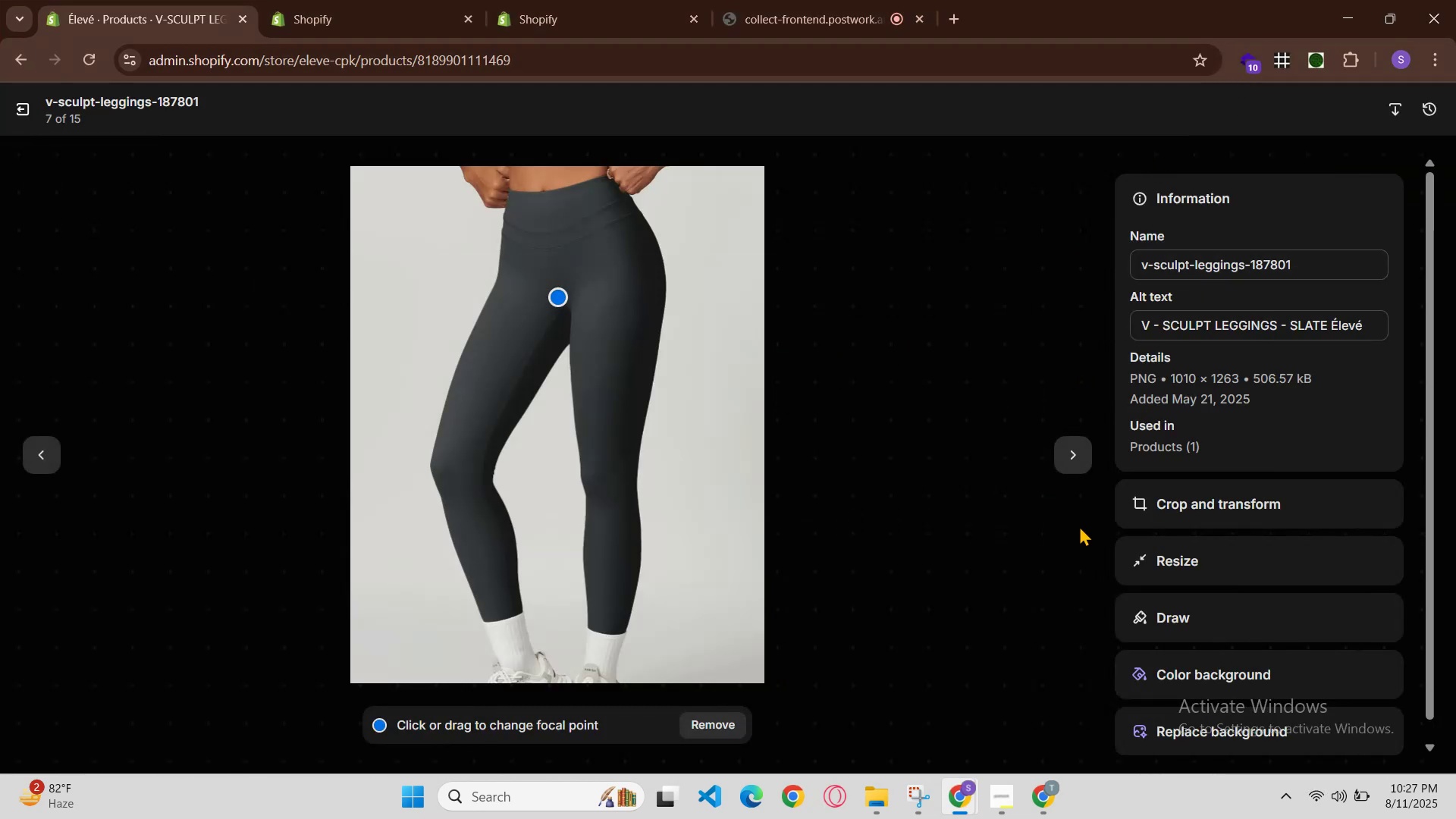 
left_click([1079, 473])
 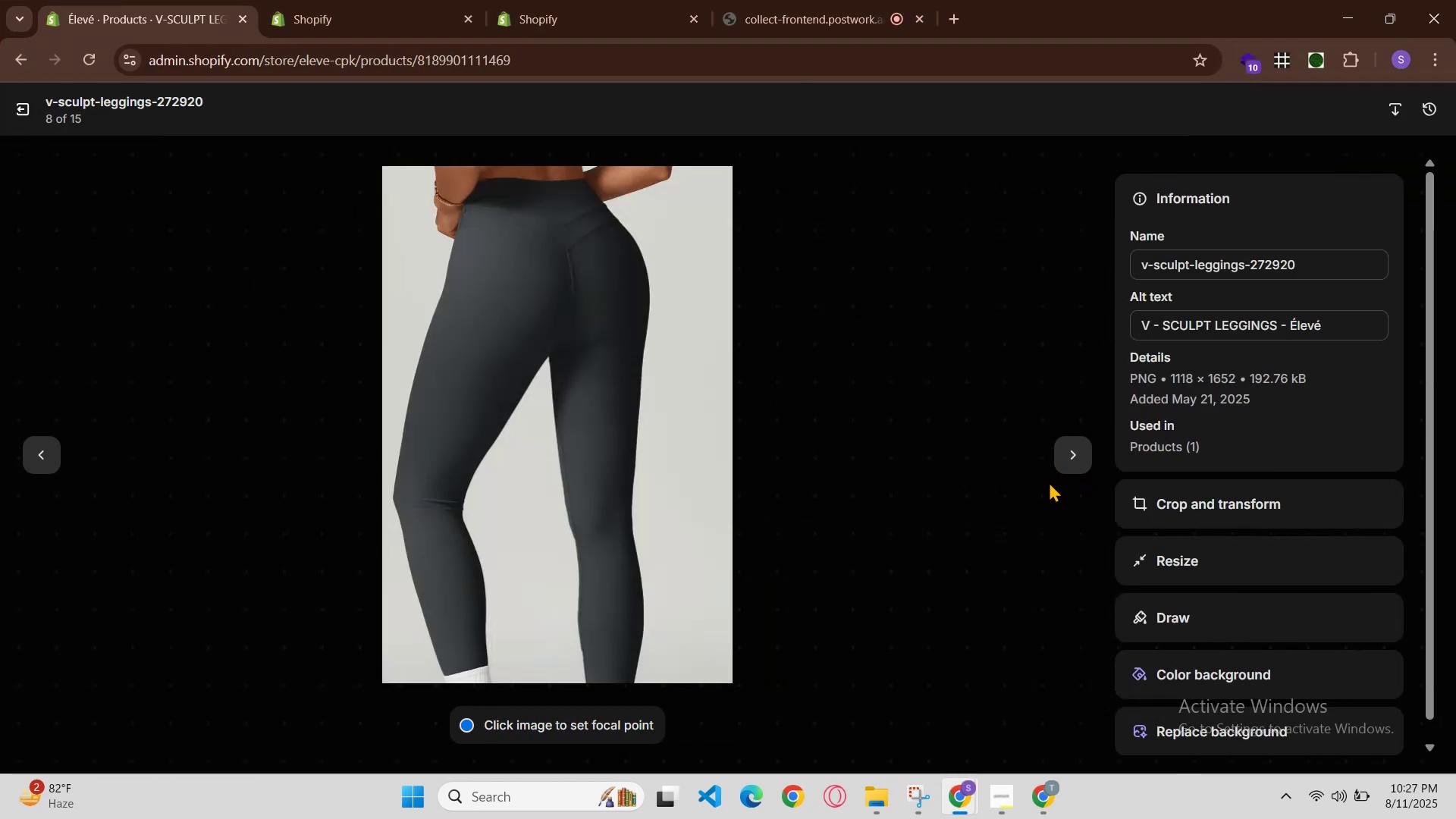 
left_click([1066, 458])
 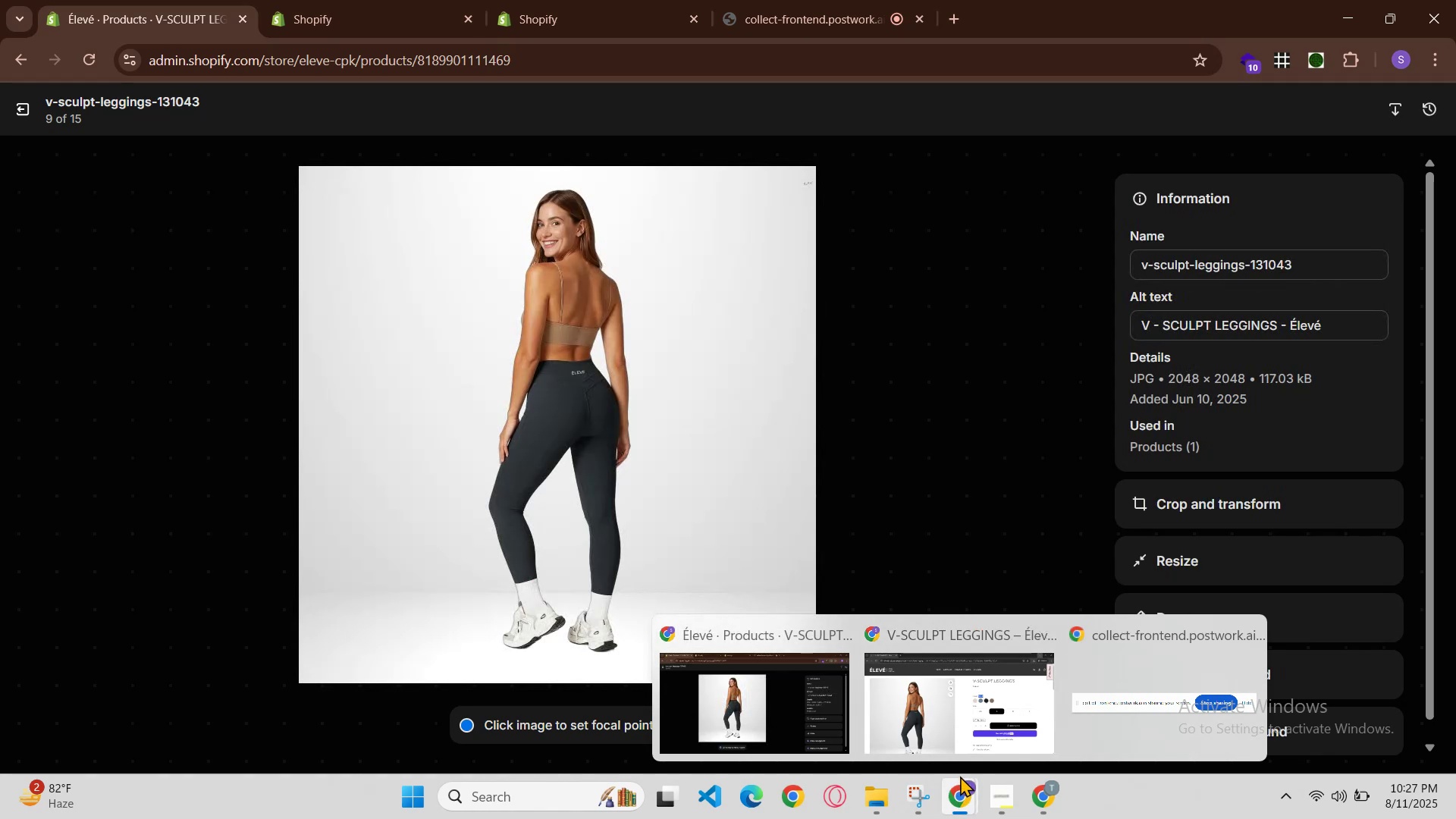 
left_click([1064, 454])
 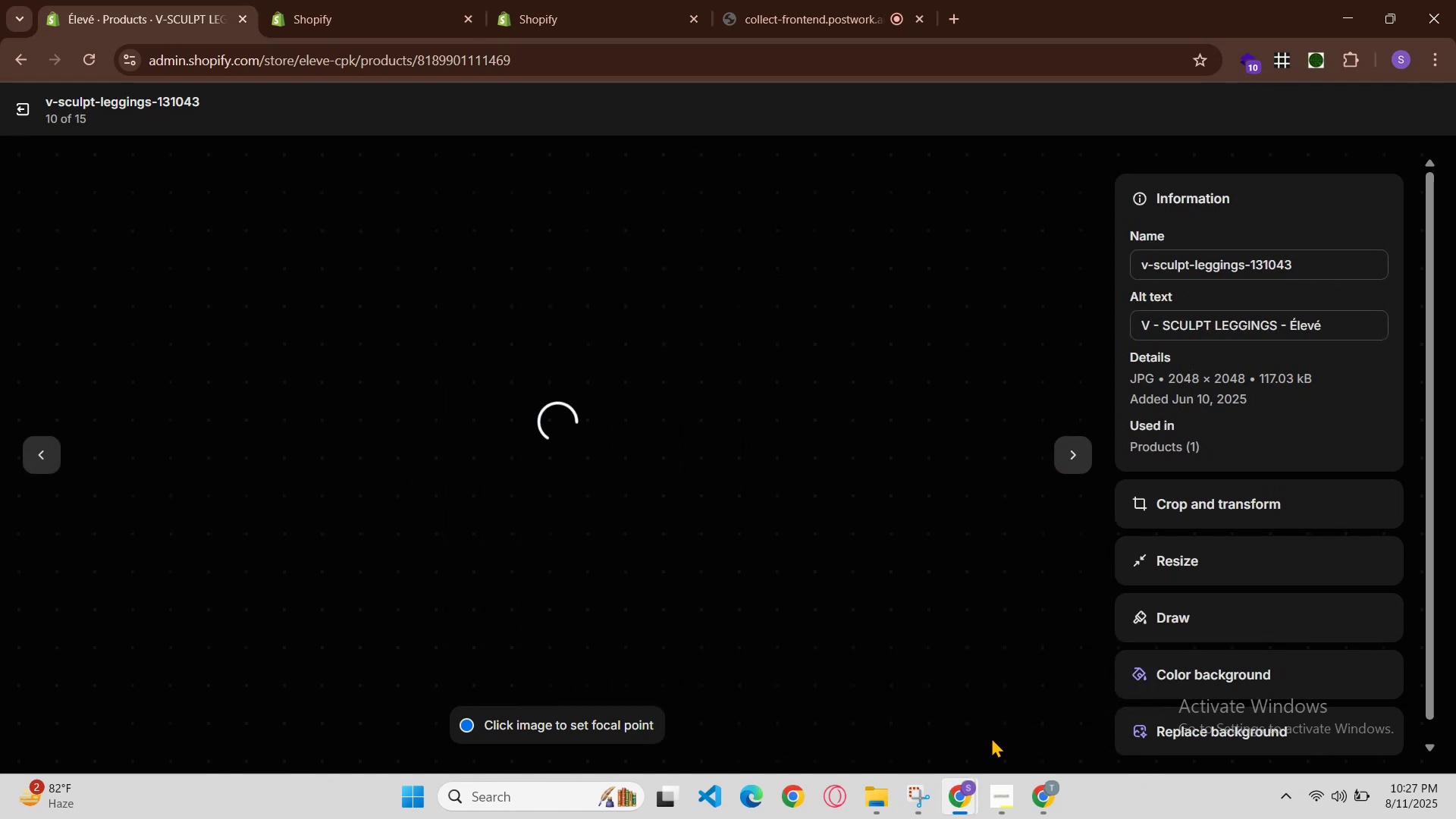 
mouse_move([968, 755])
 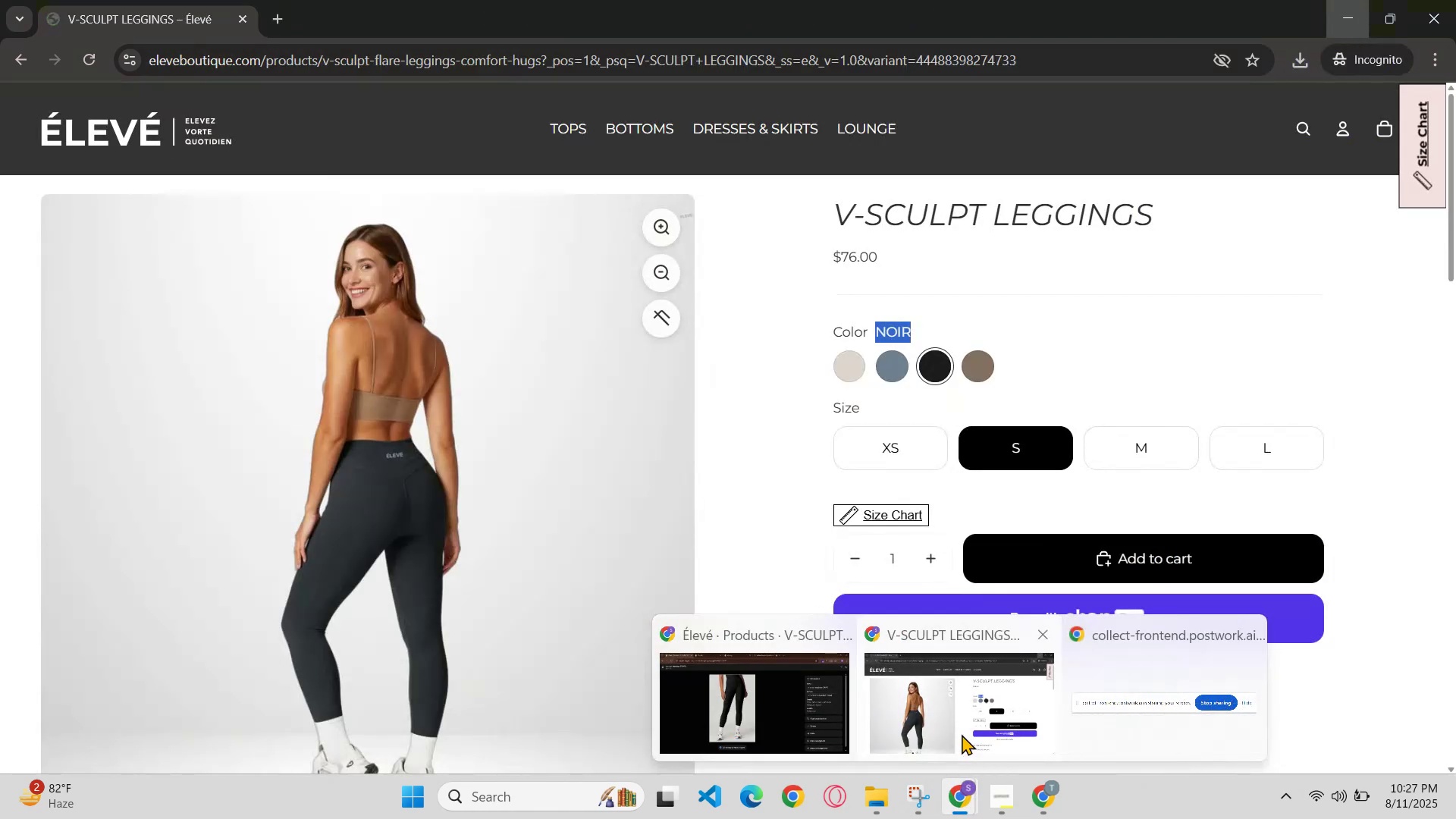 
left_click([962, 734])
 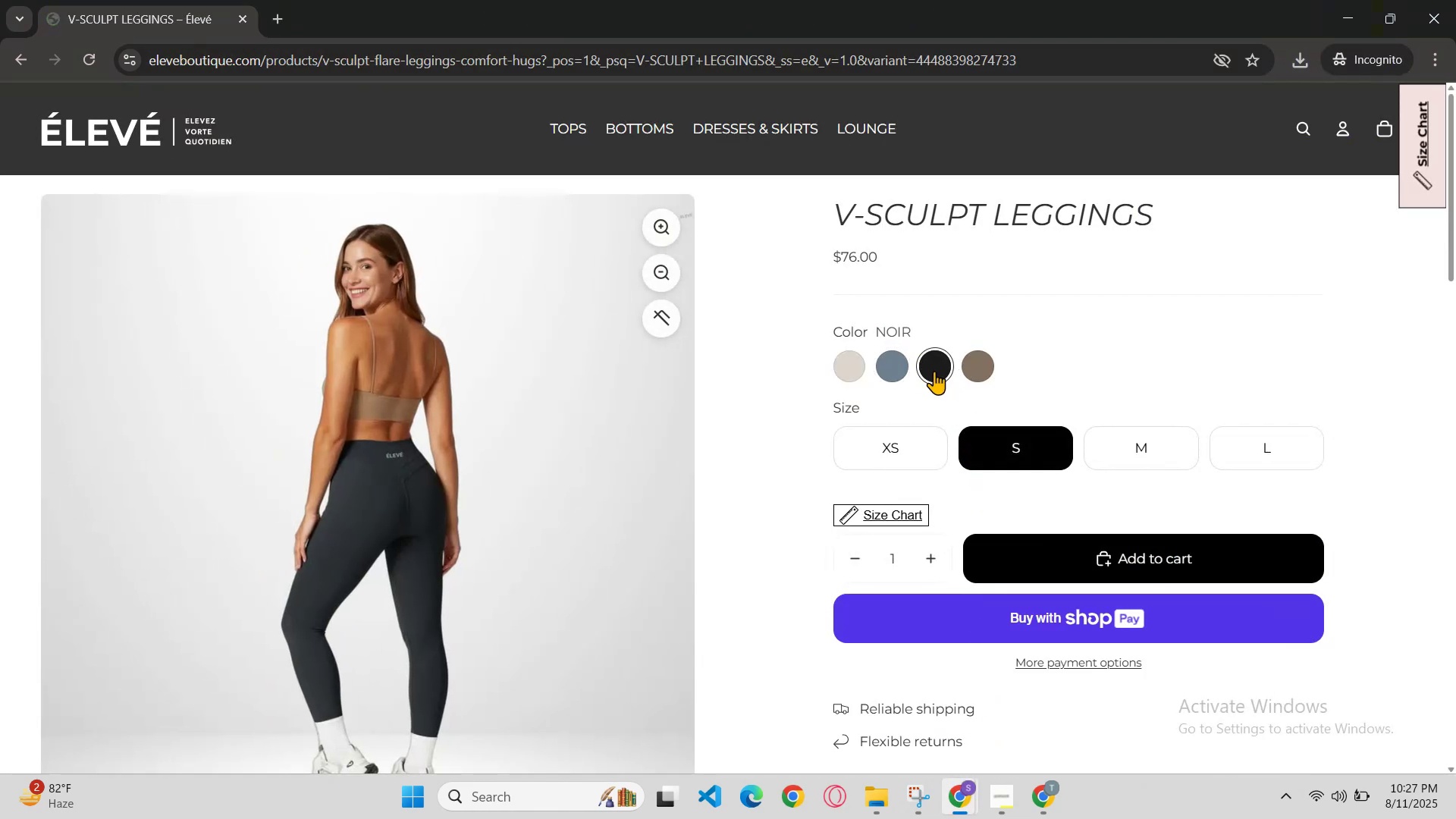 
left_click([945, 365])
 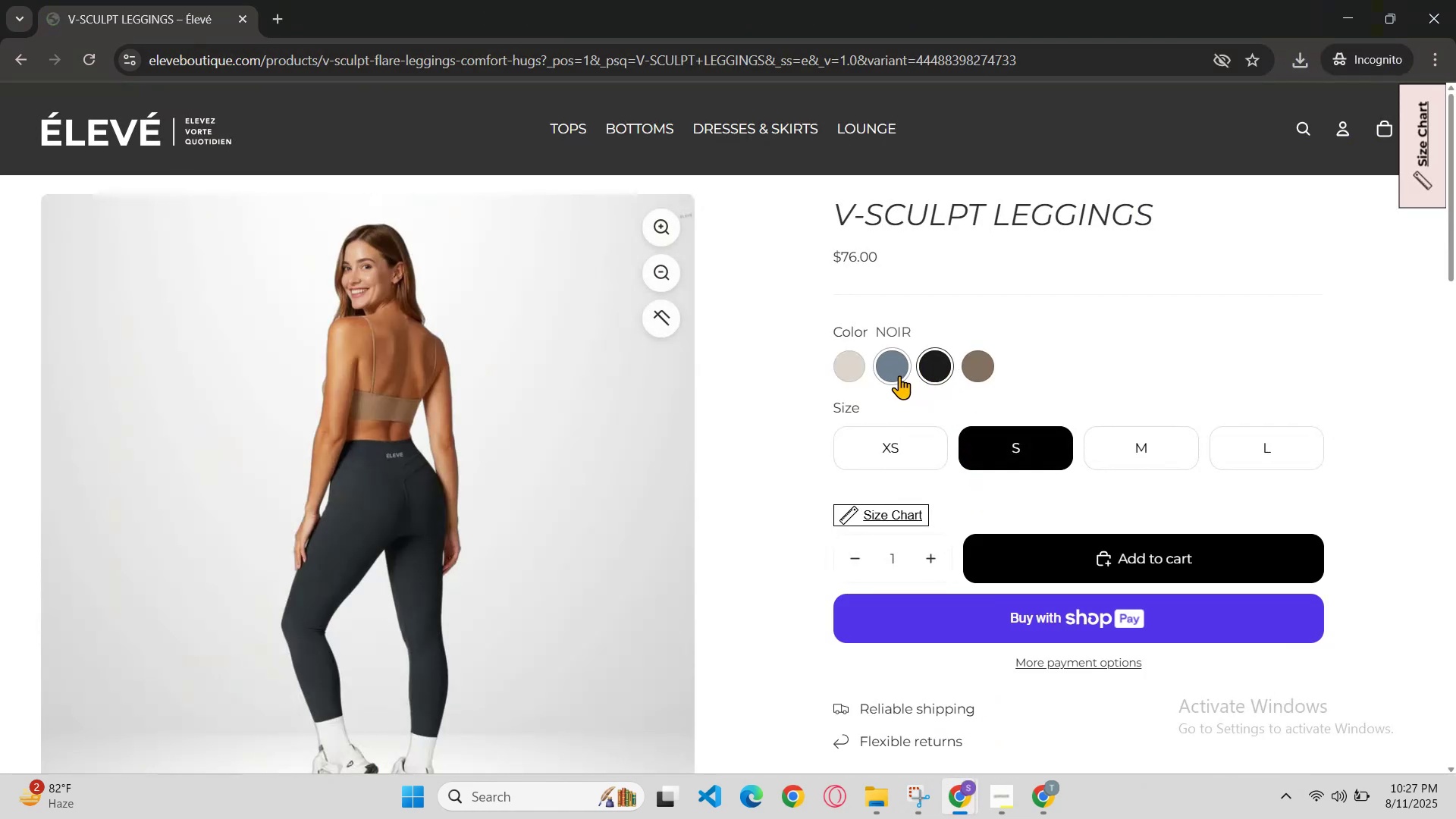 
left_click([896, 374])
 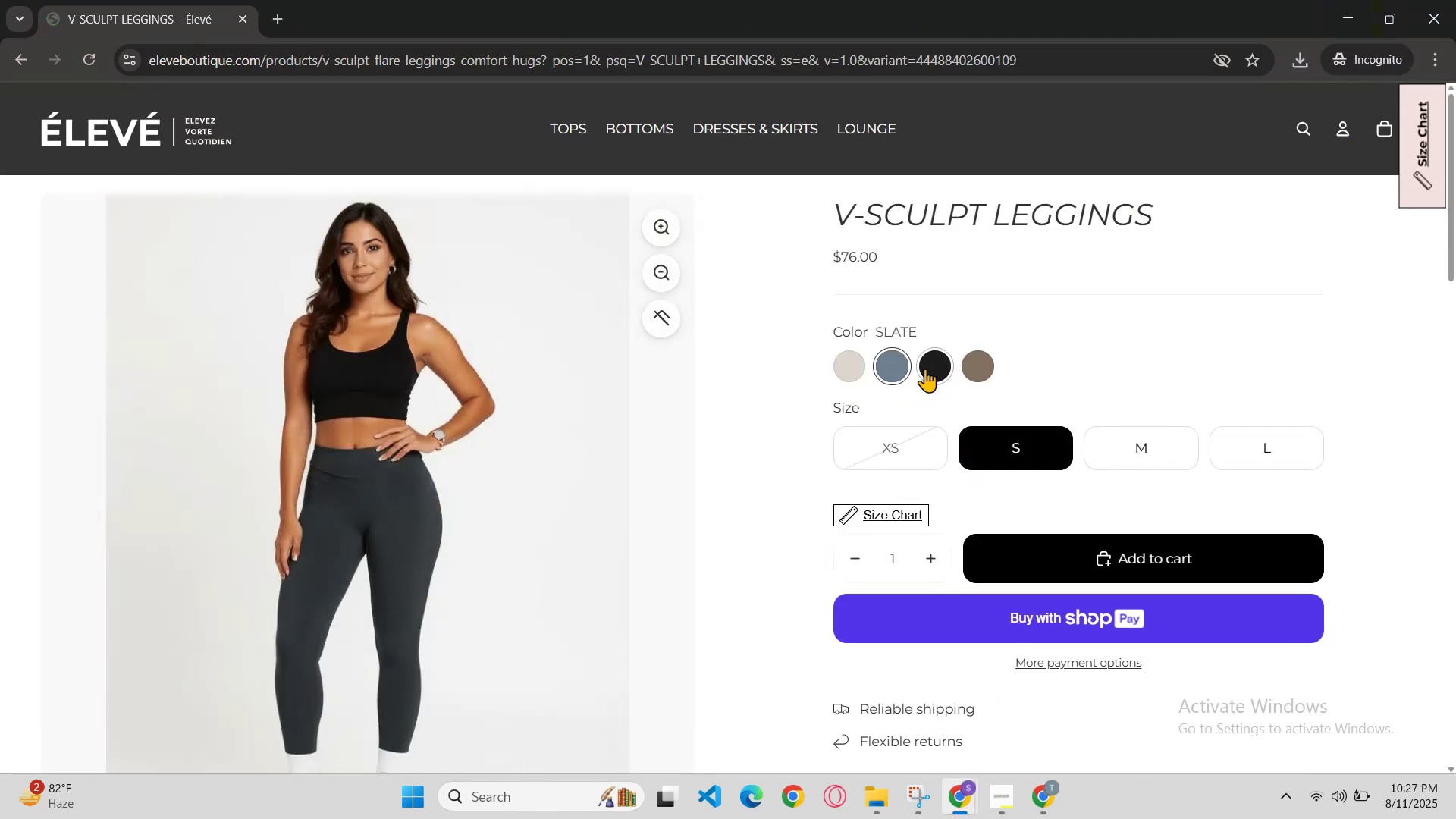 
left_click([935, 369])
 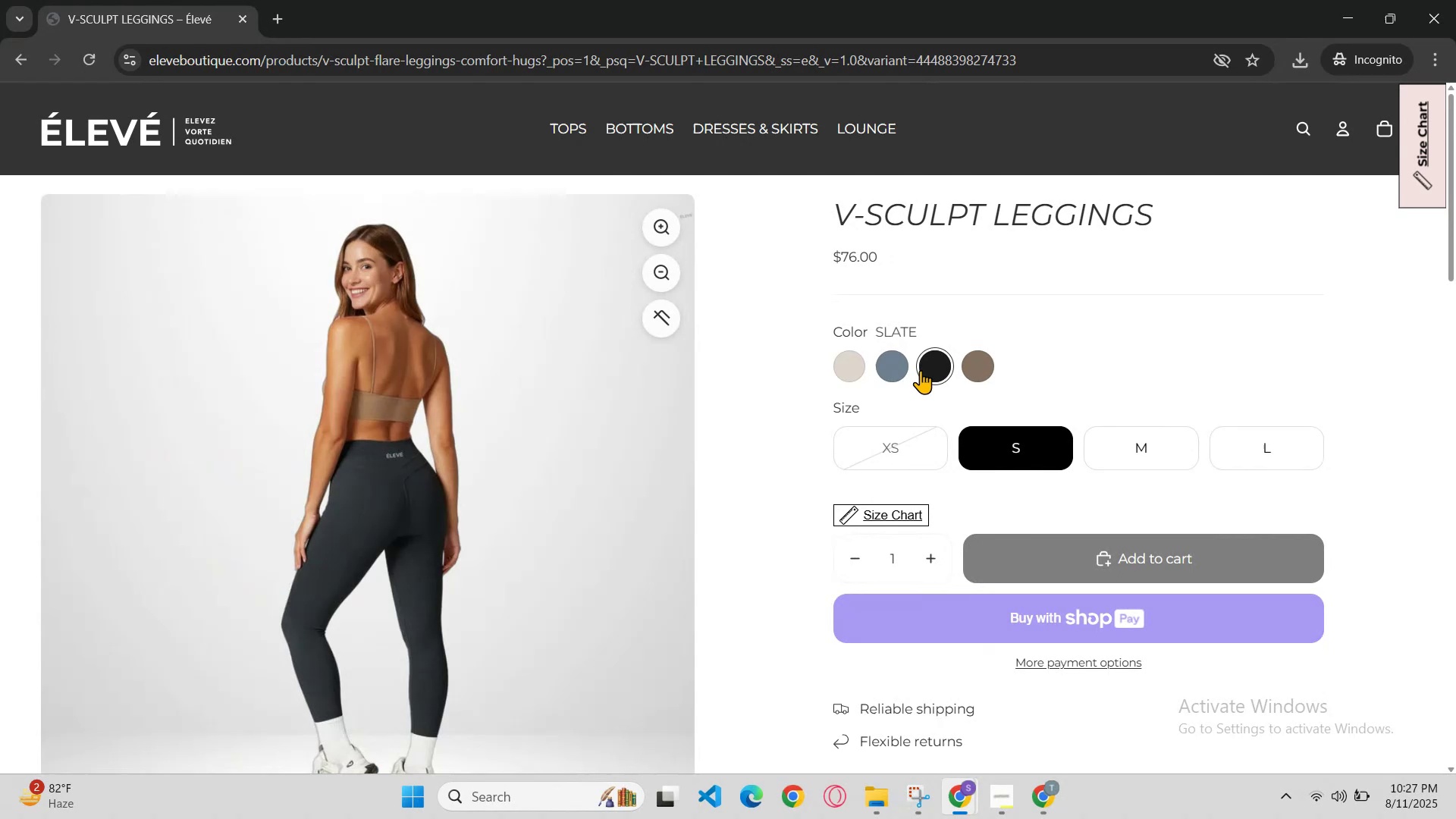 
scroll: coordinate [908, 377], scroll_direction: down, amount: 2.0
 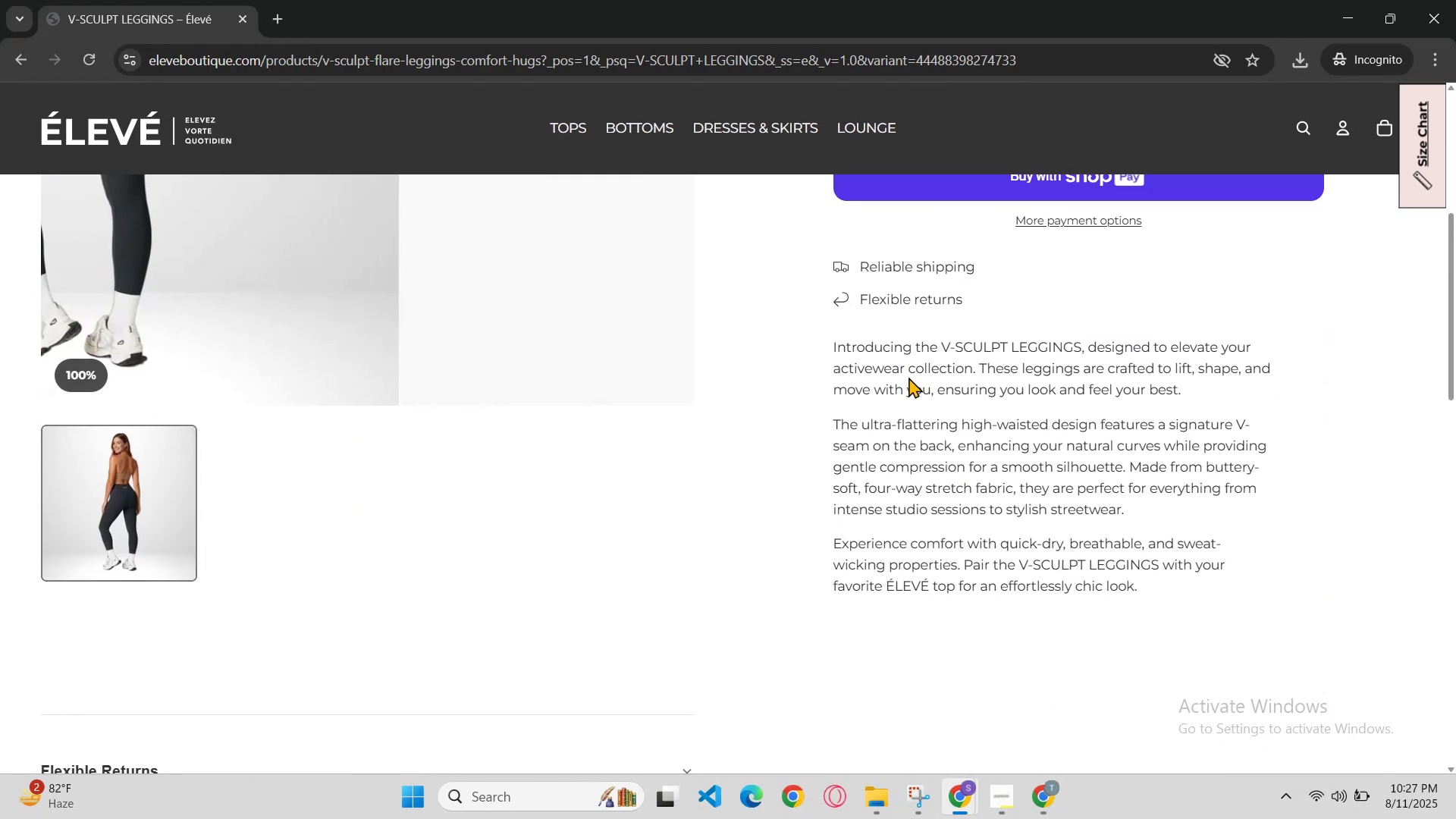 
scroll: coordinate [908, 377], scroll_direction: up, amount: 2.0
 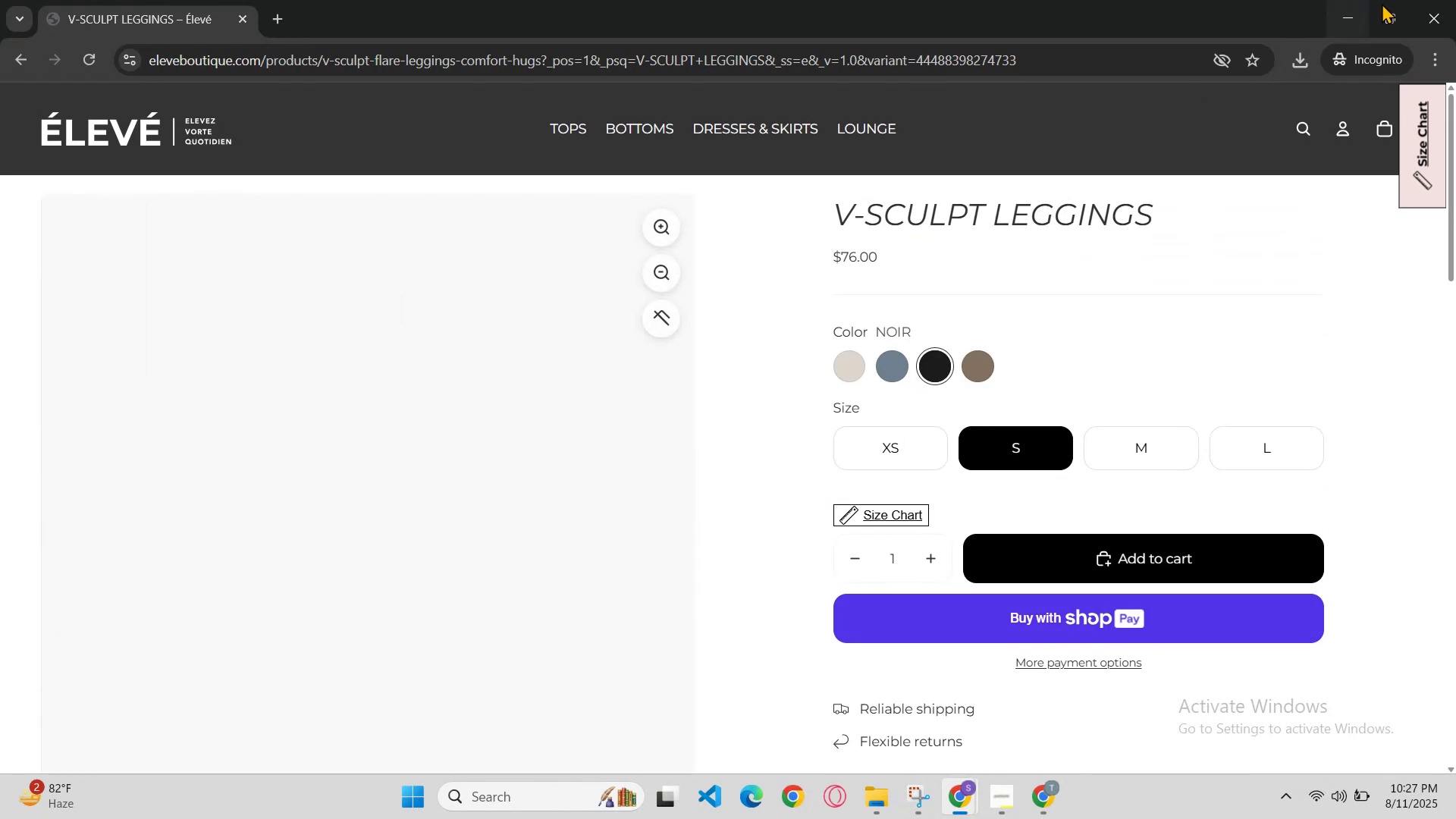 
double_click([1332, 13])
 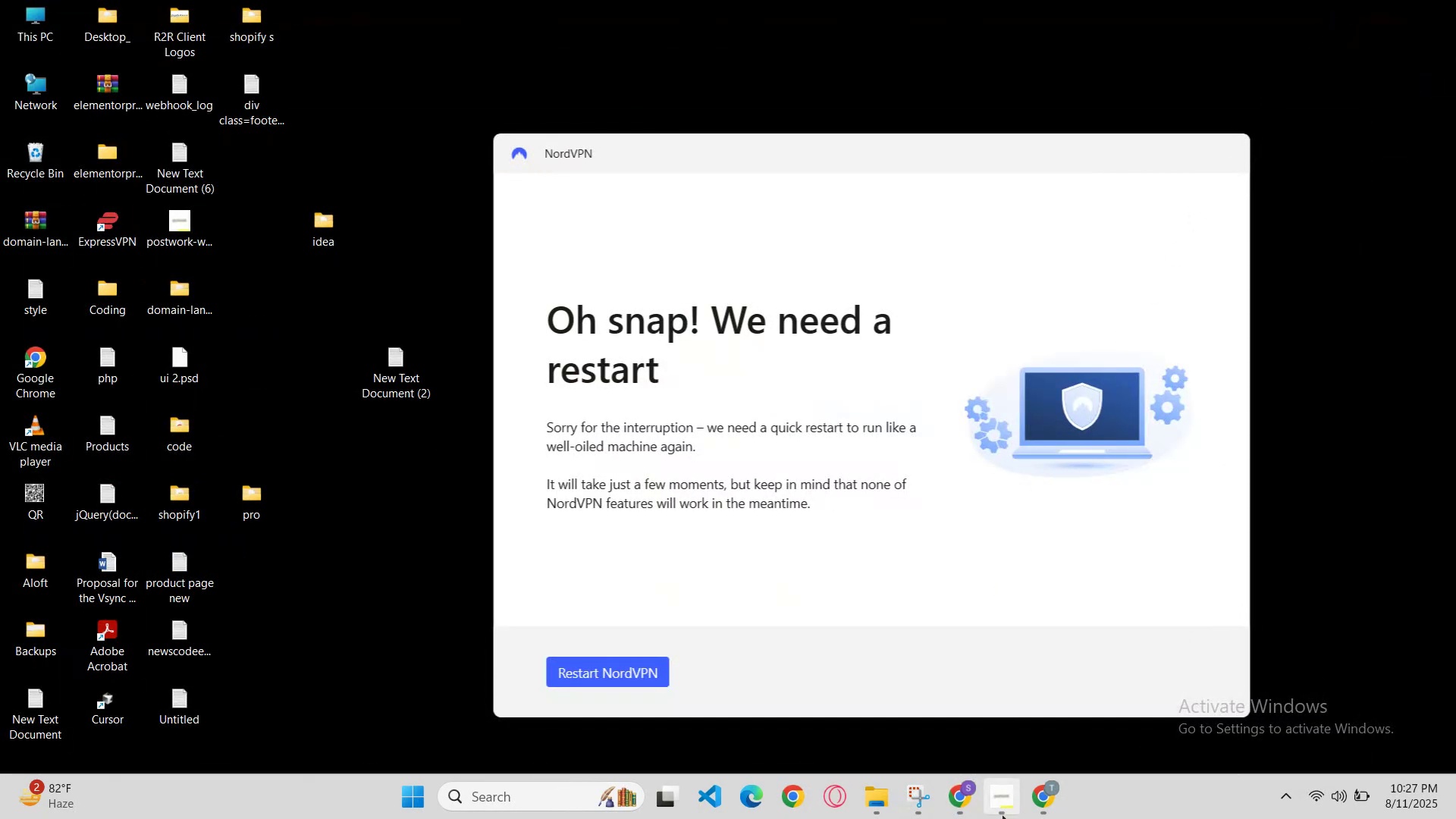 
left_click([973, 814])
 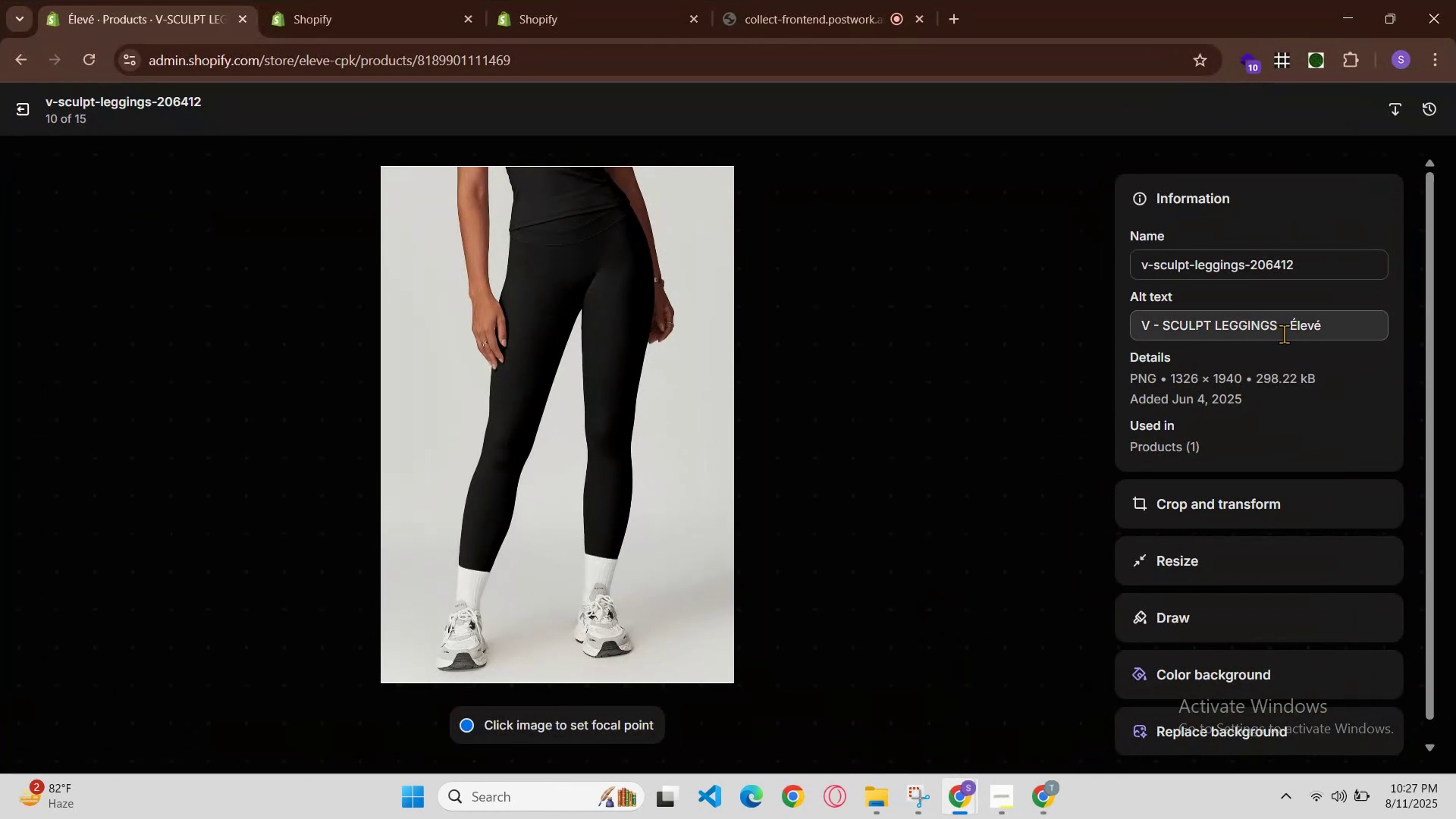 
key(Space)
 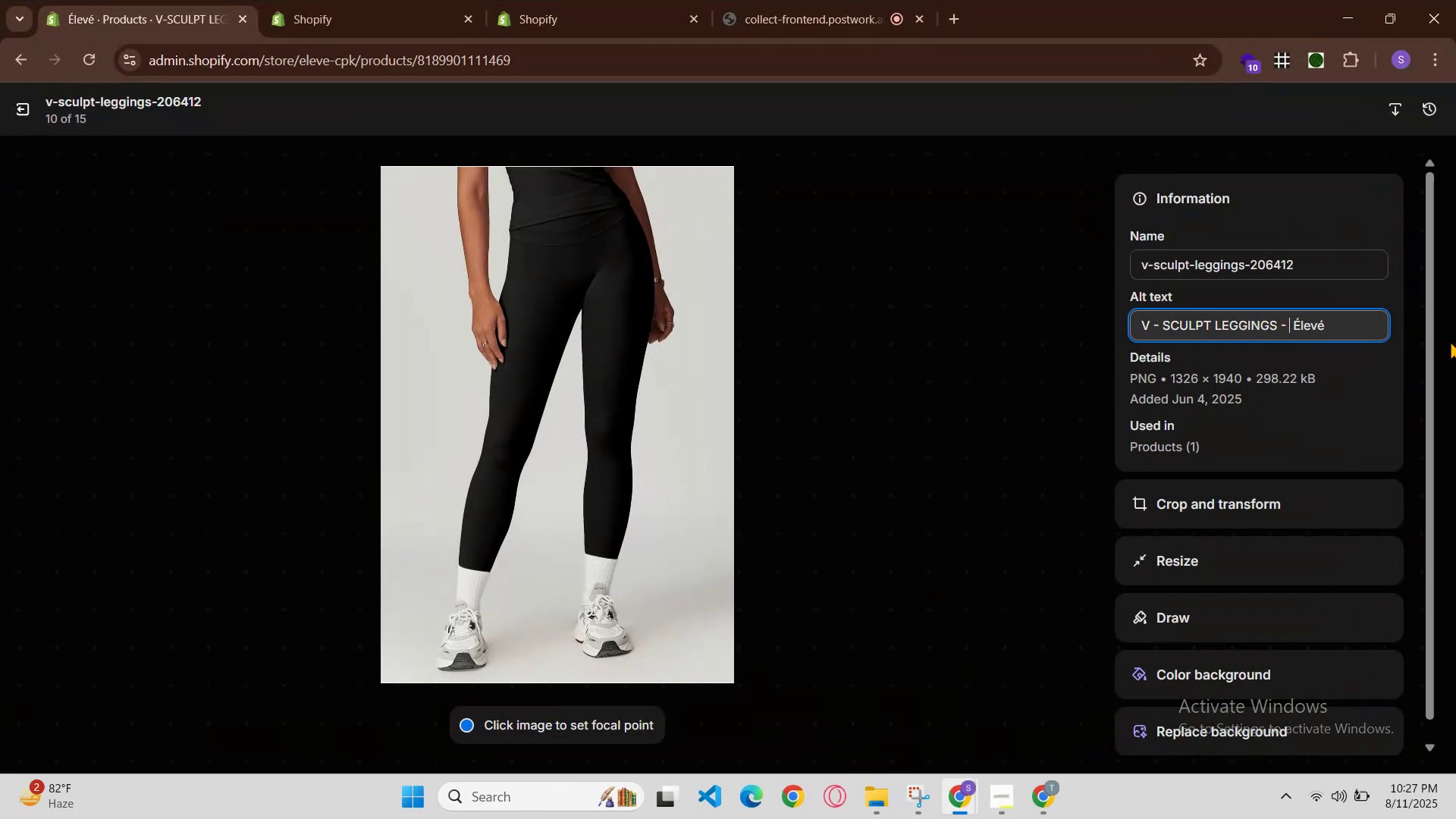 
key(Control+V)
 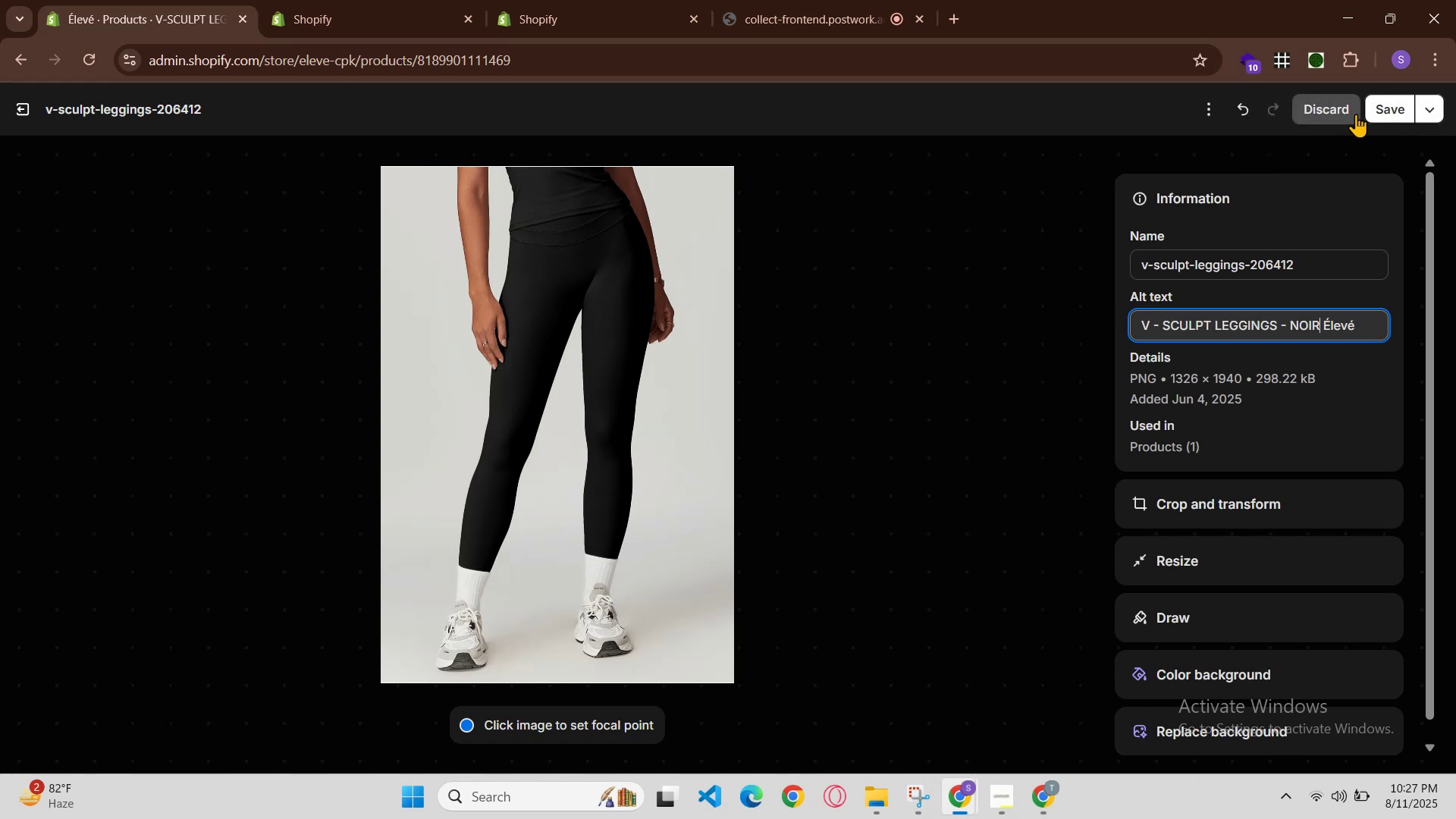 
left_click([1404, 109])
 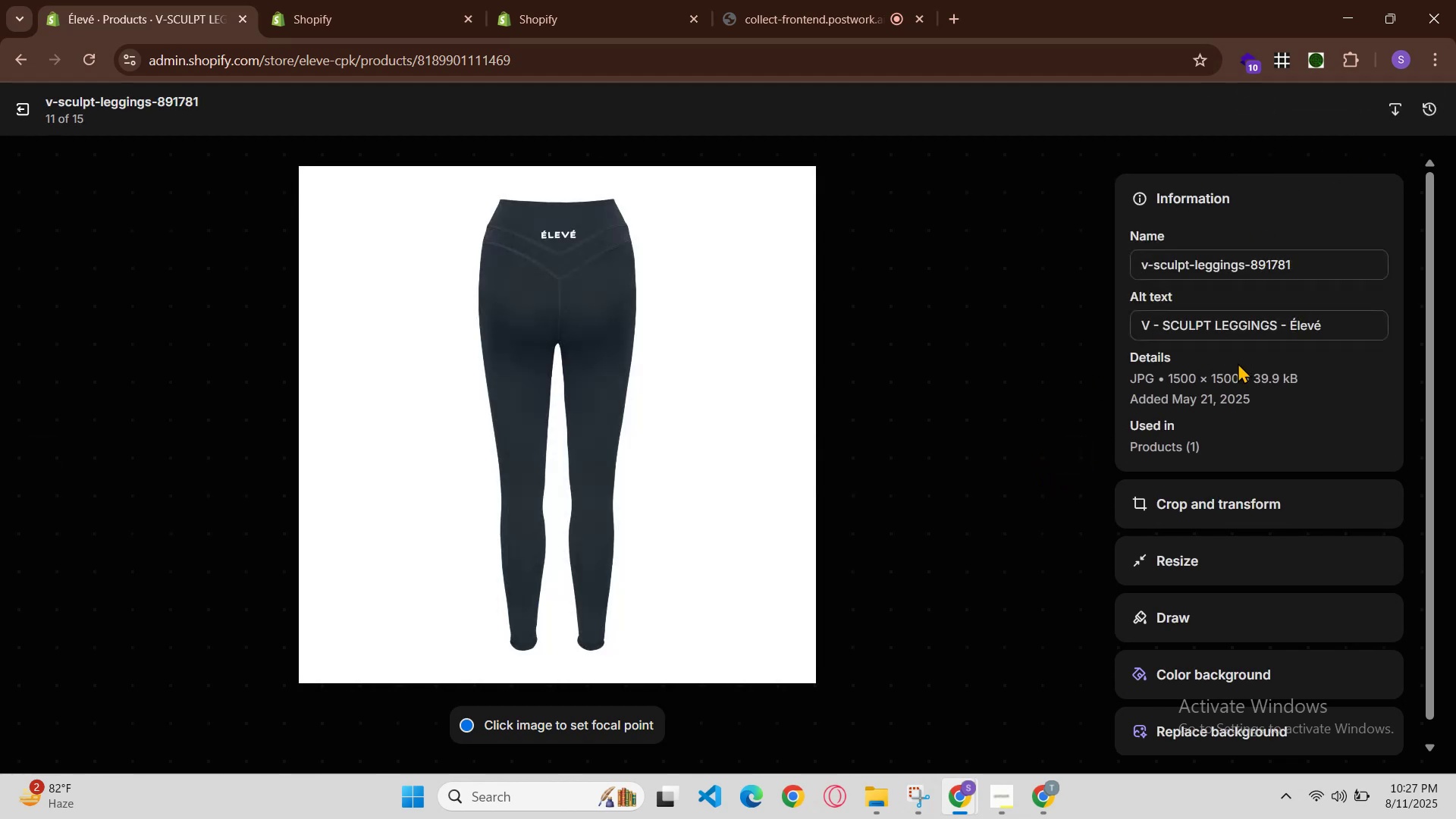 
left_click([1075, 444])
 